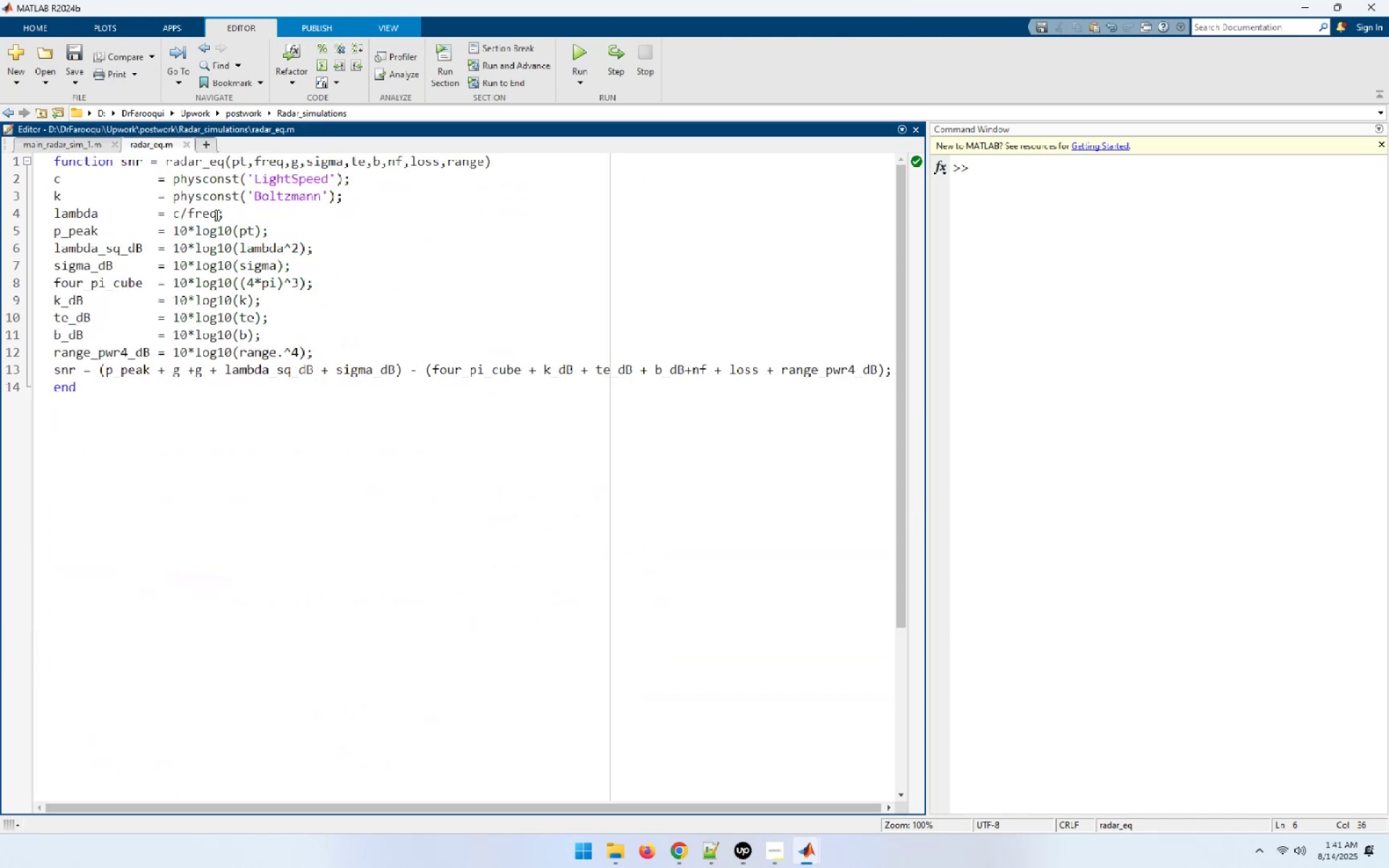 
left_click_drag(start_coordinate=[232, 212], to_coordinate=[0, 183])
 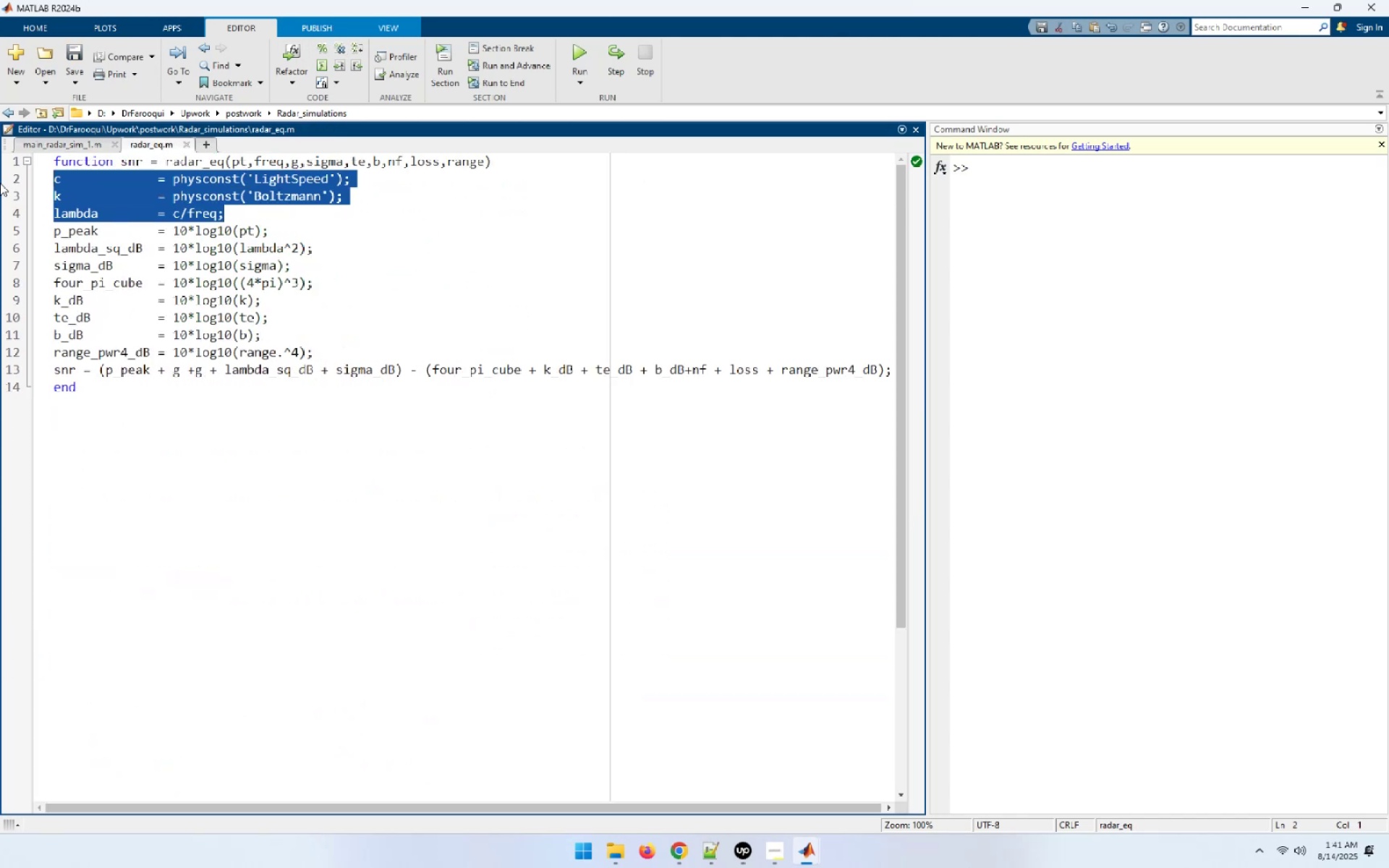 
key(Control+C)
 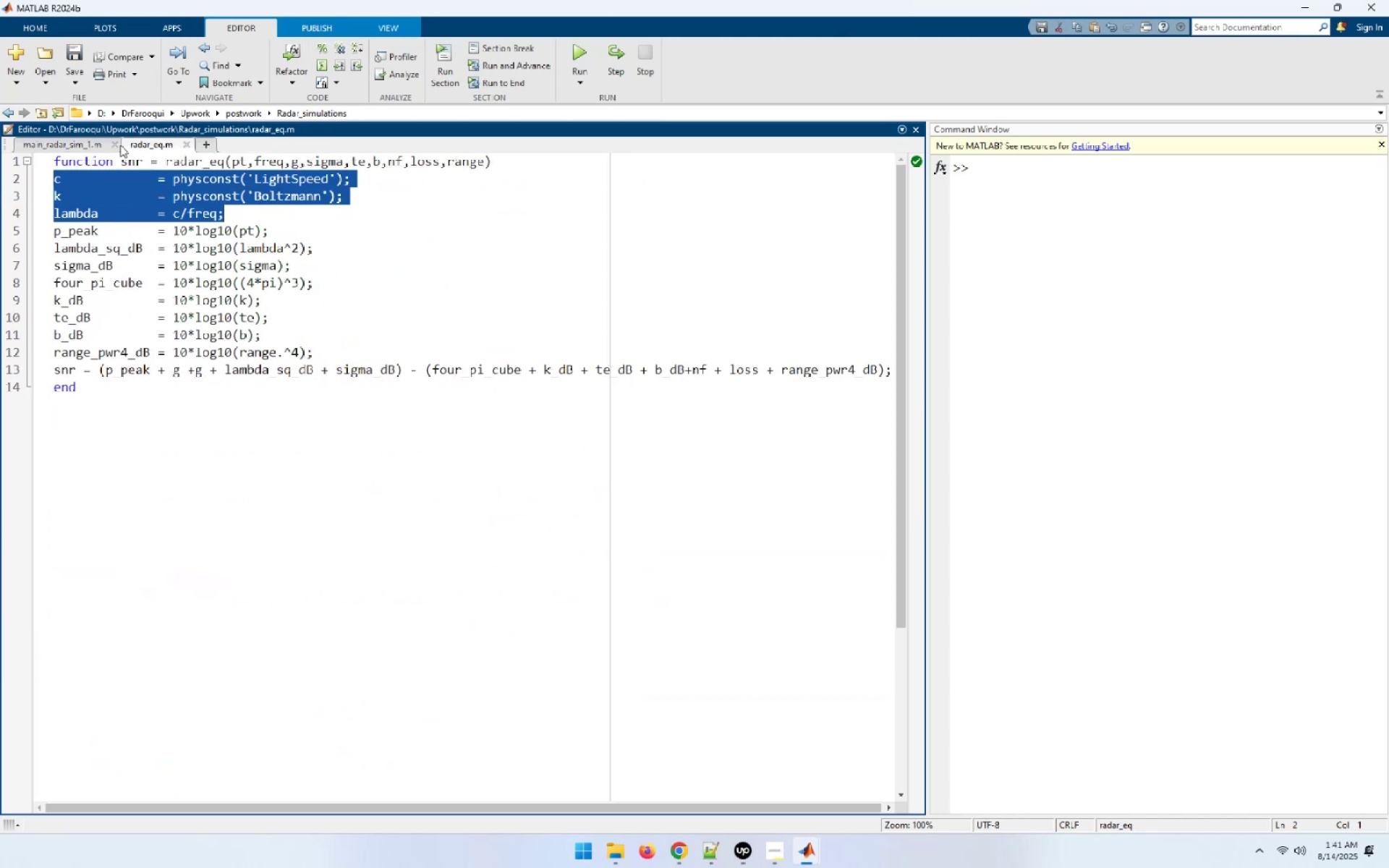 
left_click([65, 148])
 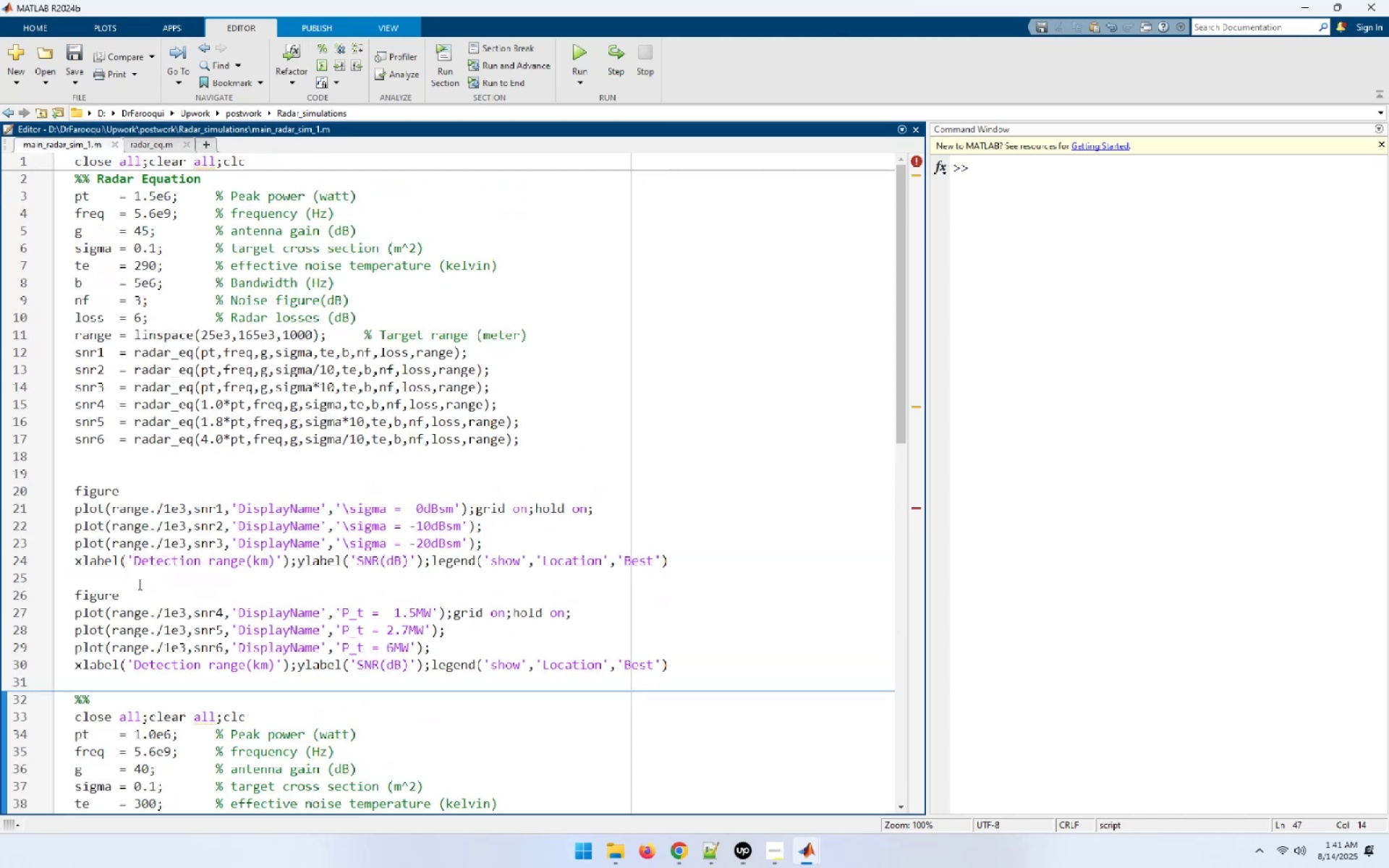 
scroll: coordinate [161, 621], scroll_direction: down, amount: 4.0
 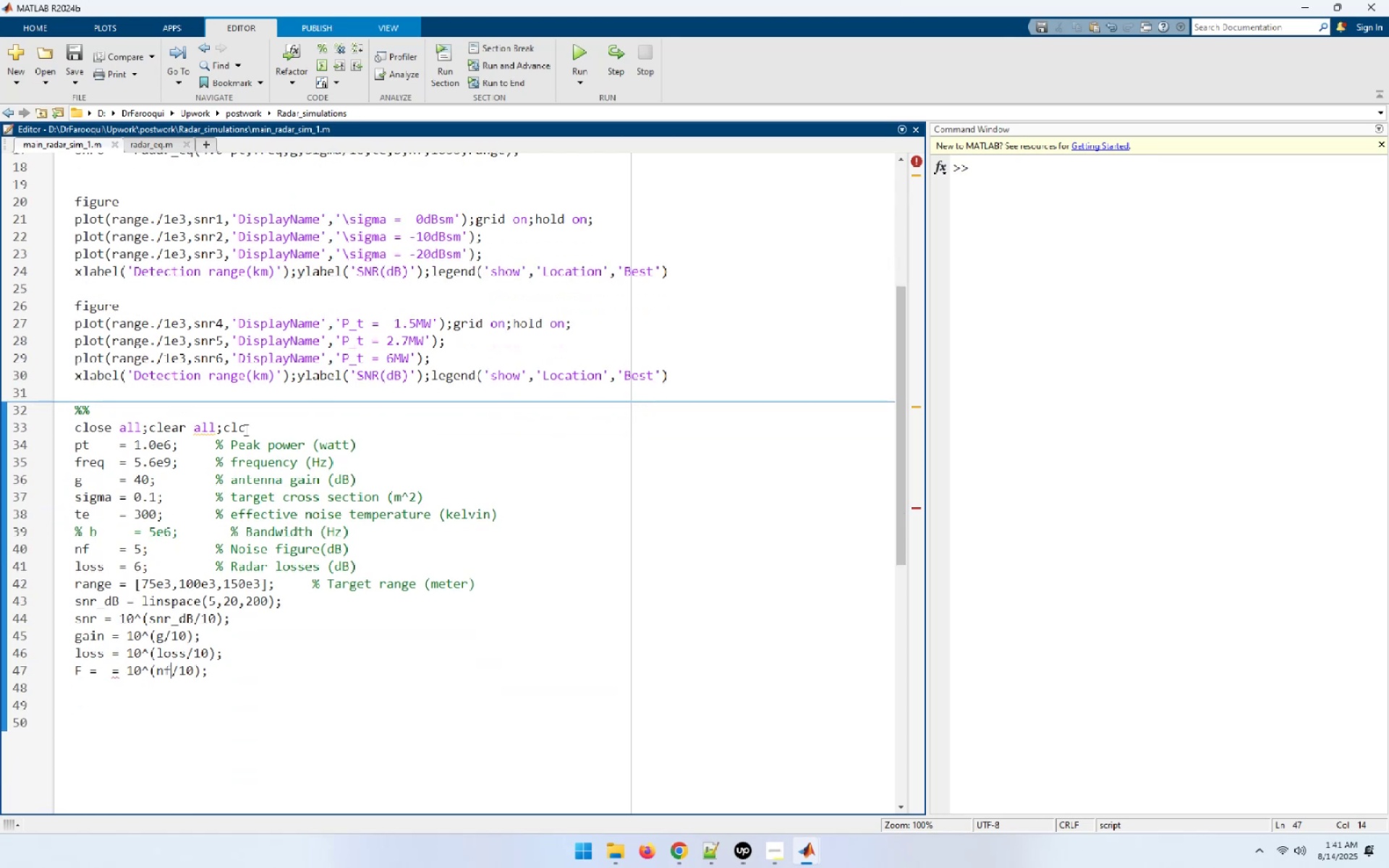 
left_click([247, 426])
 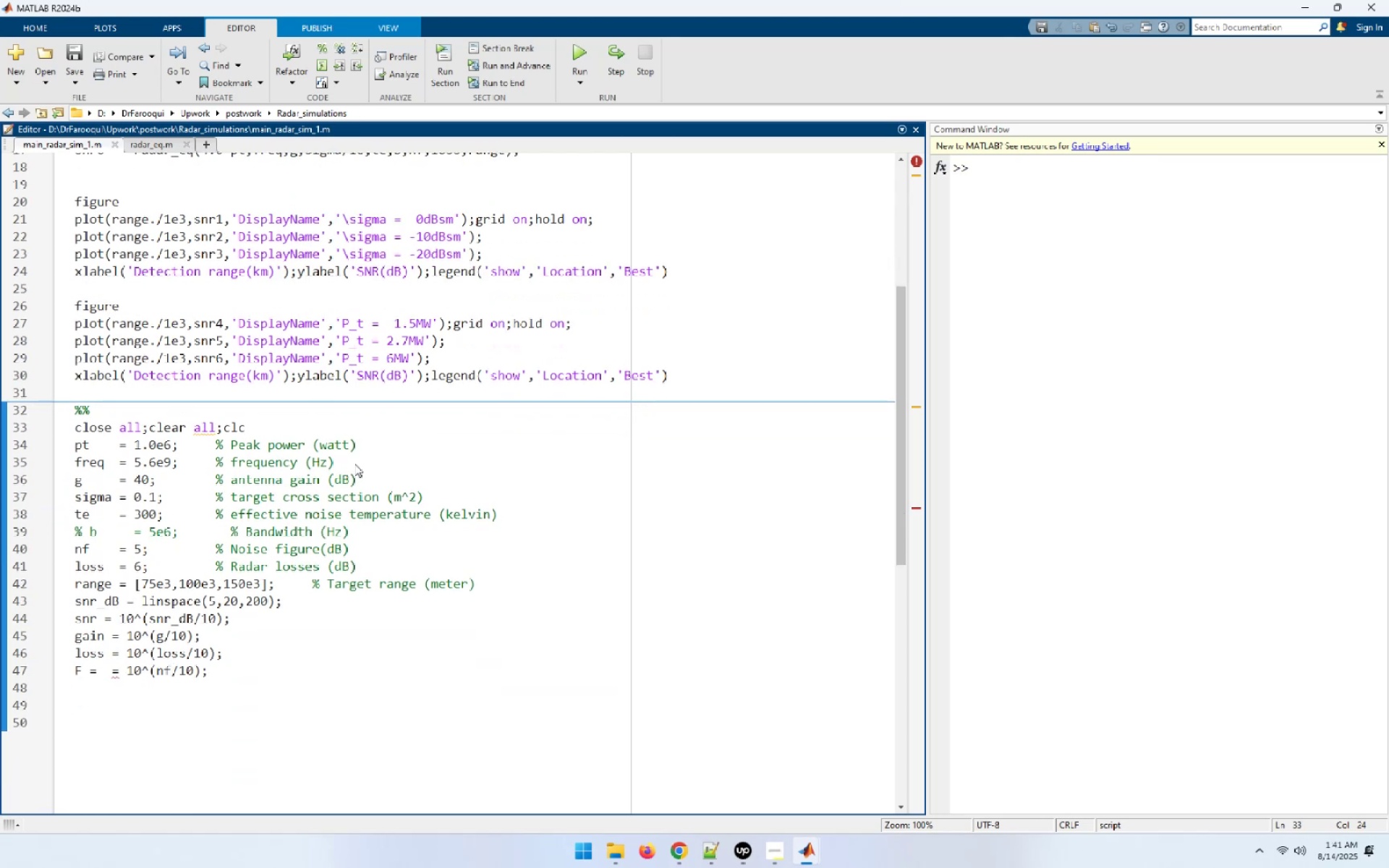 
key(NumpadEnter)
 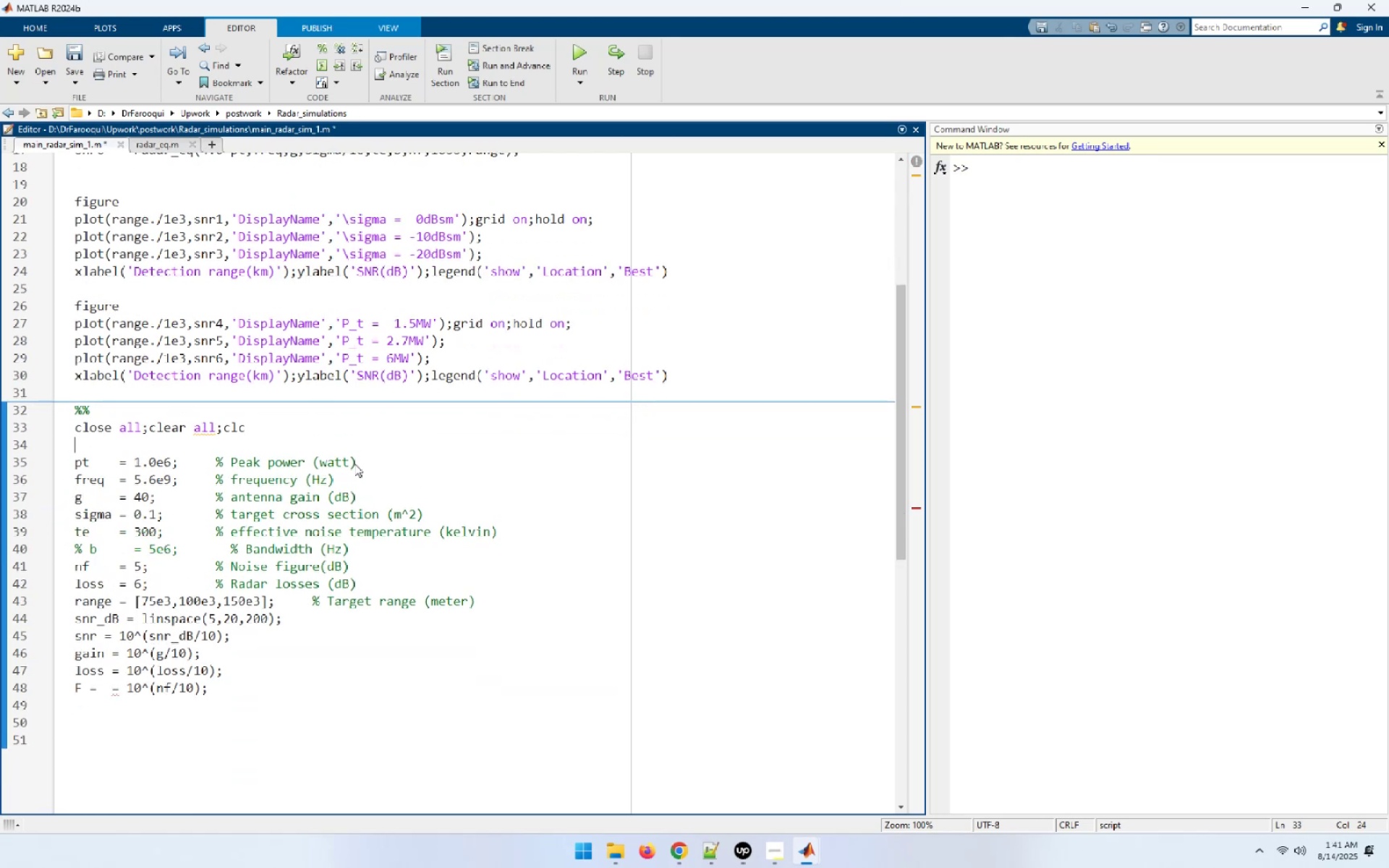 
key(Control+ControlLeft)
 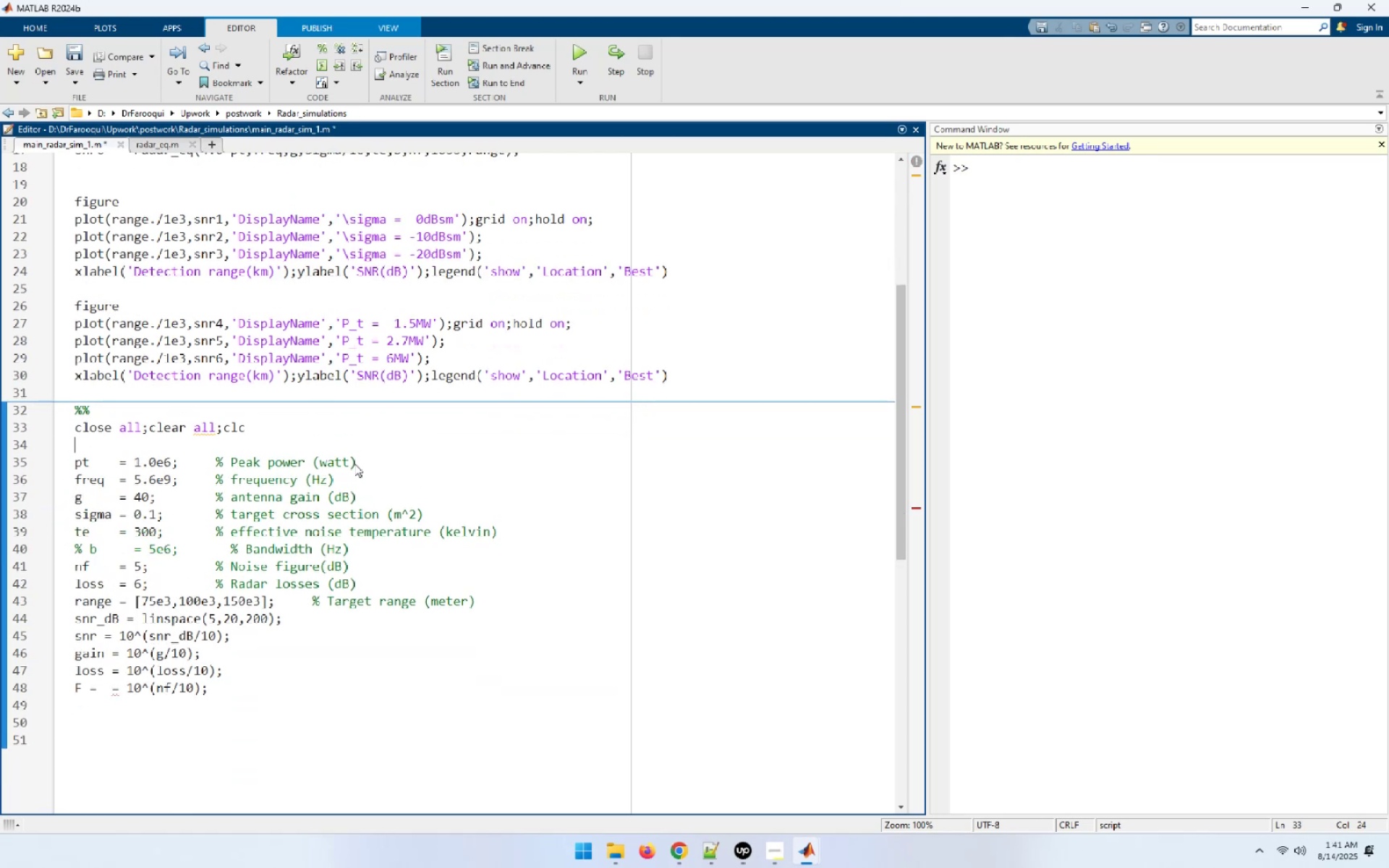 
key(Control+V)
 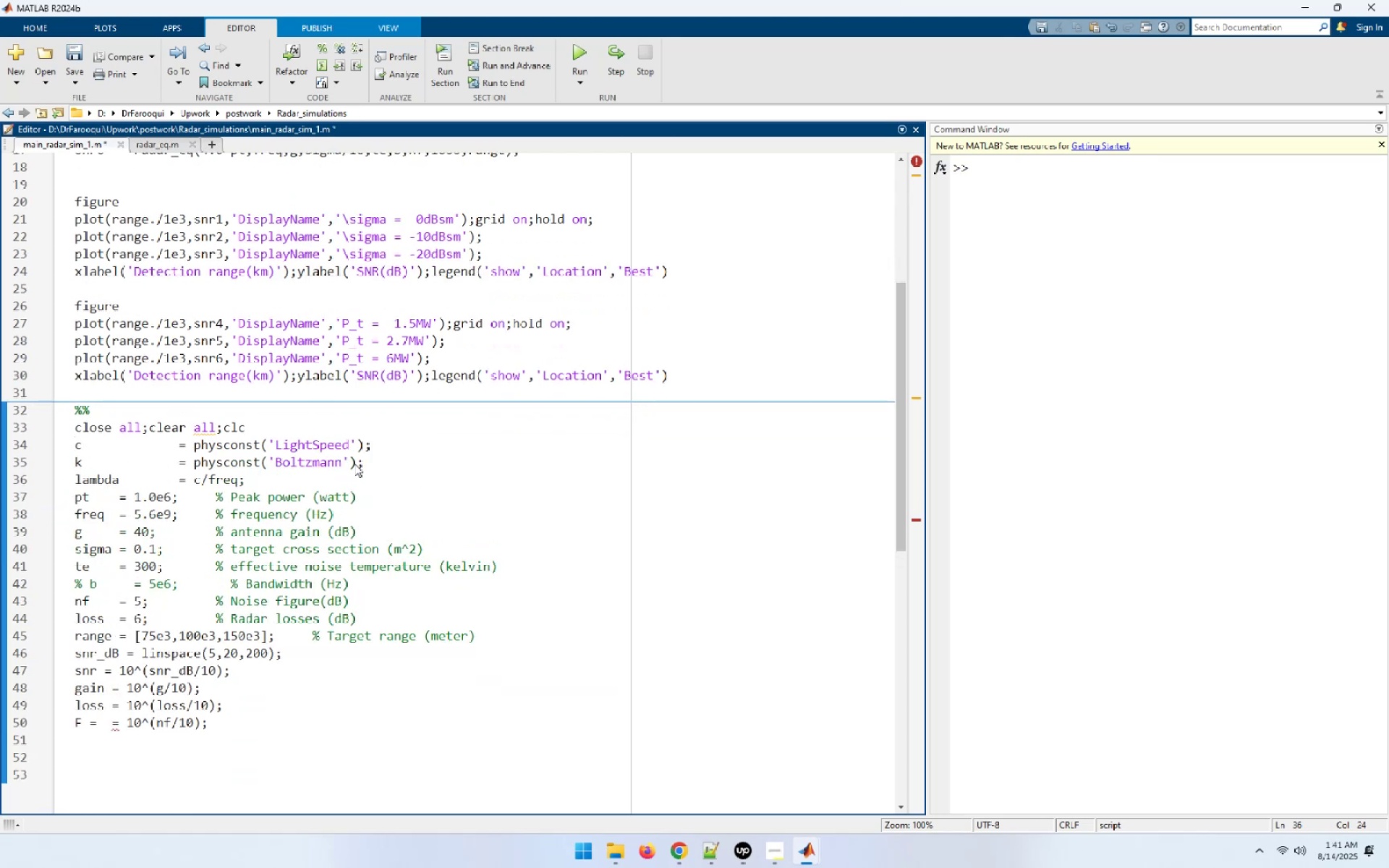 
hold_key(key=ArrowLeft, duration=0.74)
 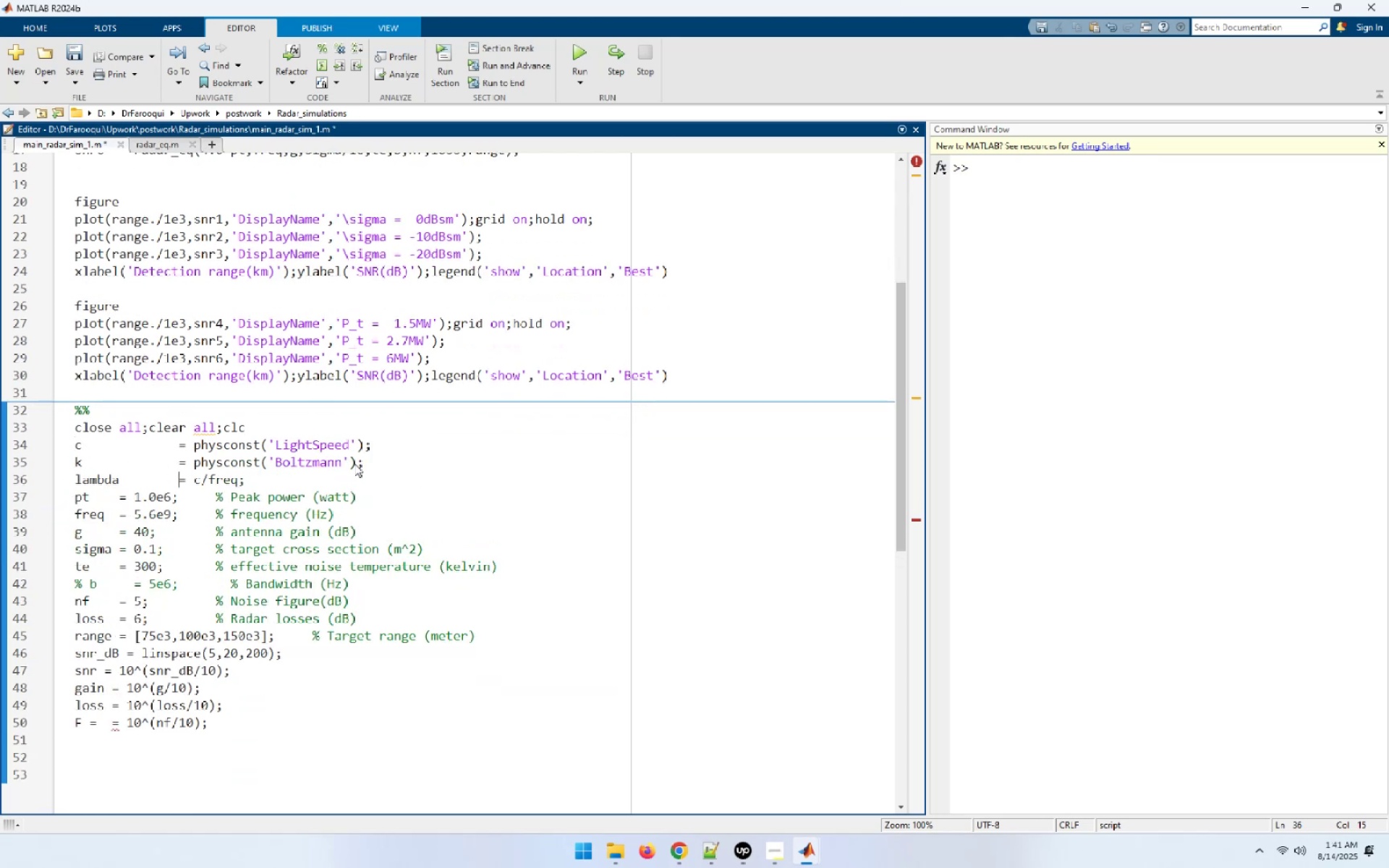 
key(Backspace)
 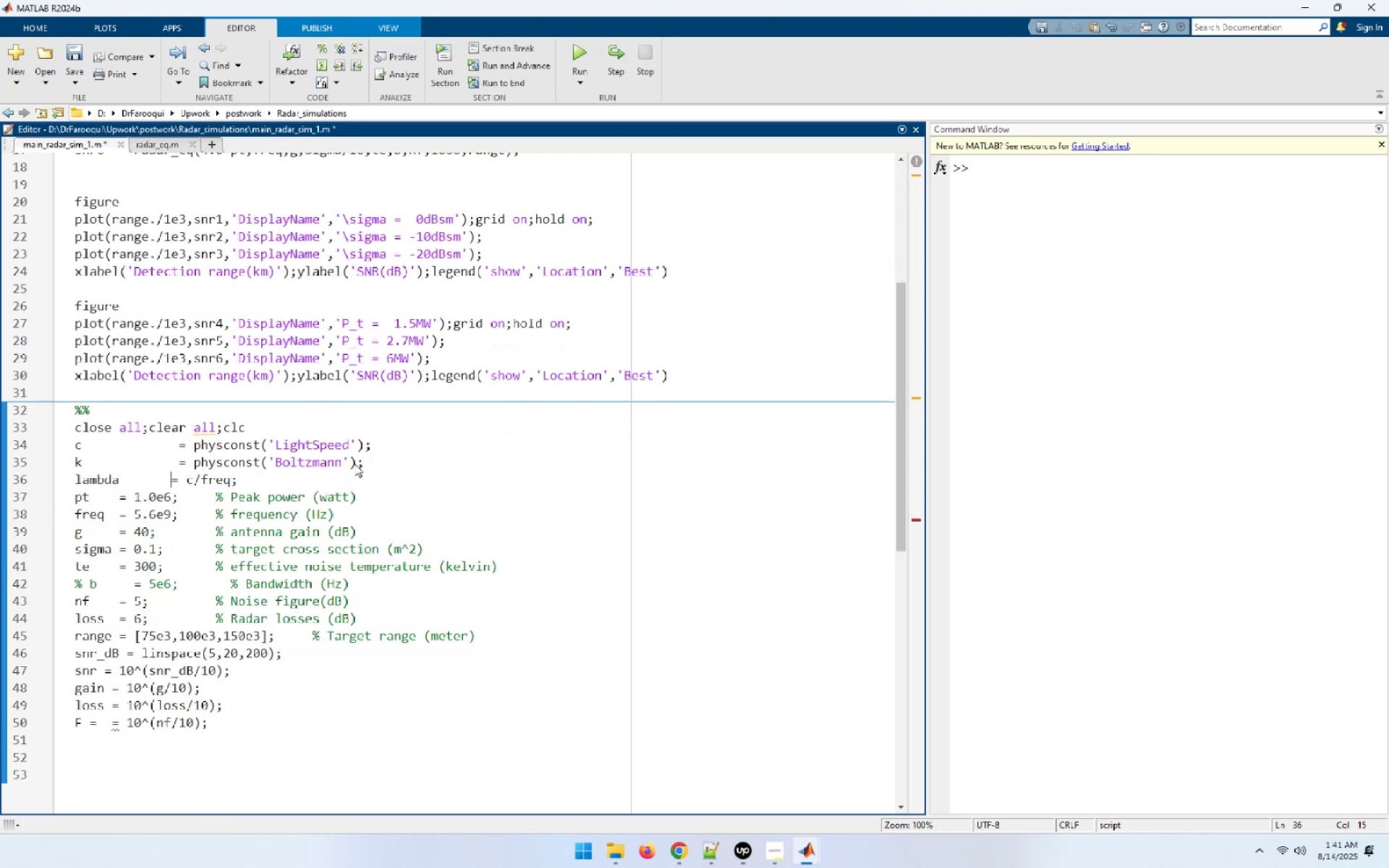 
key(Backspace)
 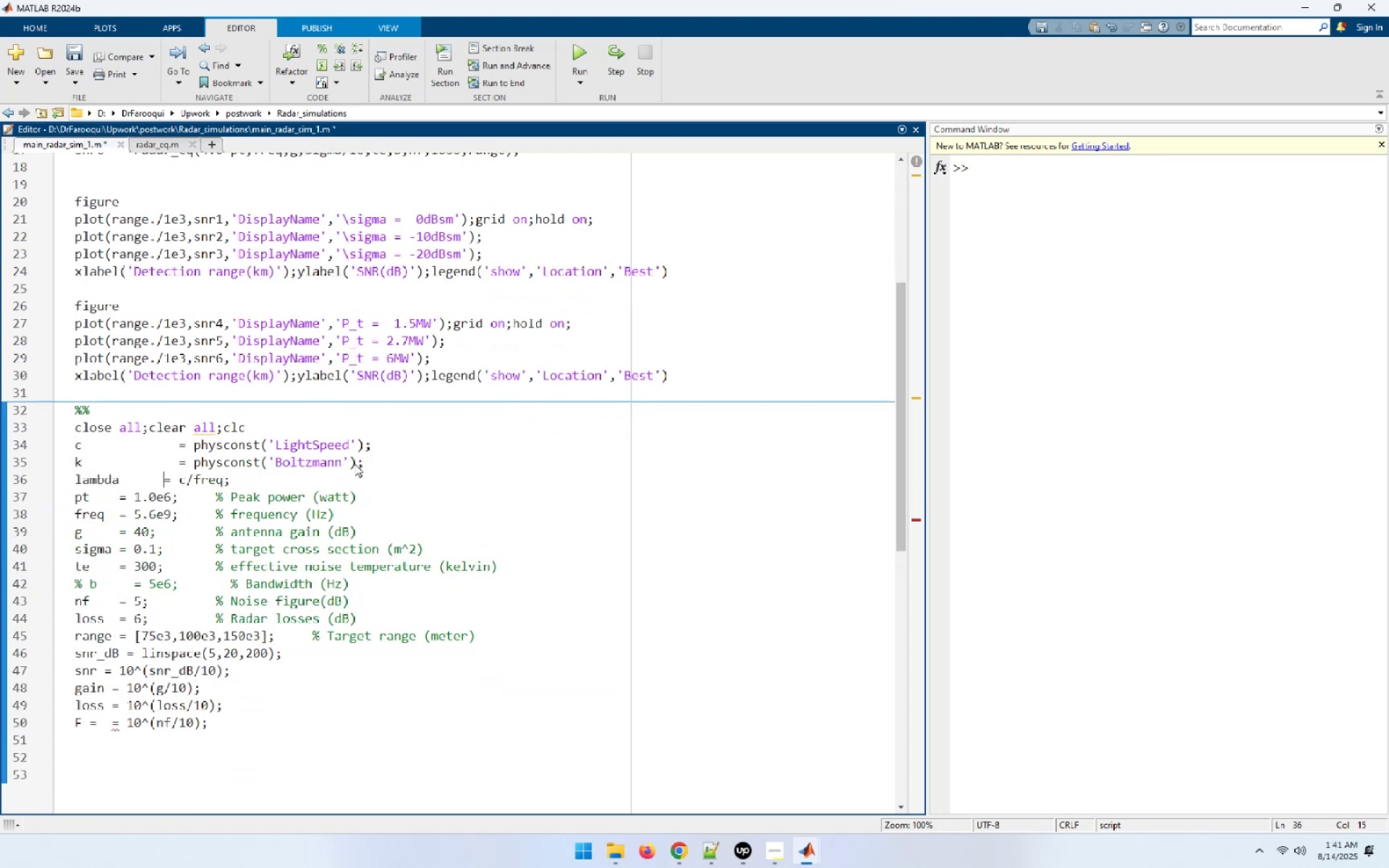 
key(Backspace)
 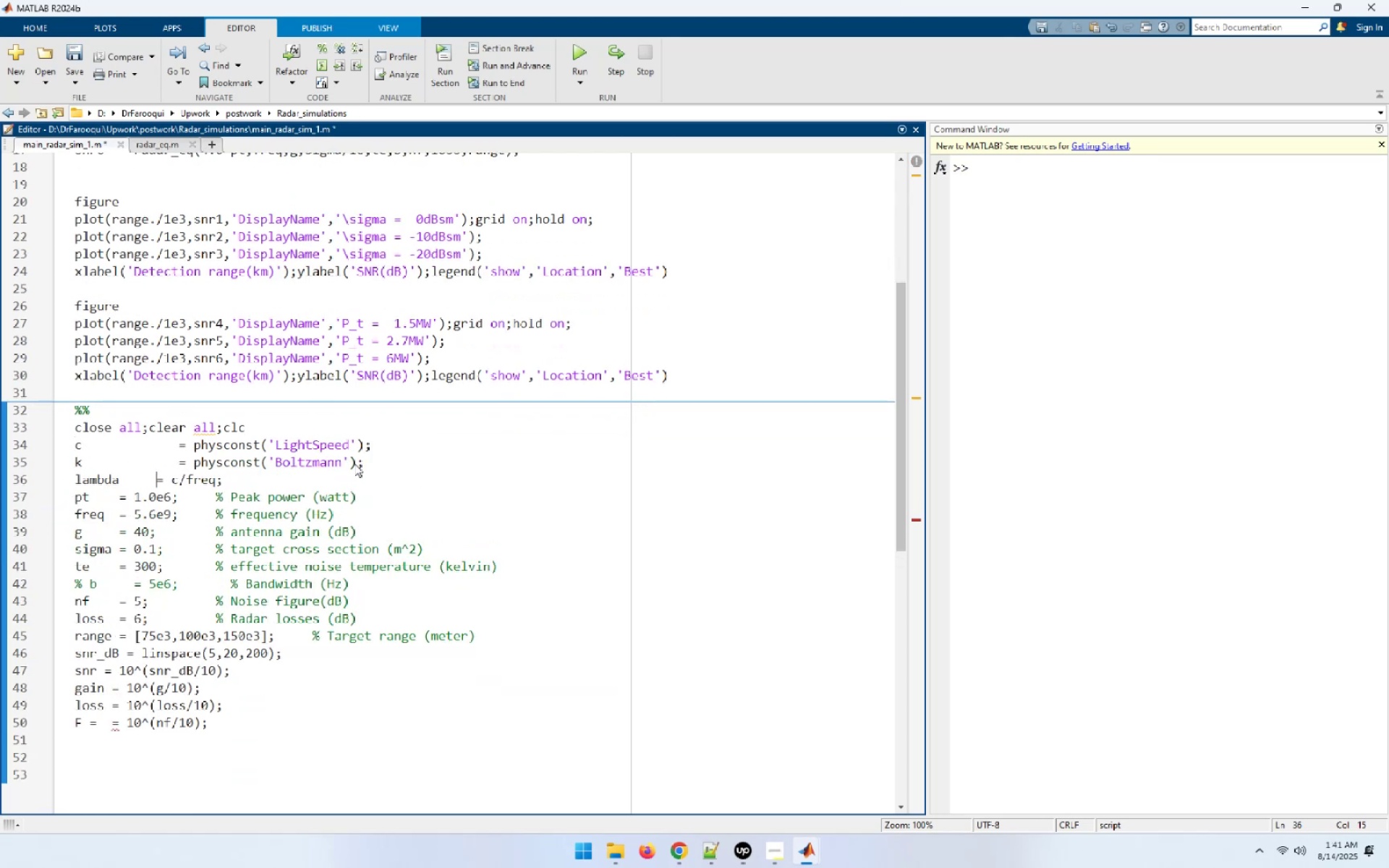 
key(Backspace)
 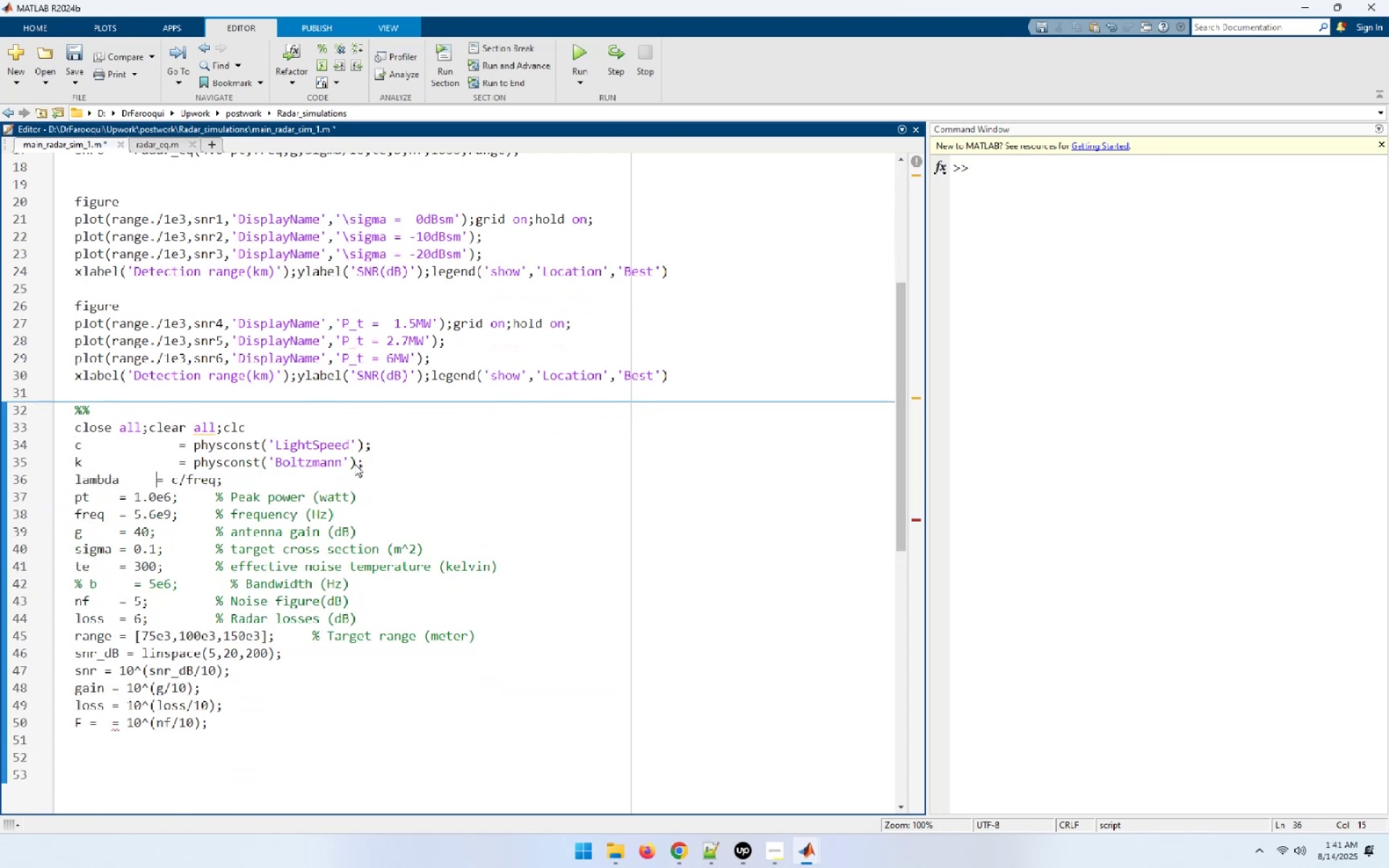 
key(Backspace)
 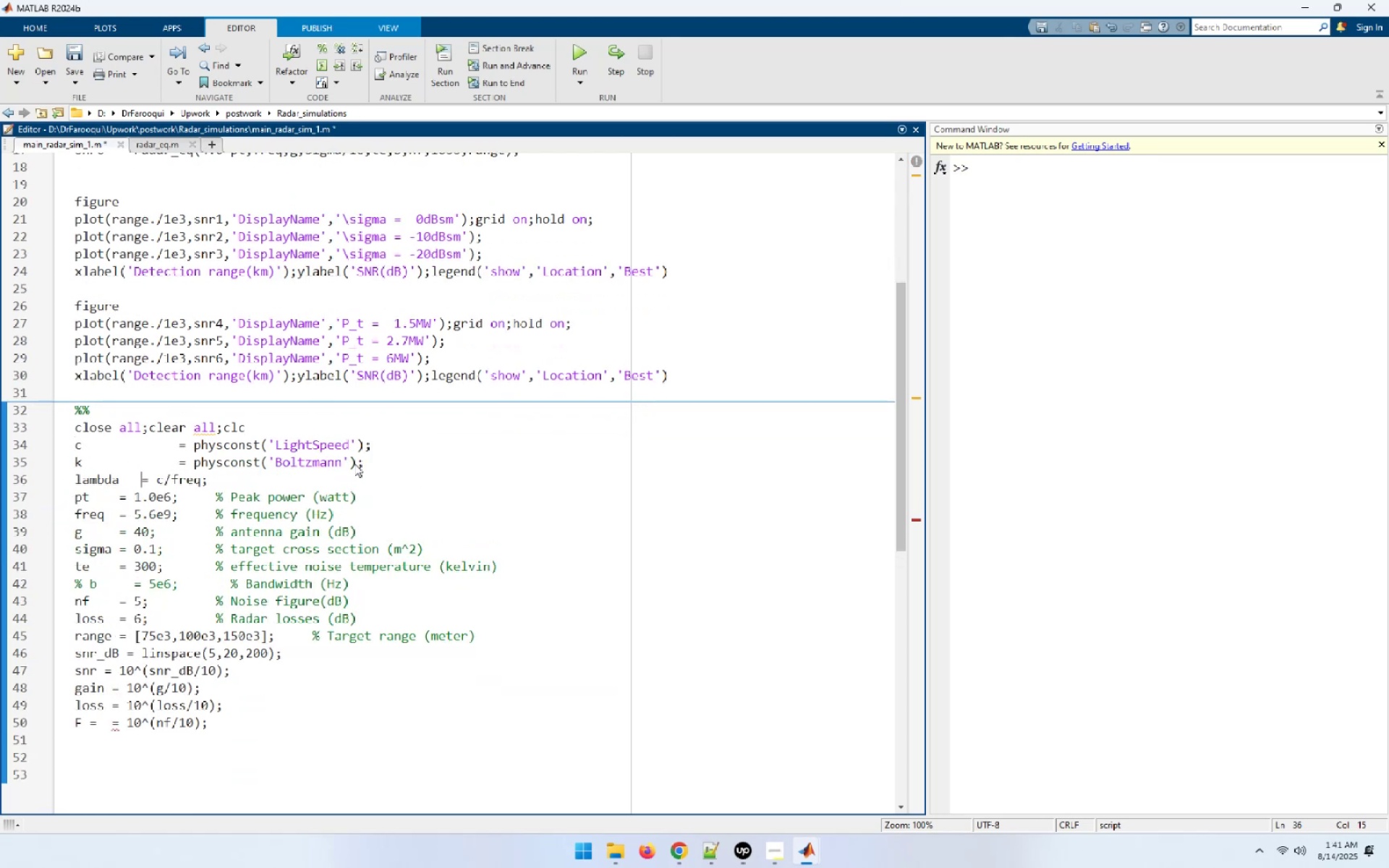 
key(Backspace)
 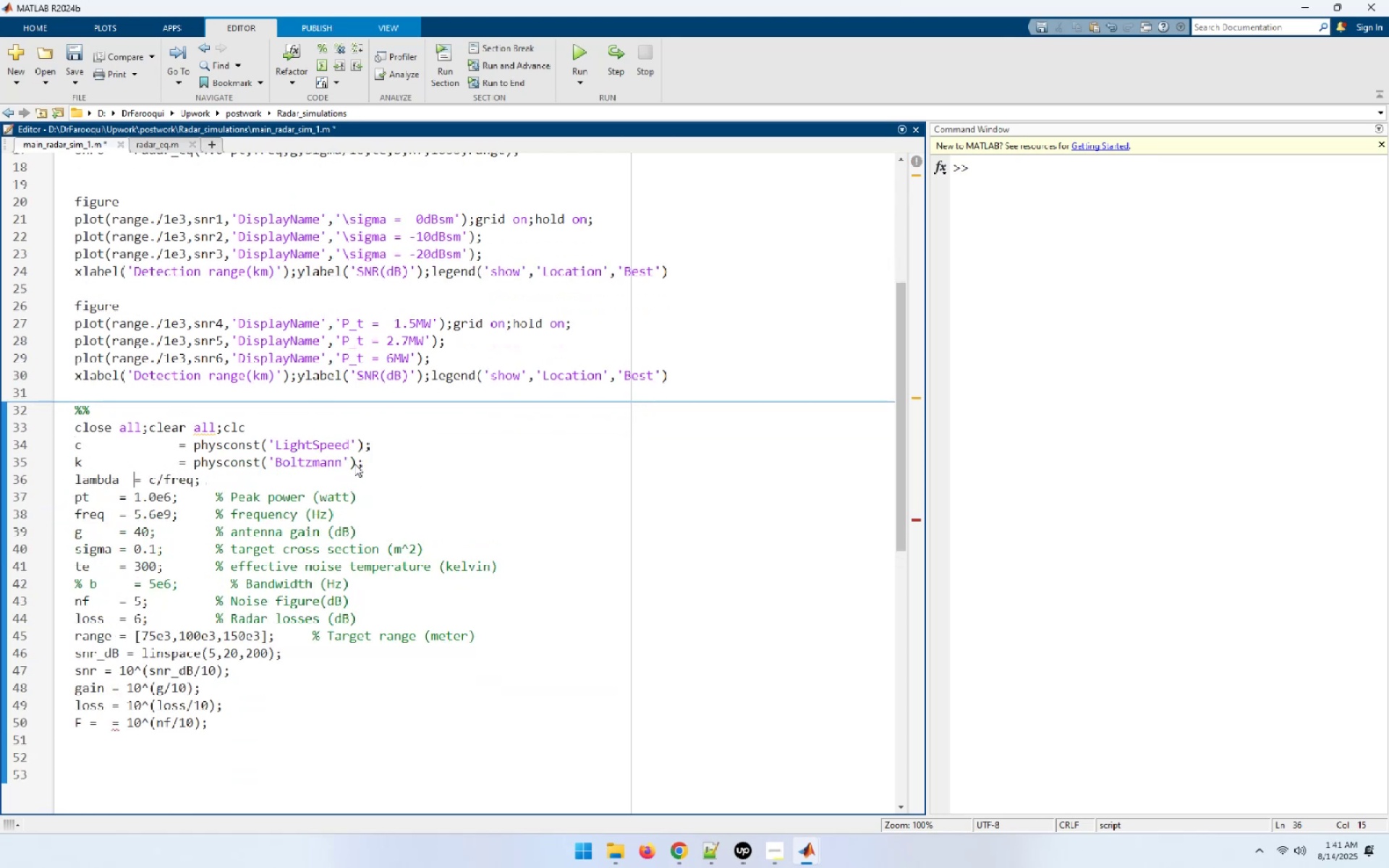 
key(Backspace)
 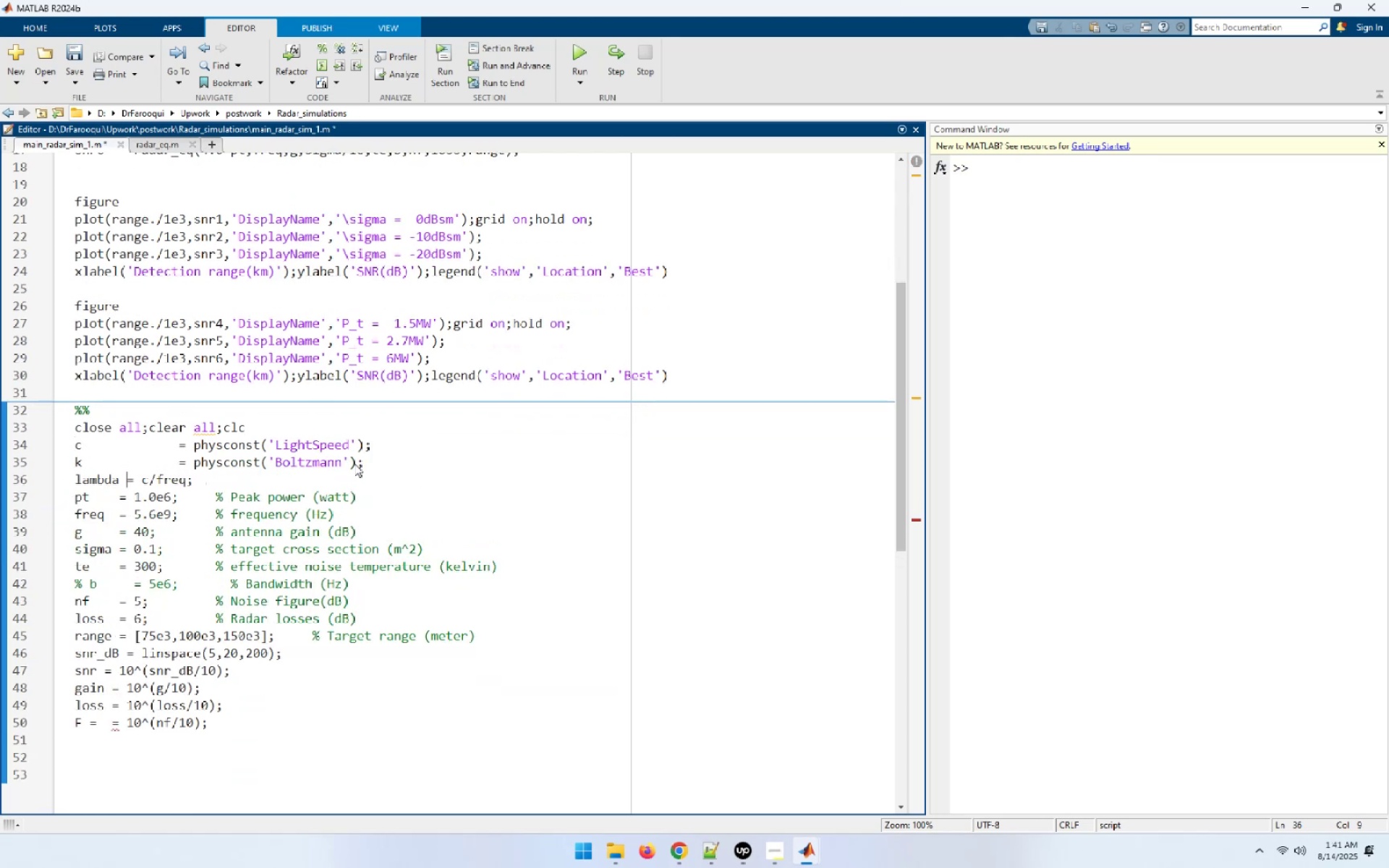 
key(Backspace)
 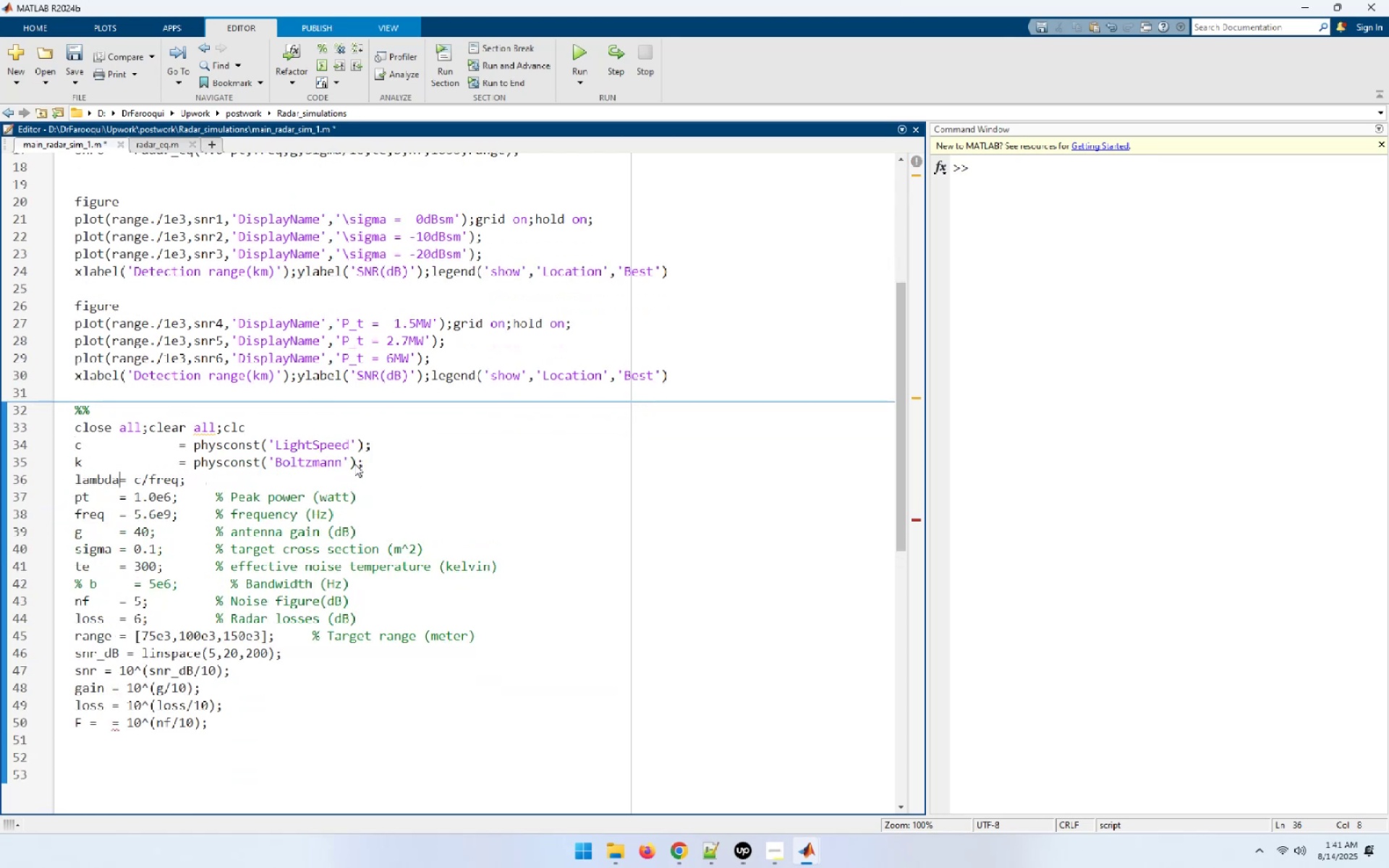 
key(ArrowUp)
 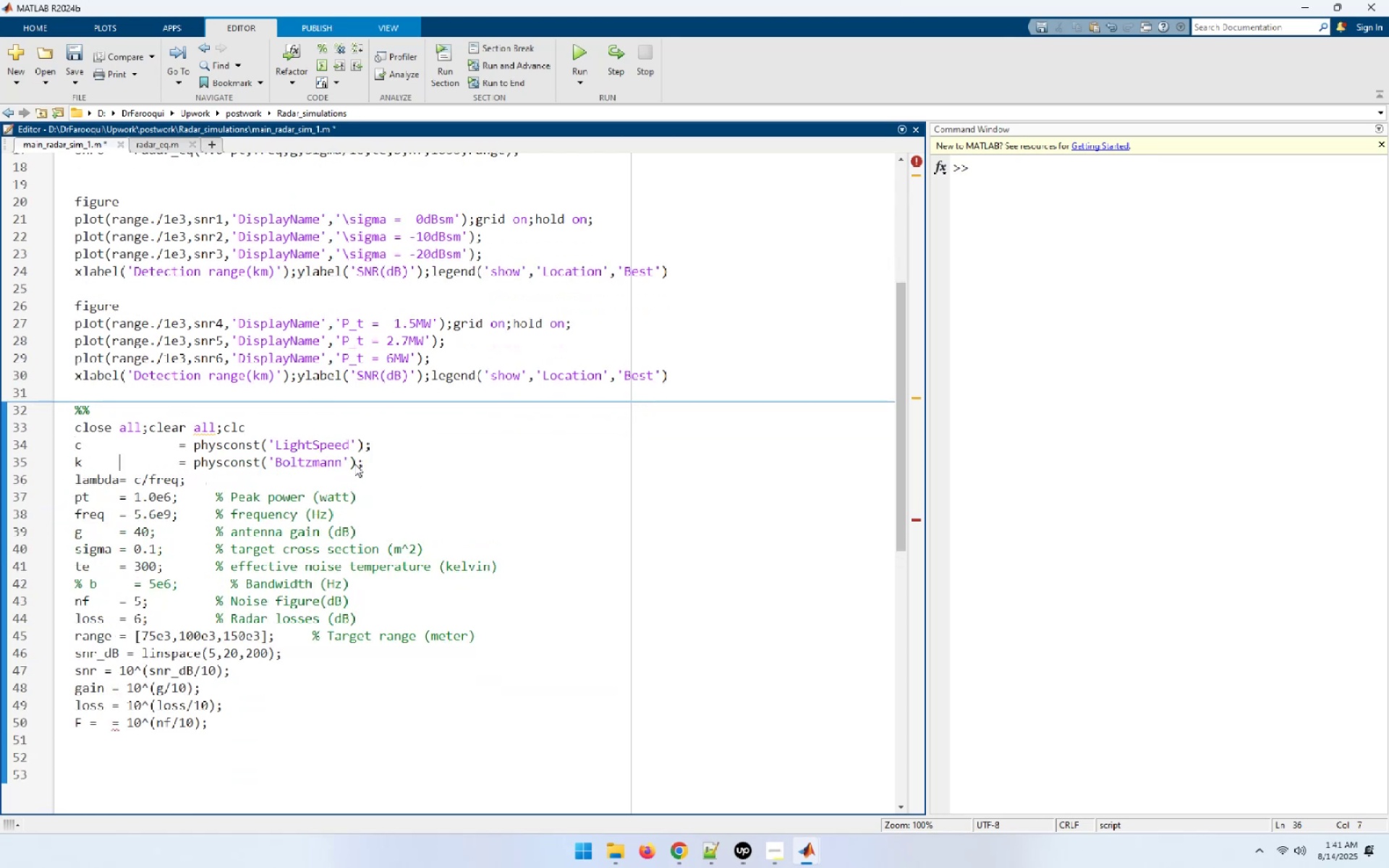 
key(Delete)
 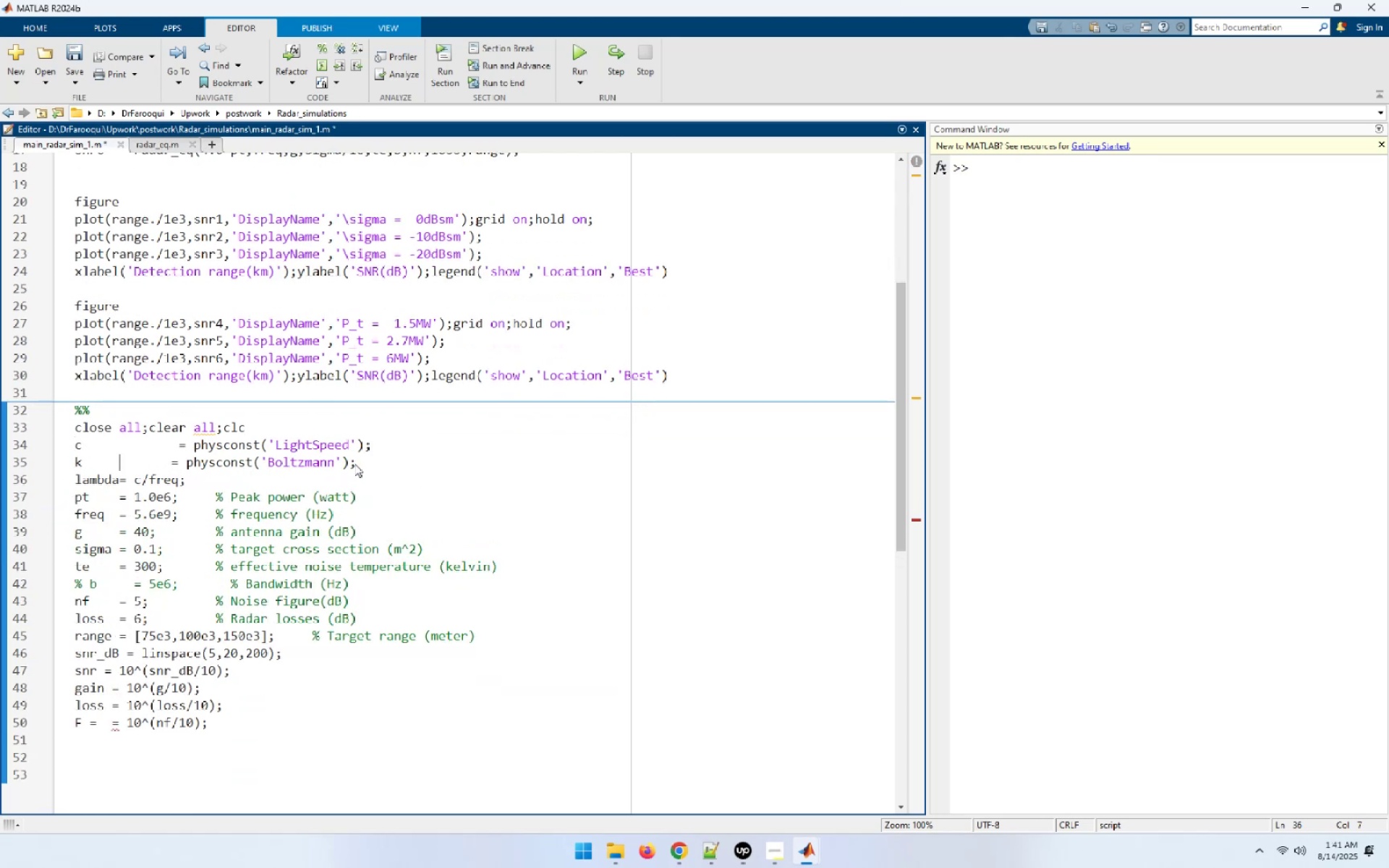 
key(Delete)
 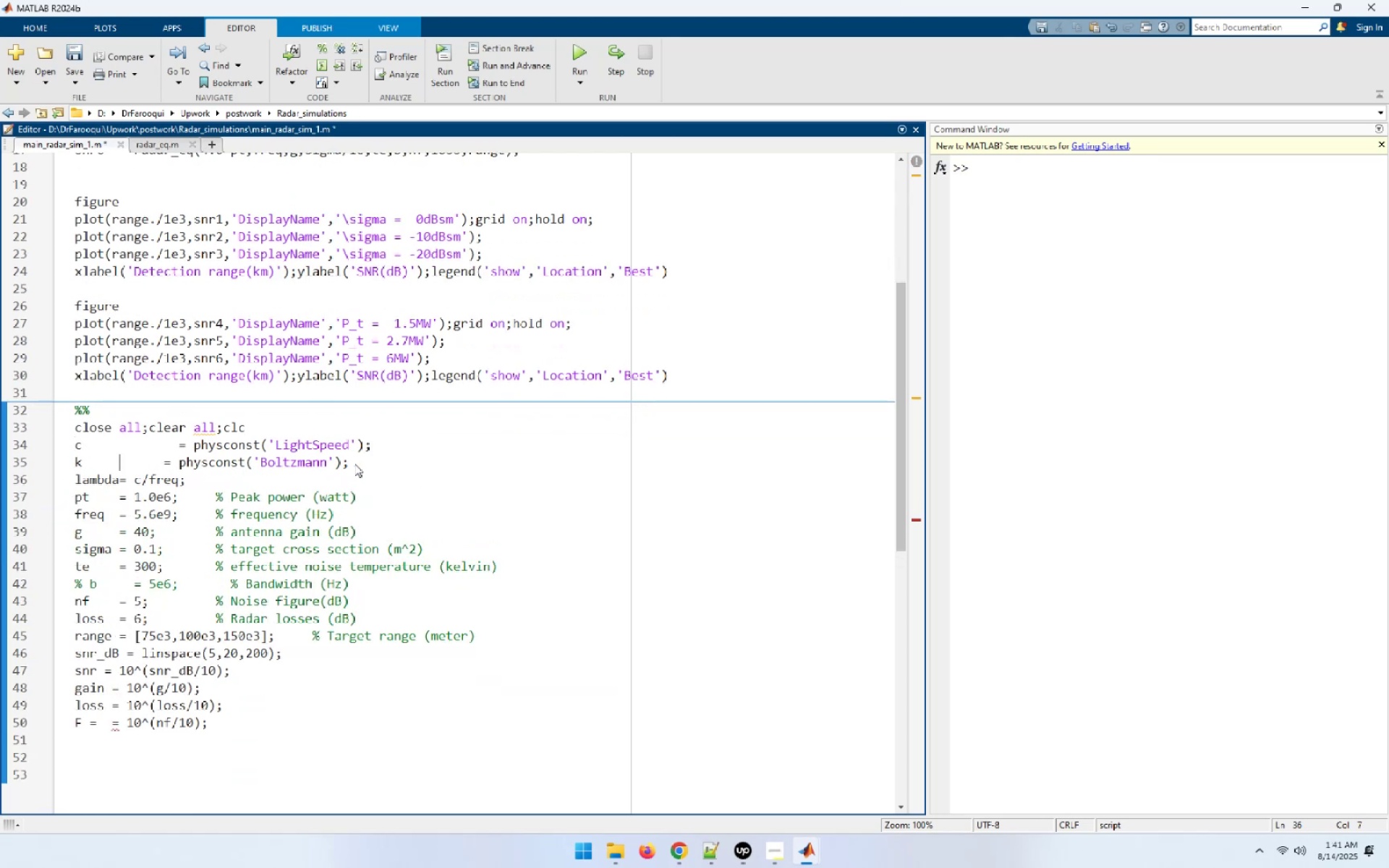 
key(Delete)
 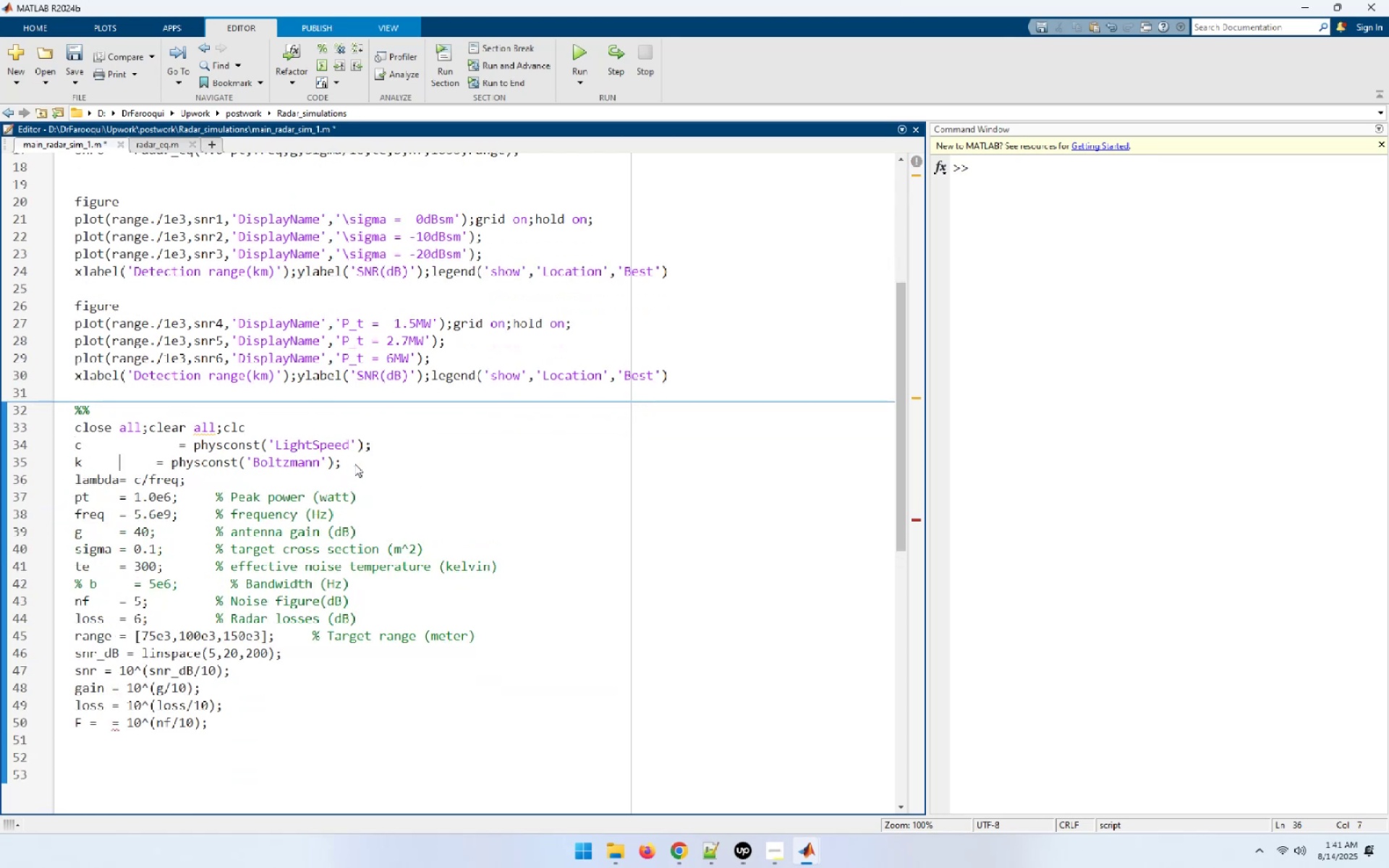 
key(Delete)
 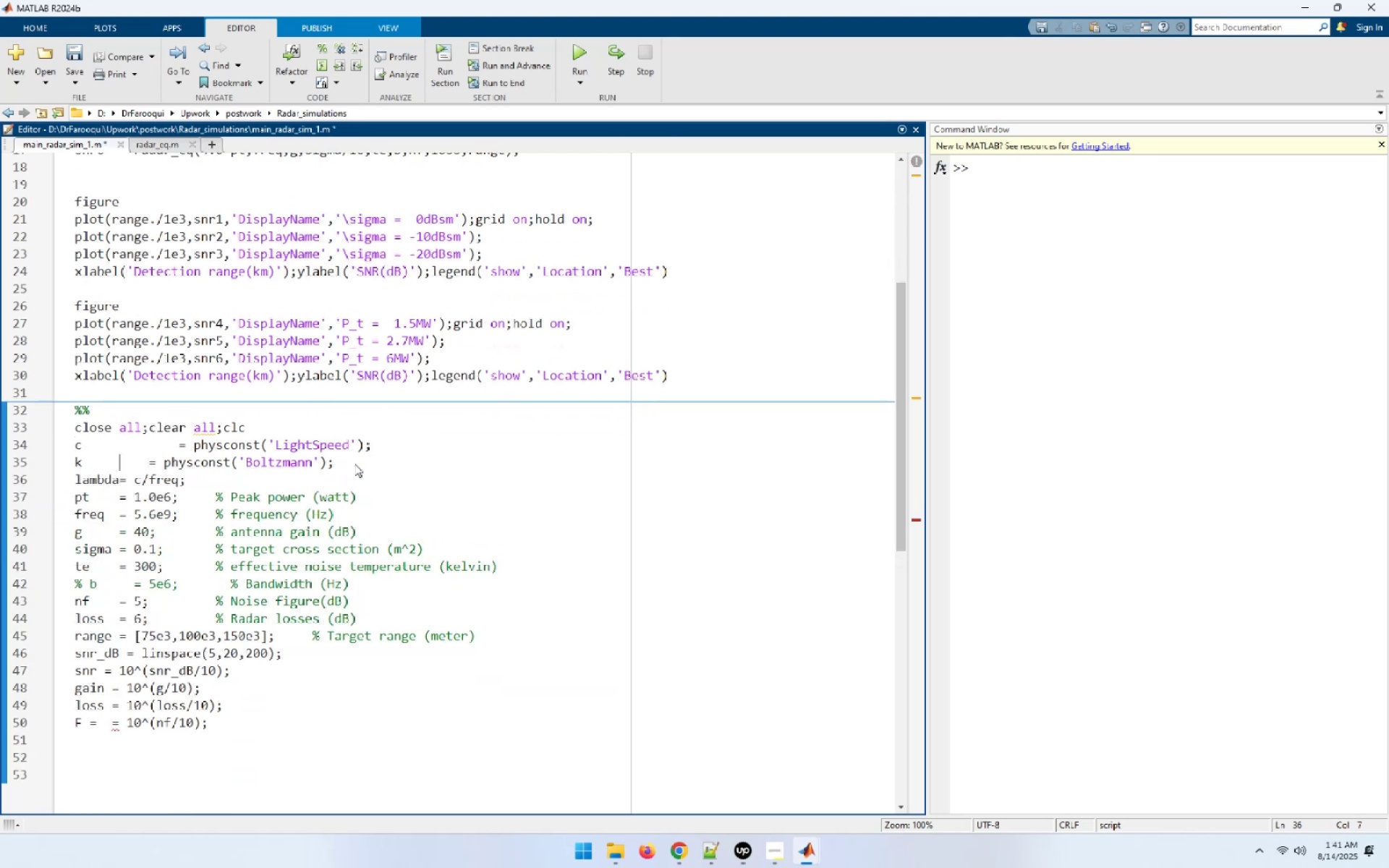 
key(Delete)
 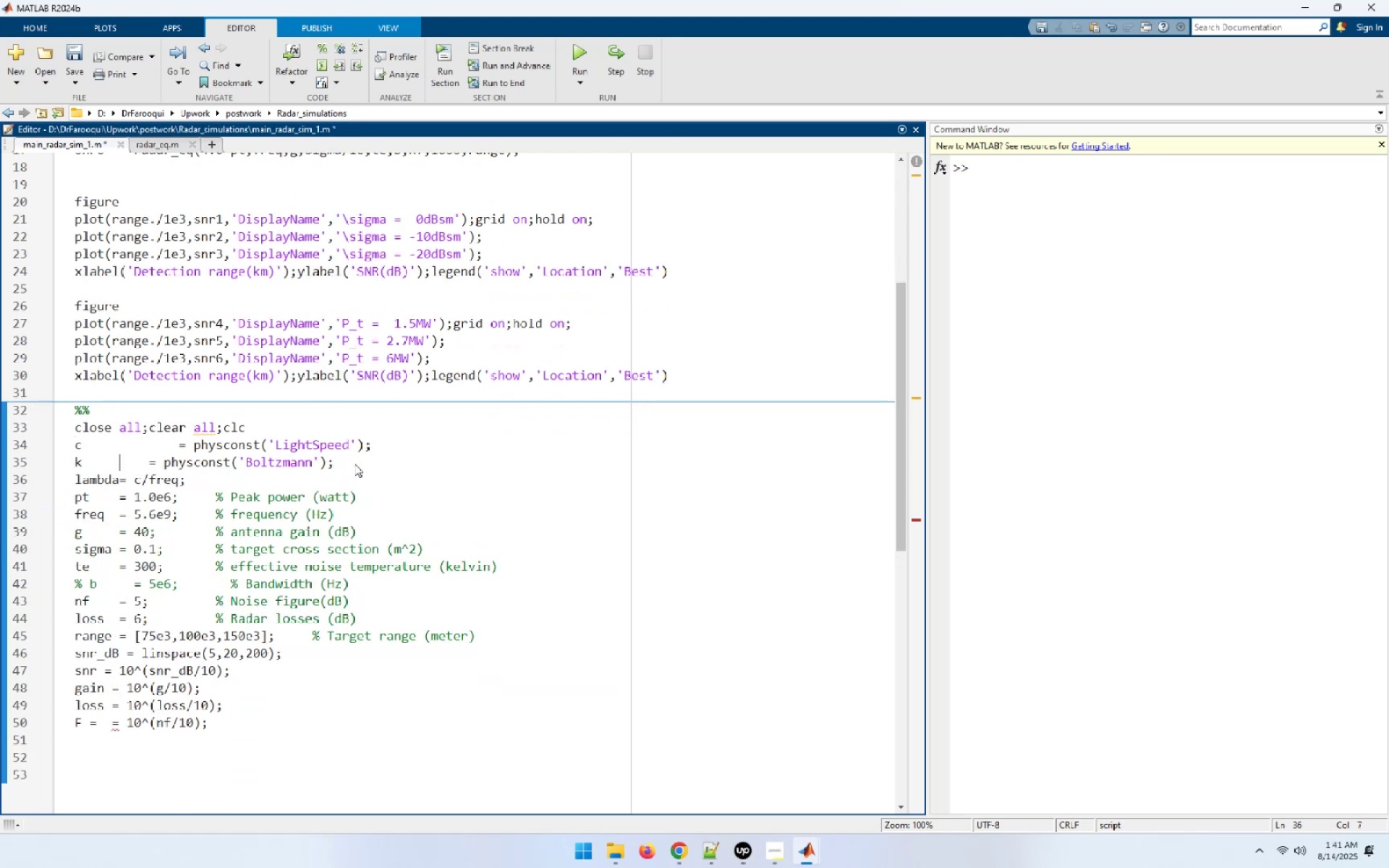 
key(Delete)
 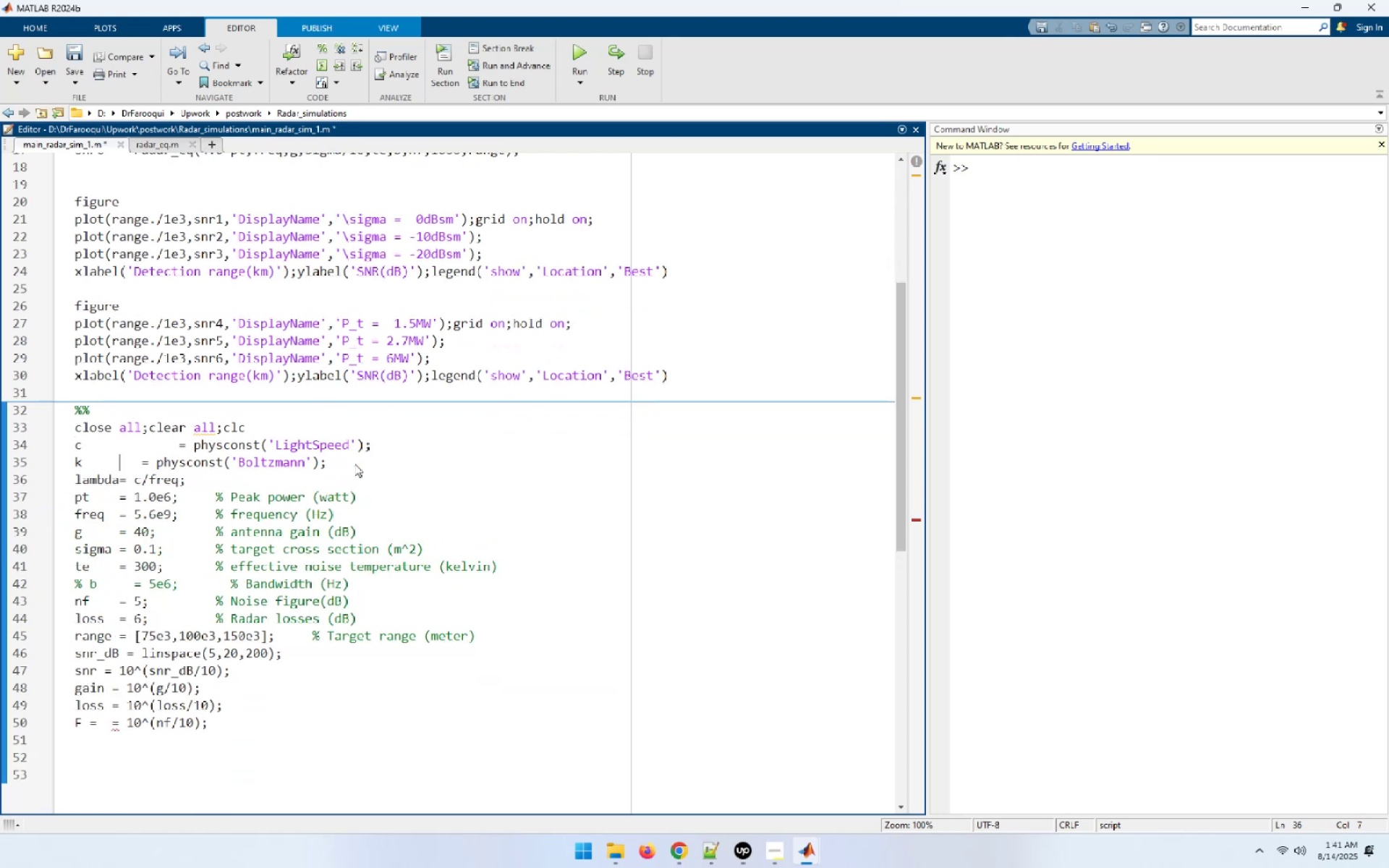 
key(Delete)
 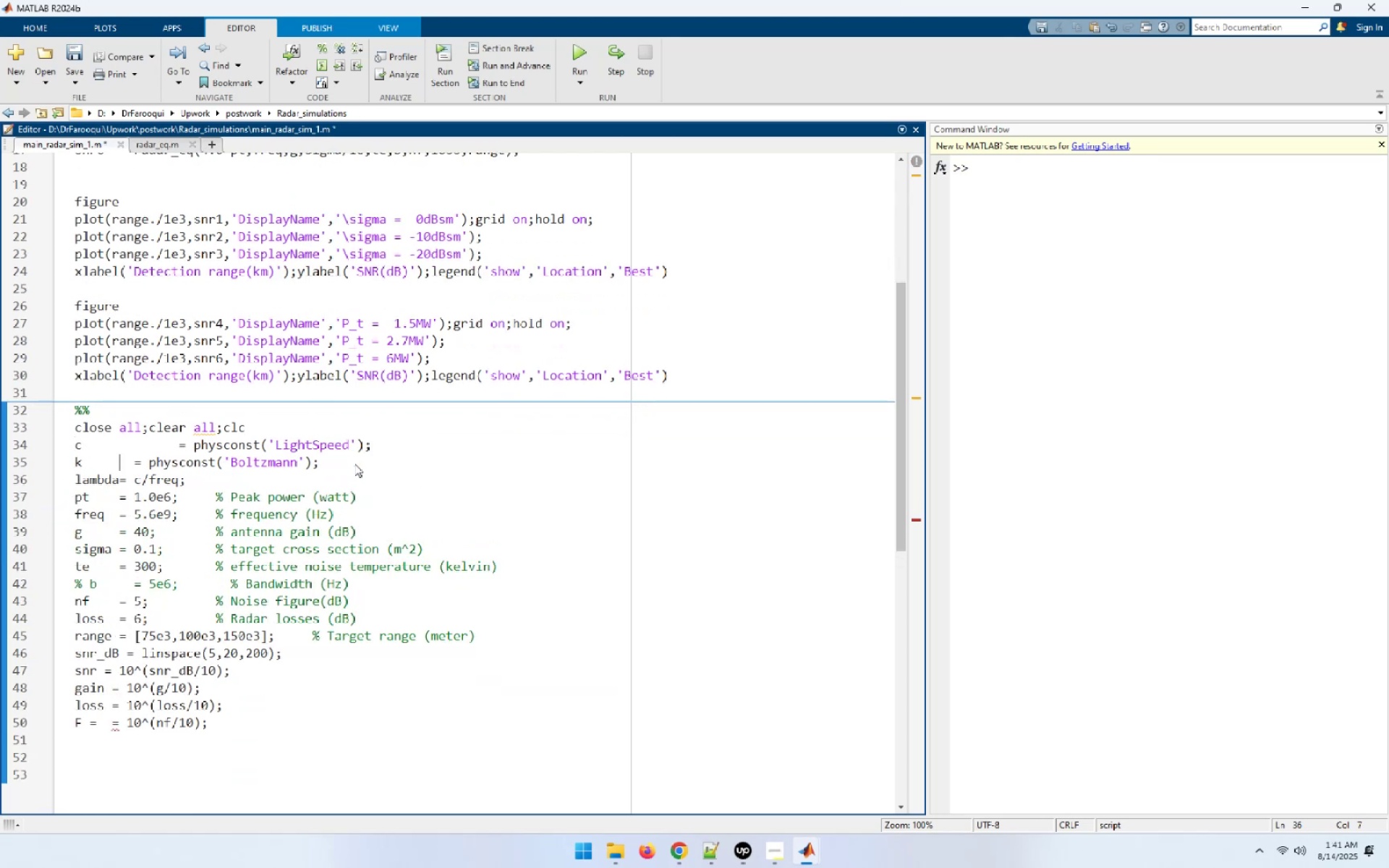 
key(Delete)
 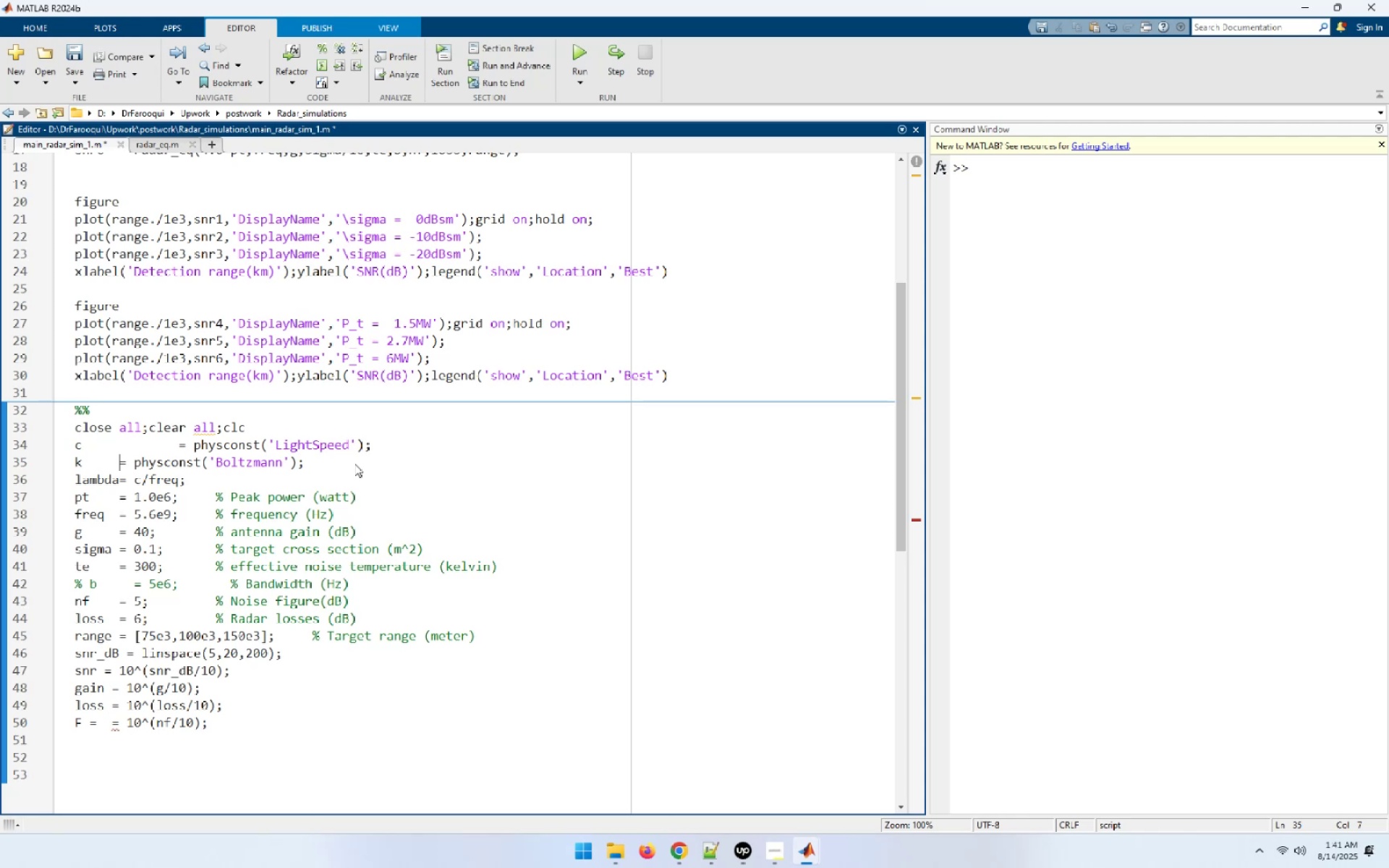 
key(ArrowUp)
 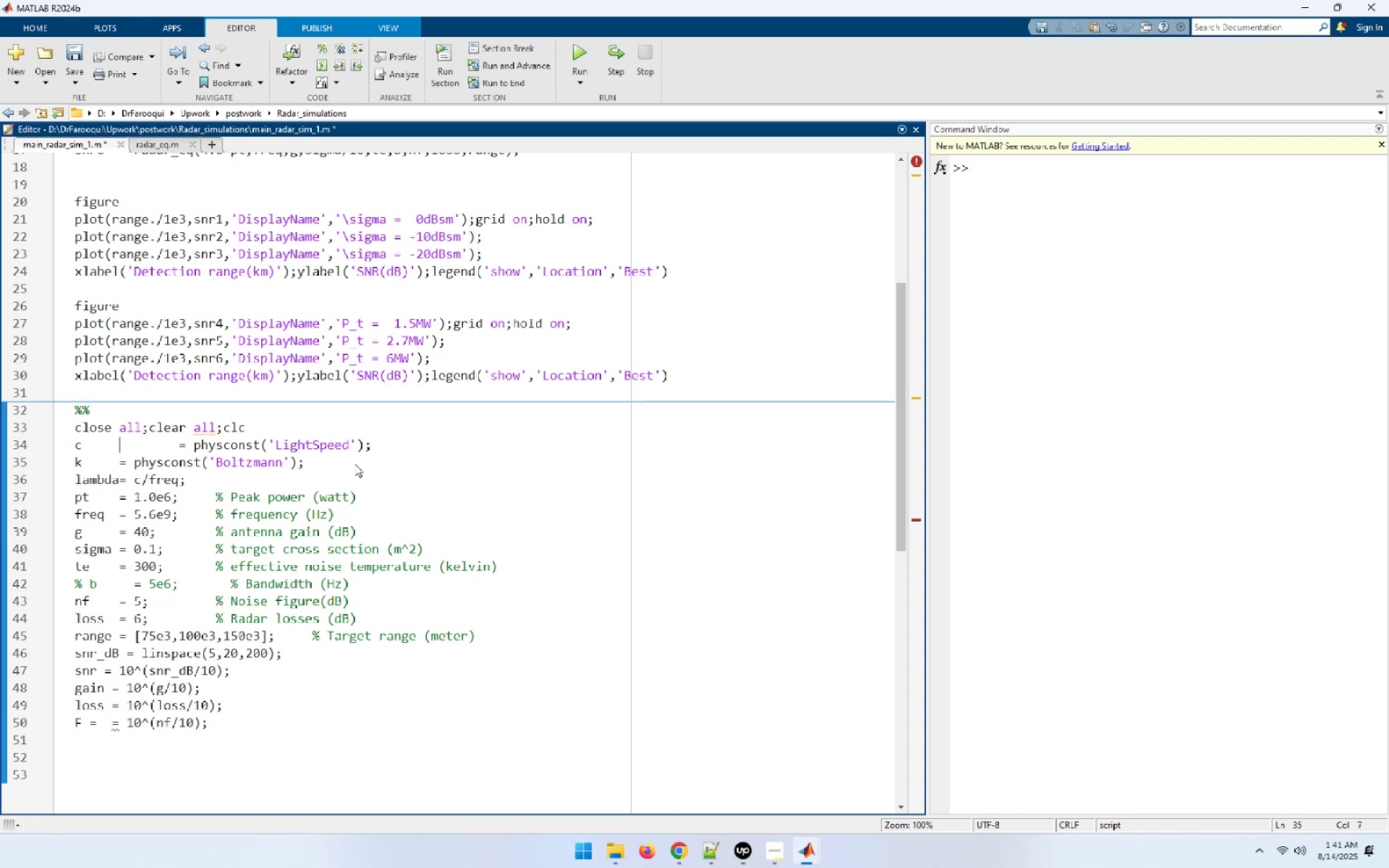 
key(Delete)
 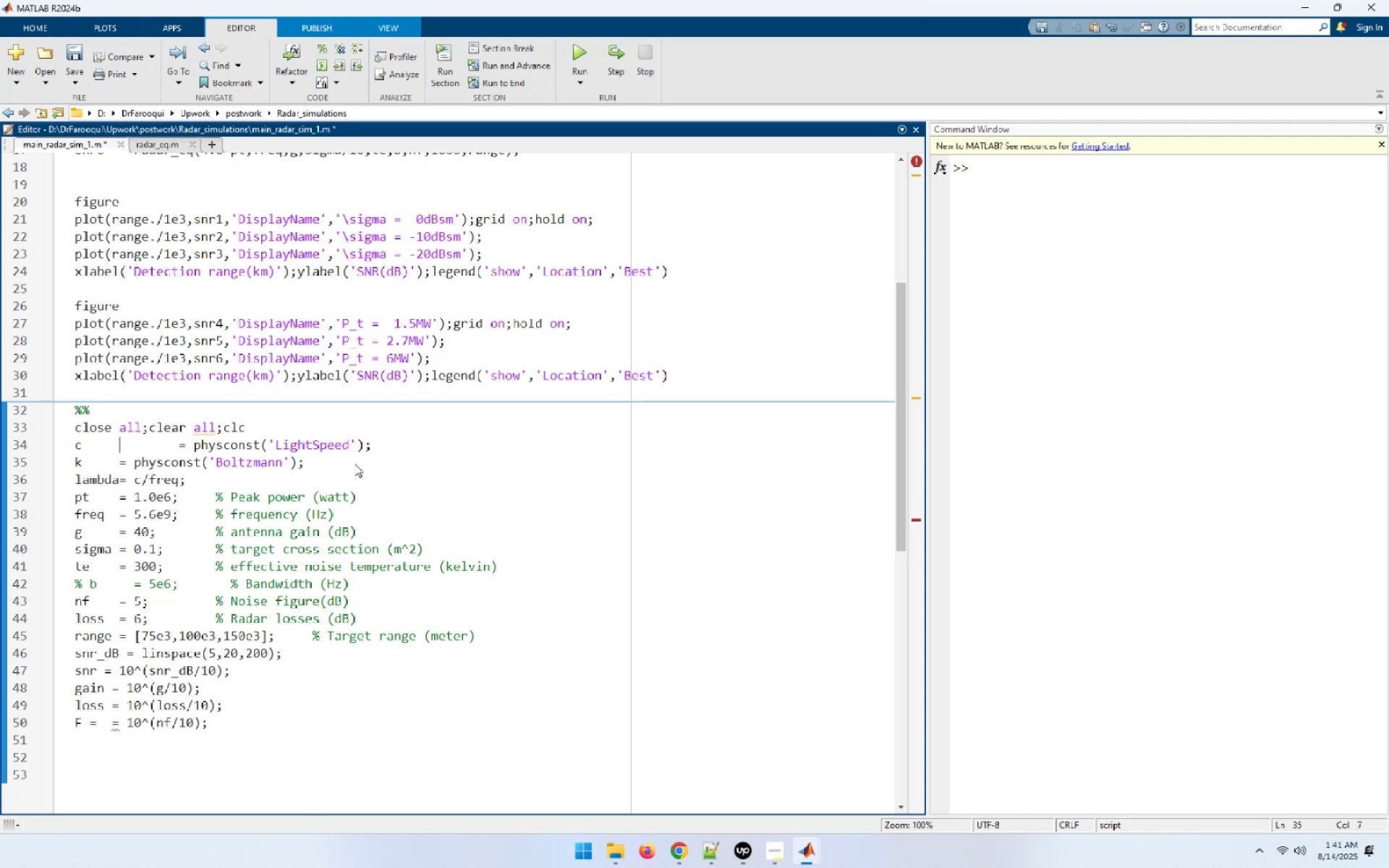 
key(Delete)
 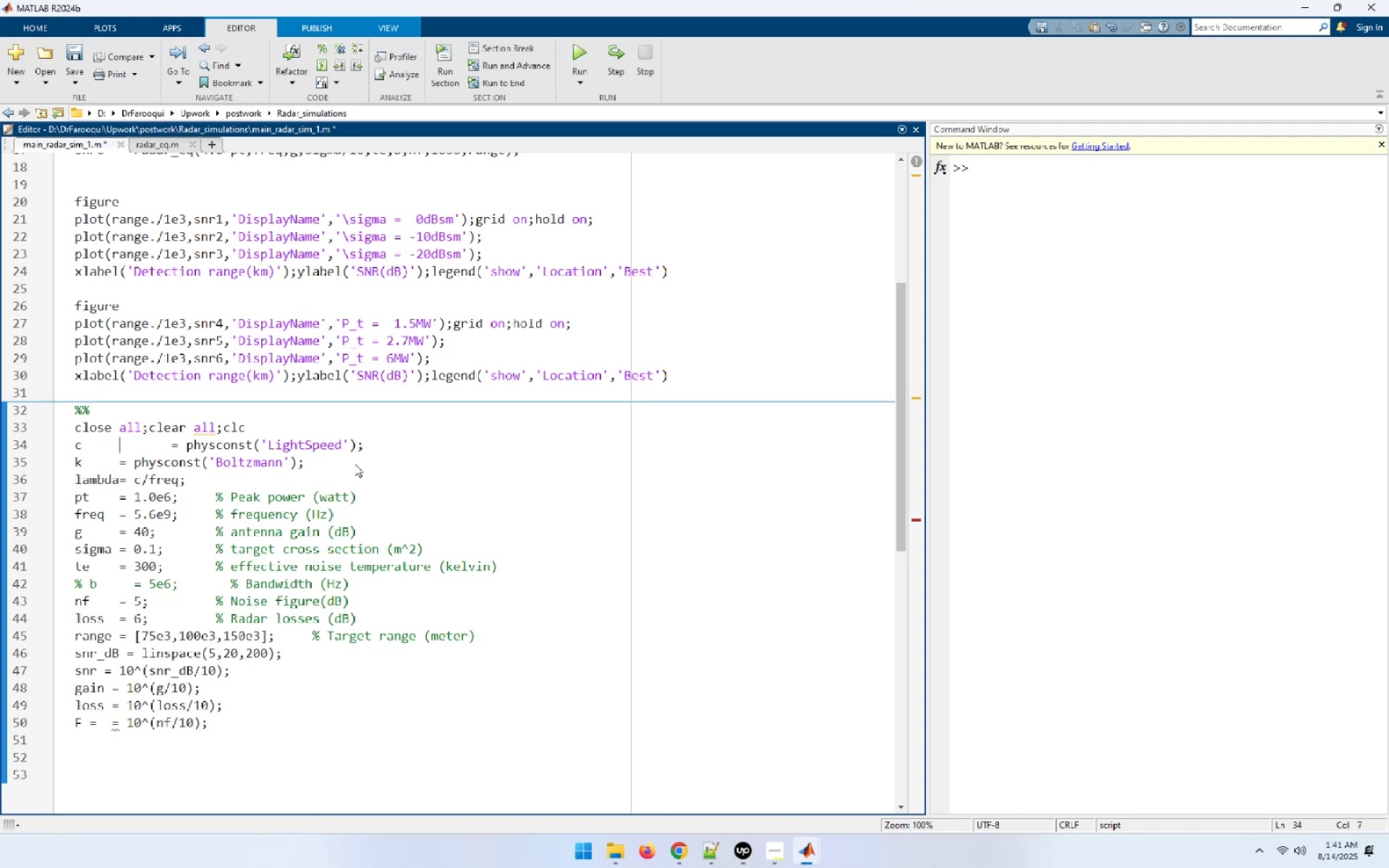 
key(Delete)
 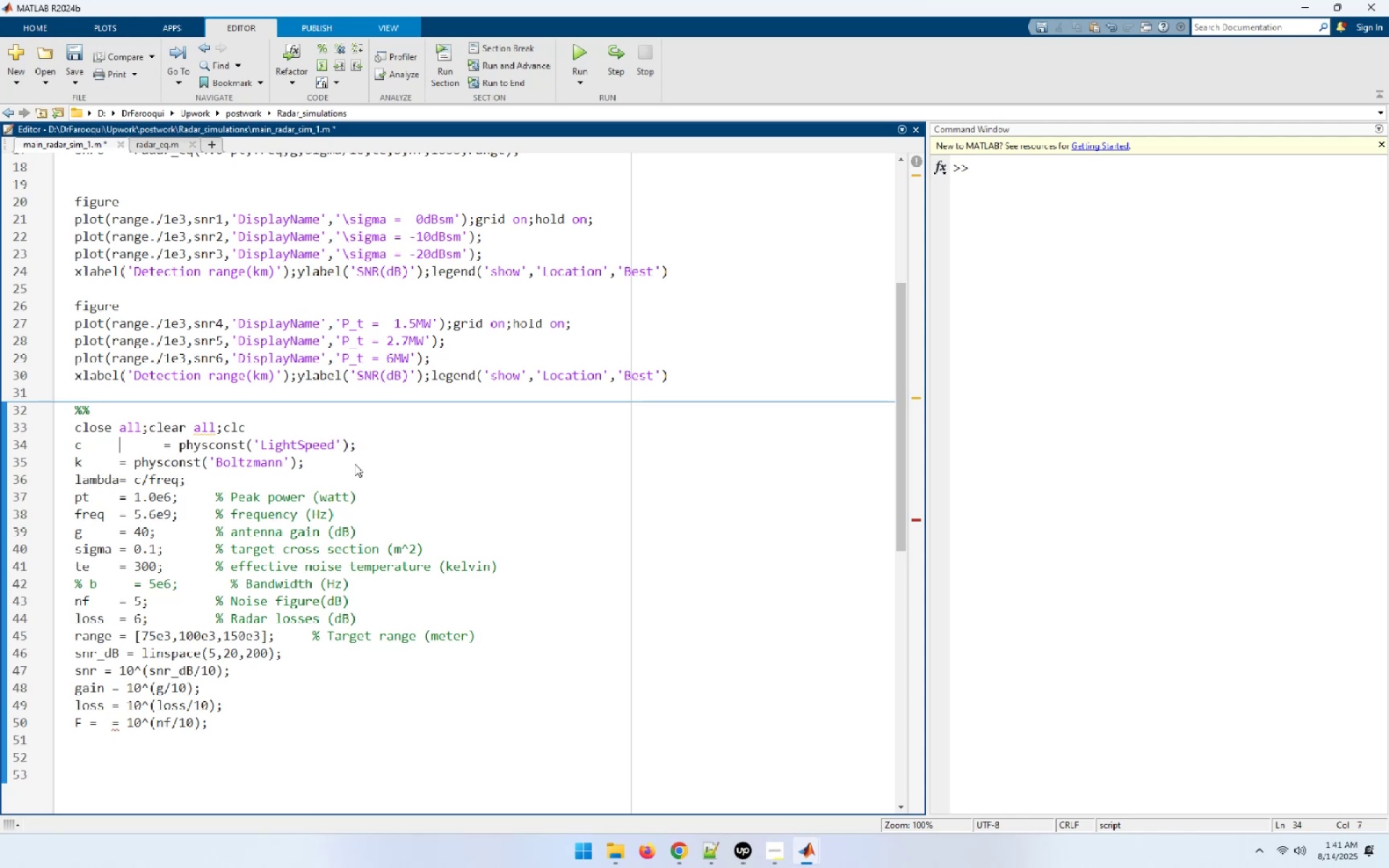 
key(Delete)
 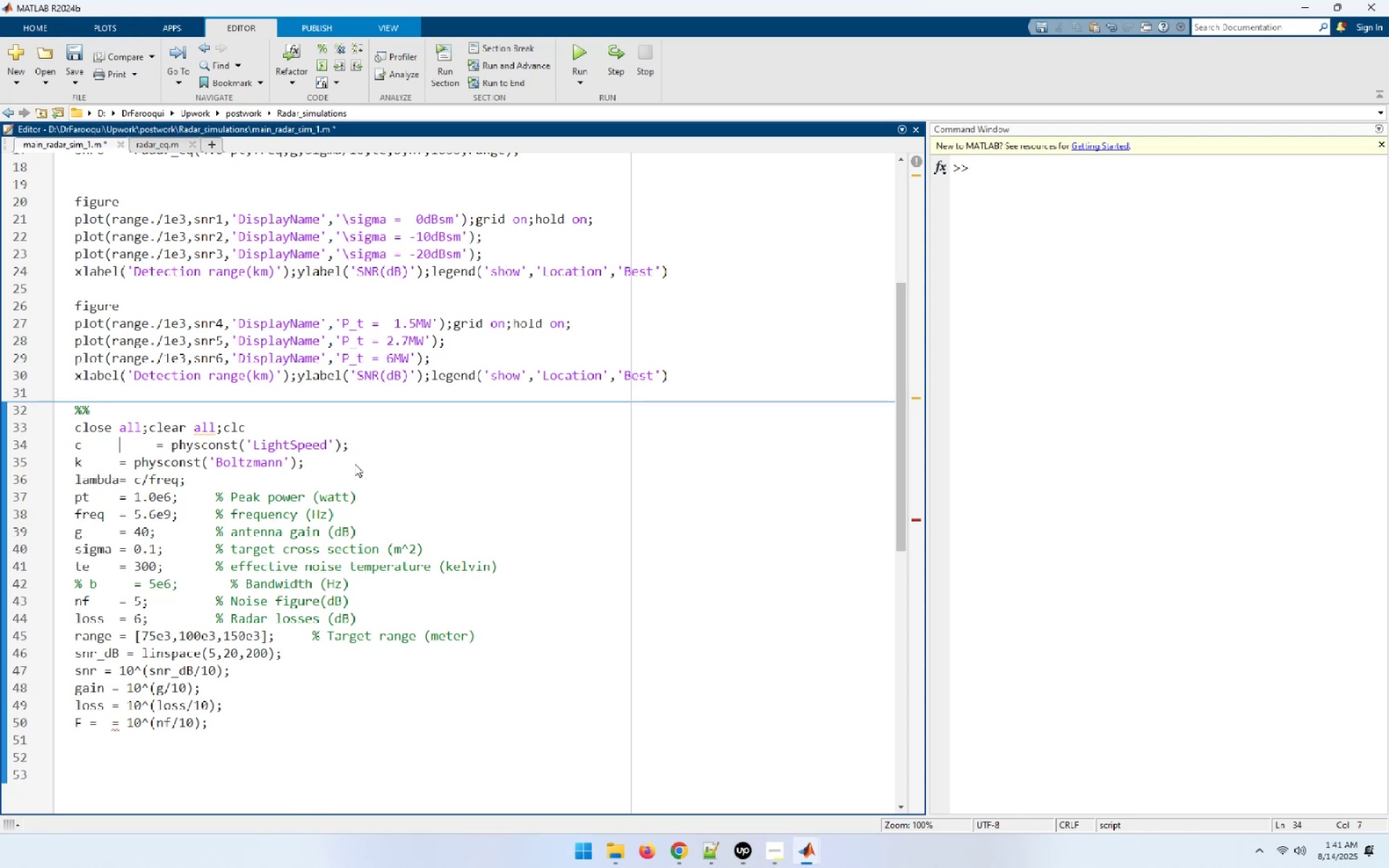 
key(Delete)
 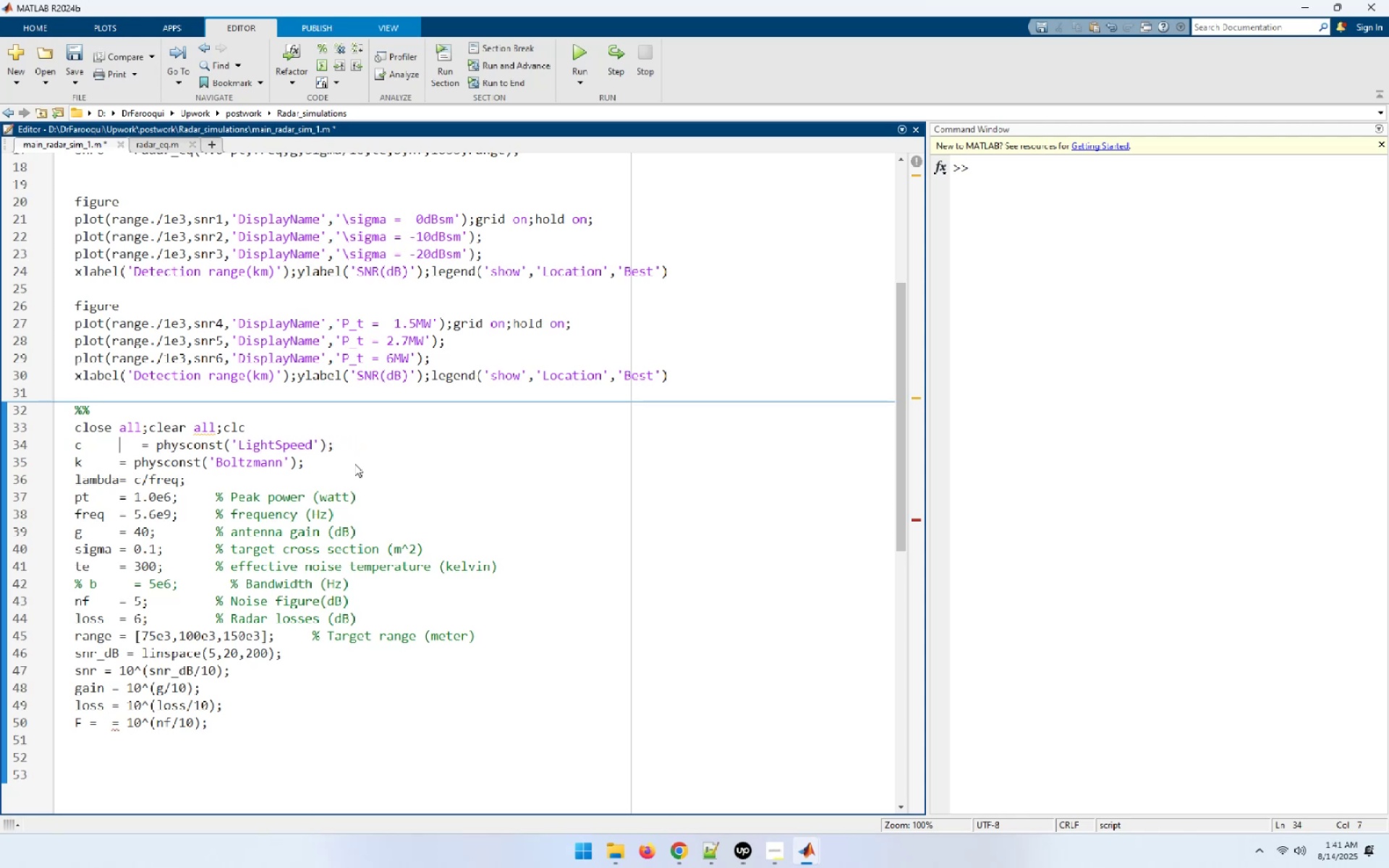 
key(Delete)
 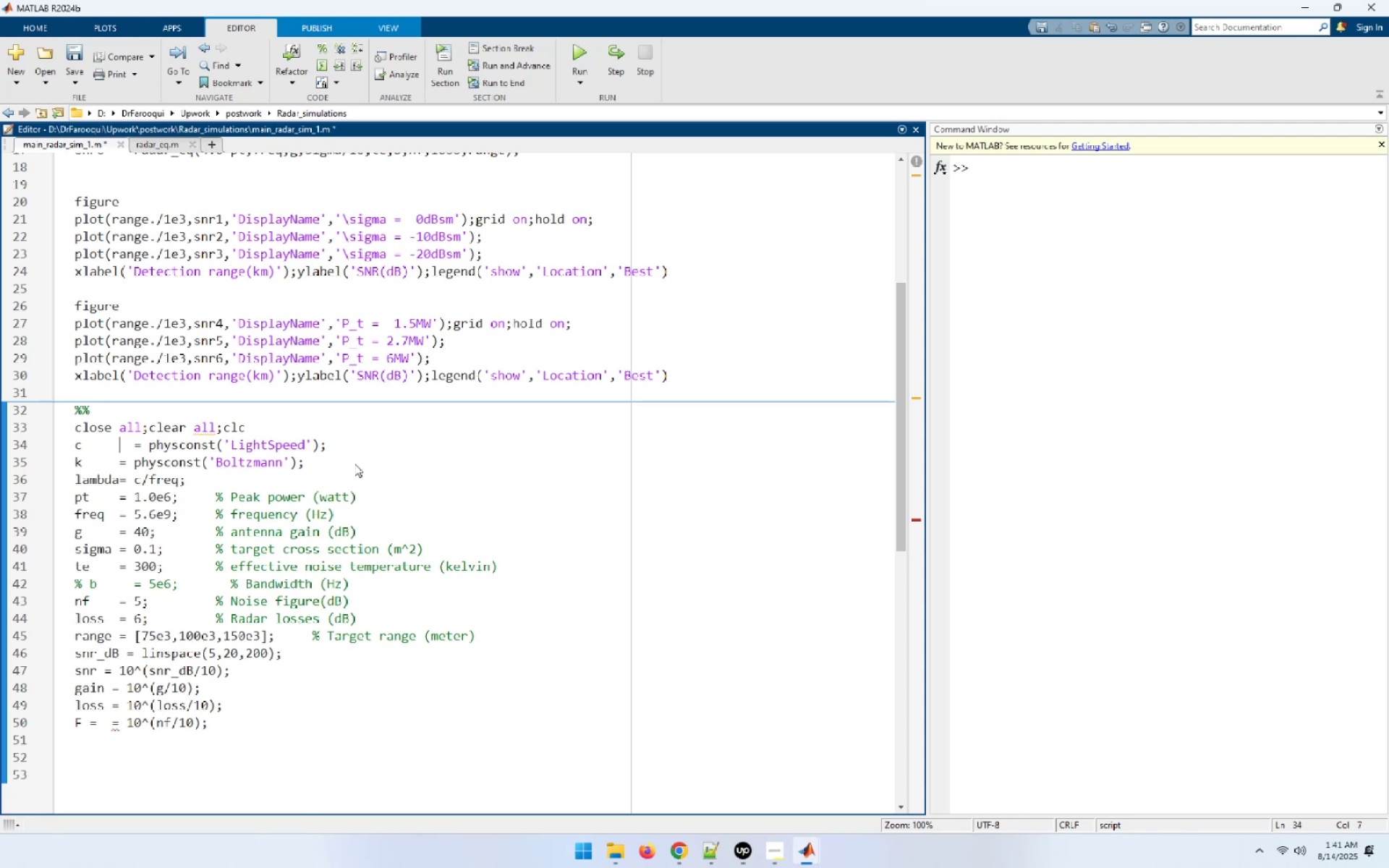 
key(Delete)
 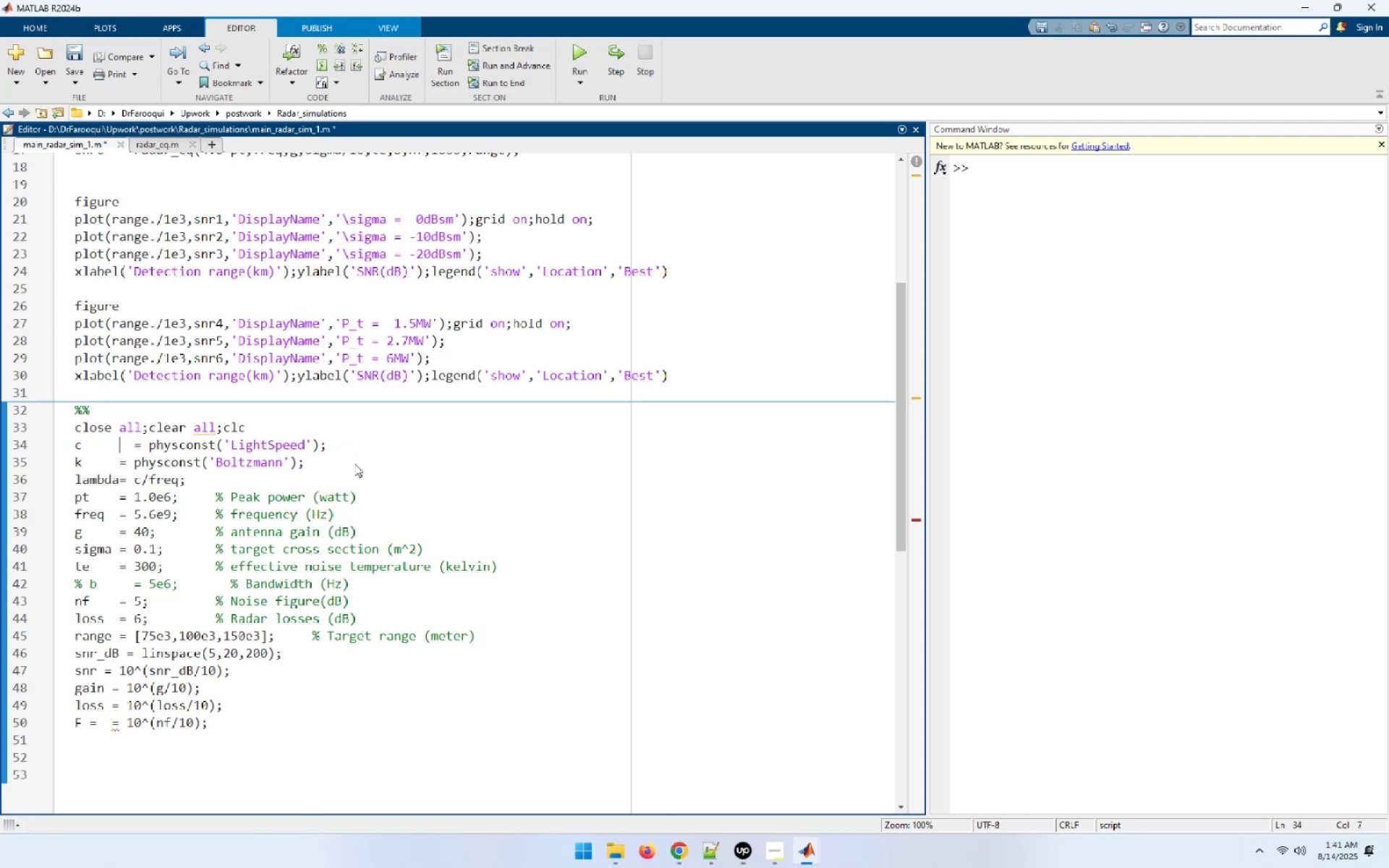 
key(Delete)
 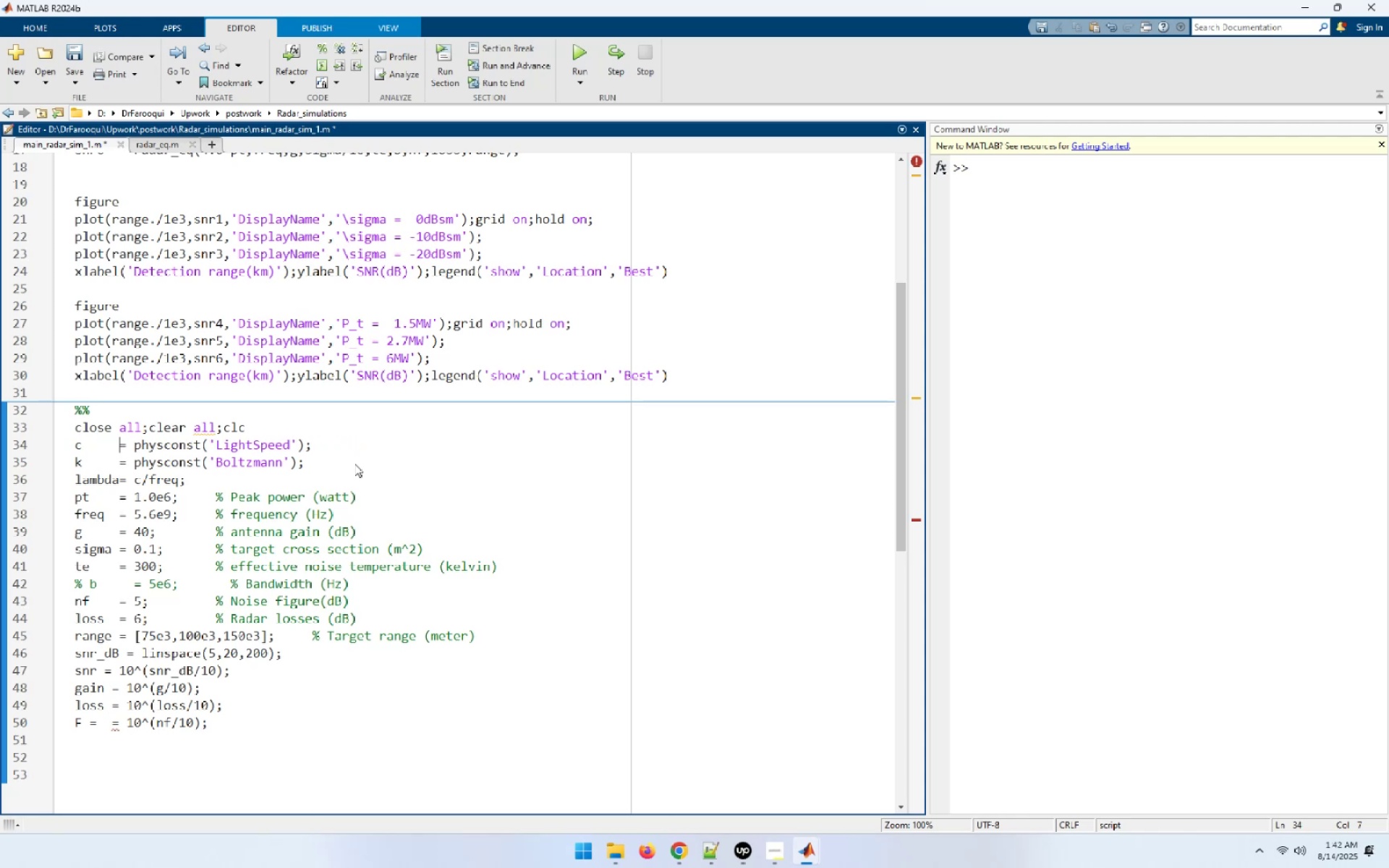 
wait(10.45)
 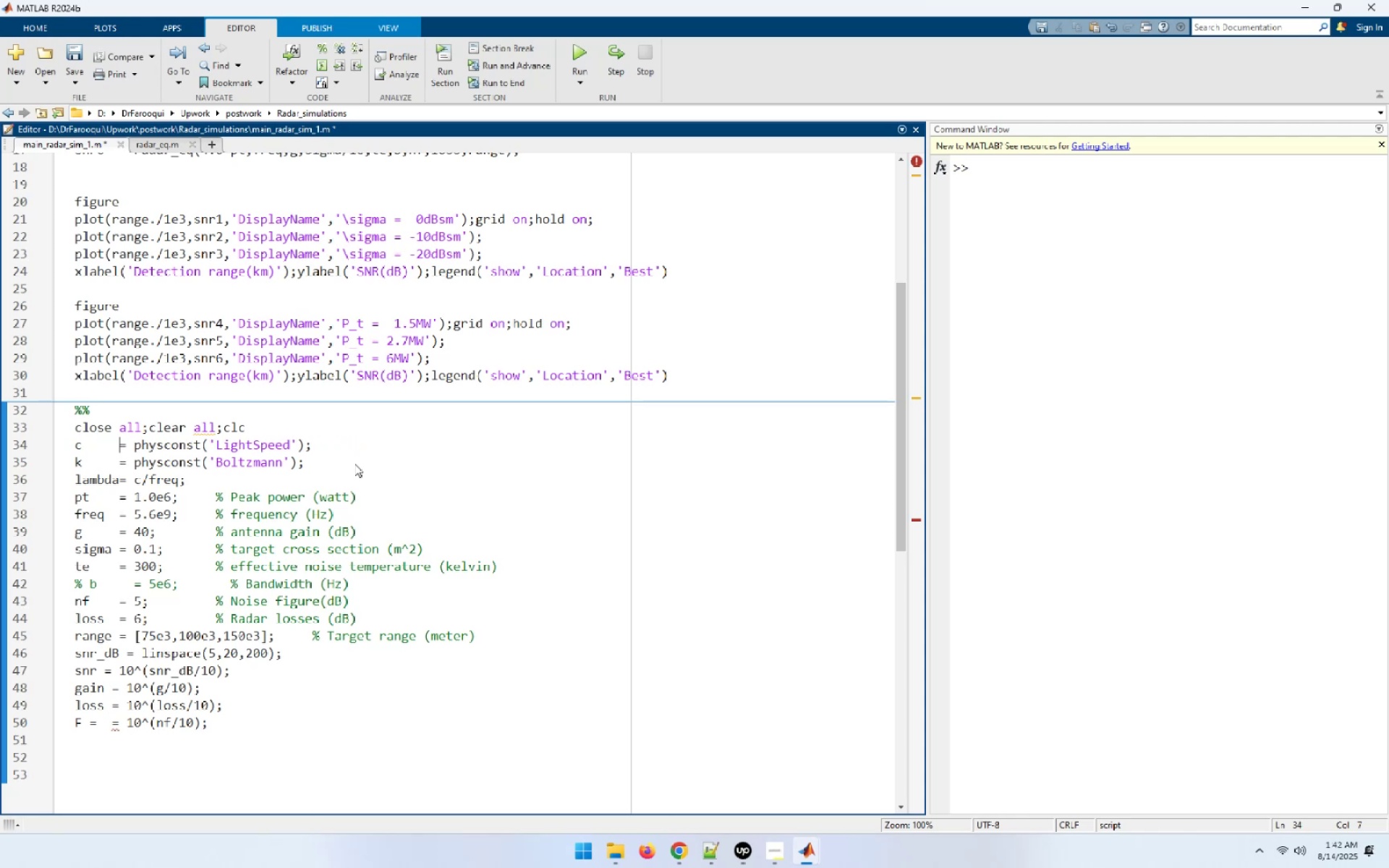 
left_click([221, 728])
 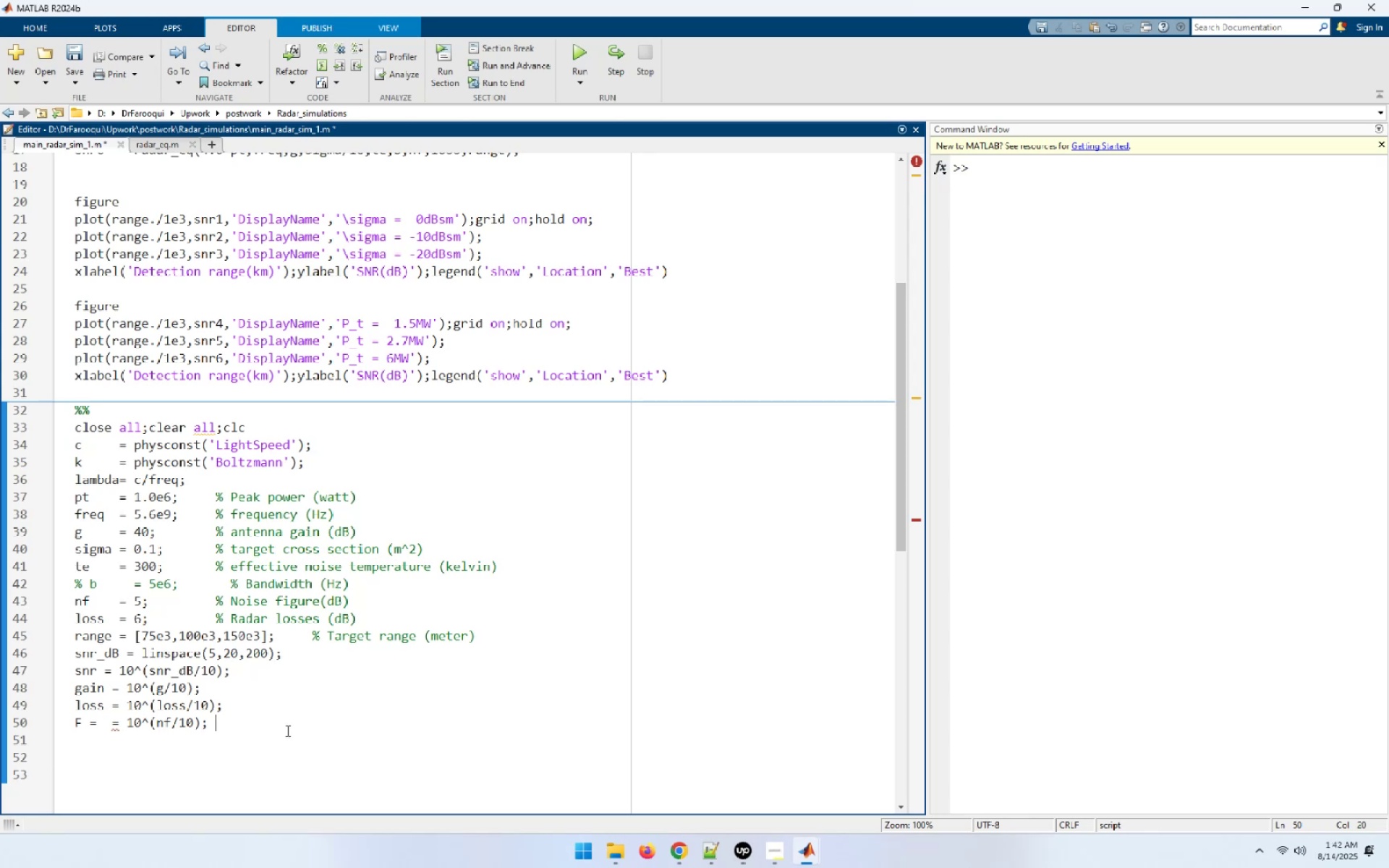 
wait(5.17)
 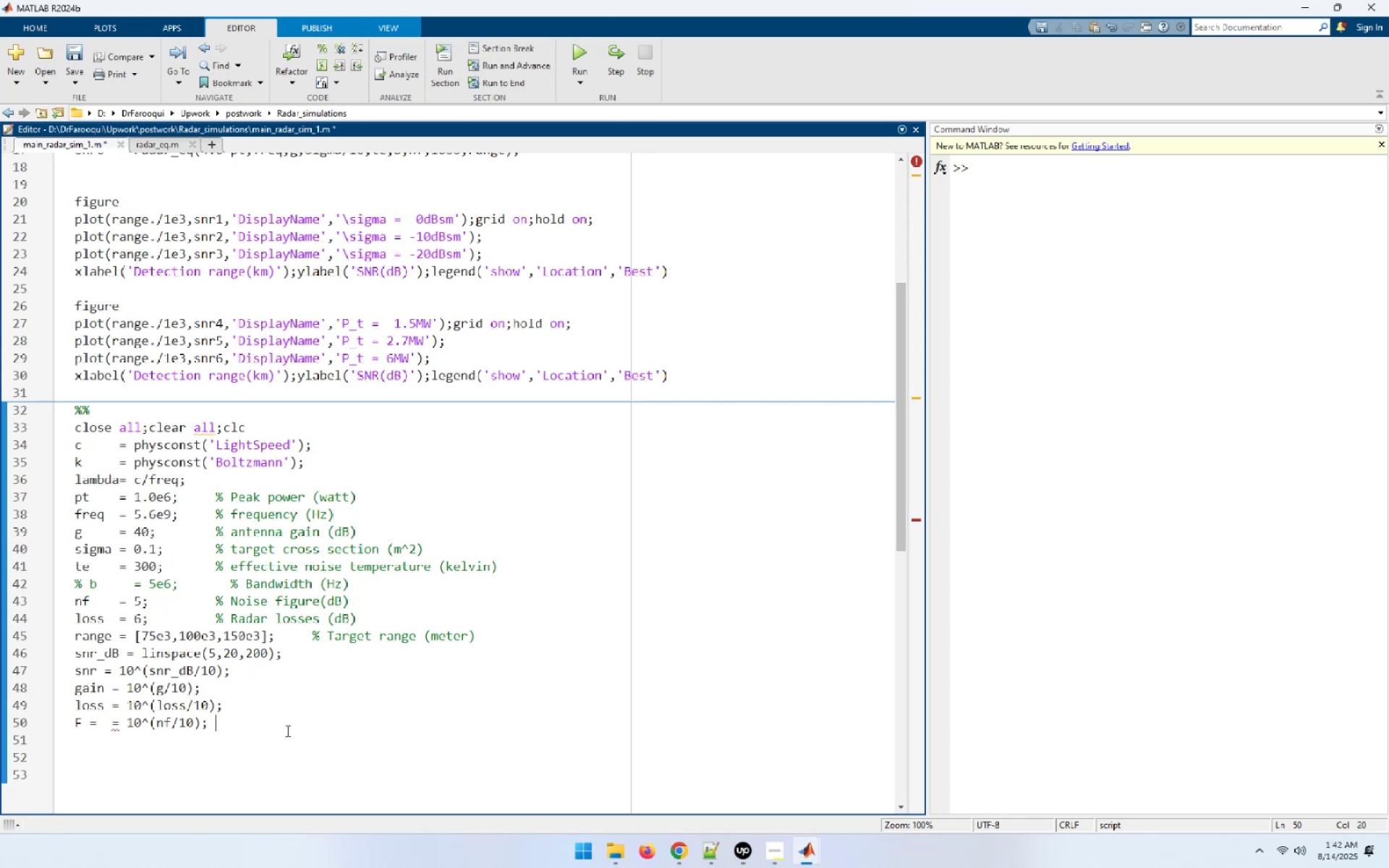 
left_click([286, 731])
 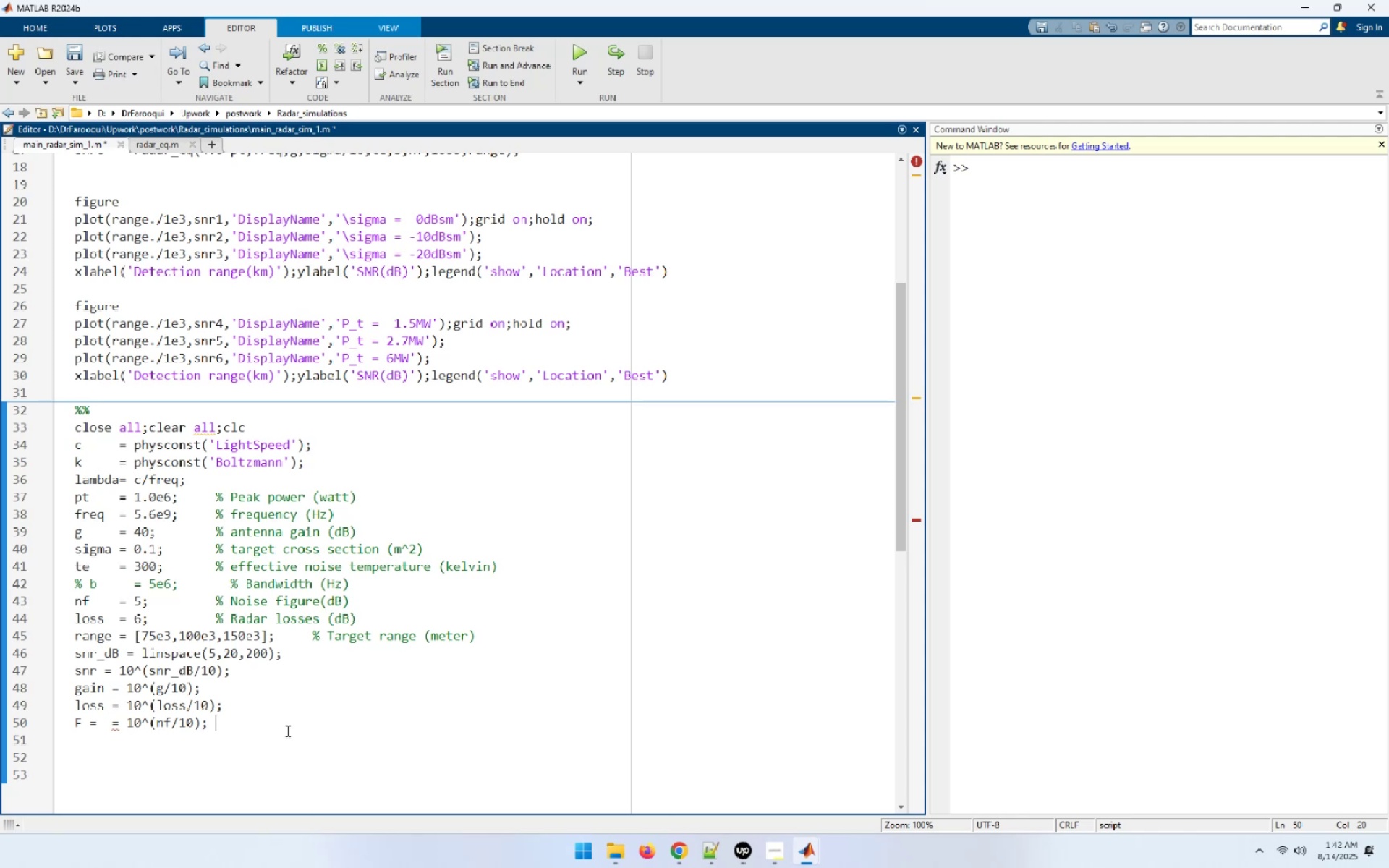 
hold_key(key=ArrowLeft, duration=0.9)
 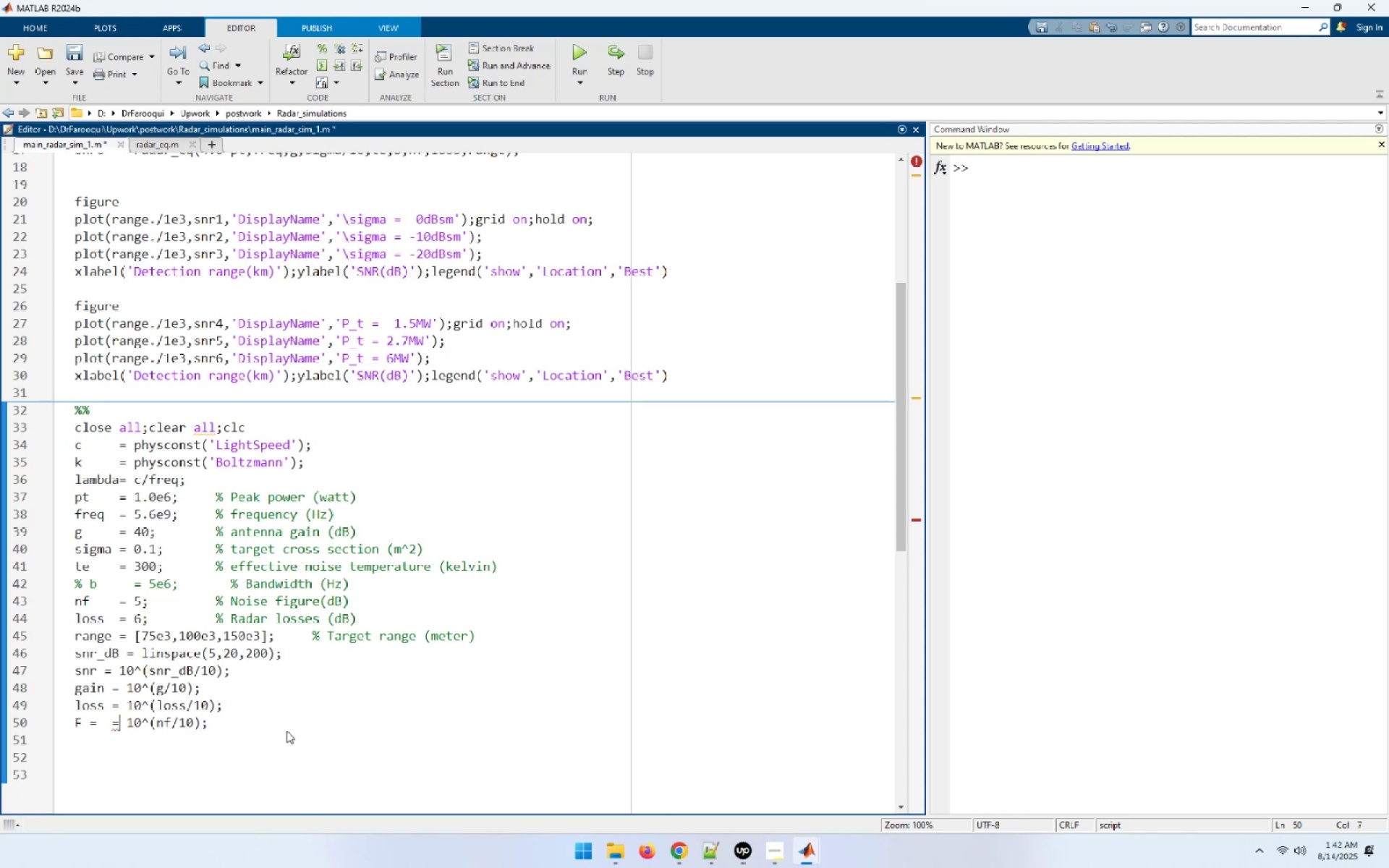 
key(ArrowLeft)
 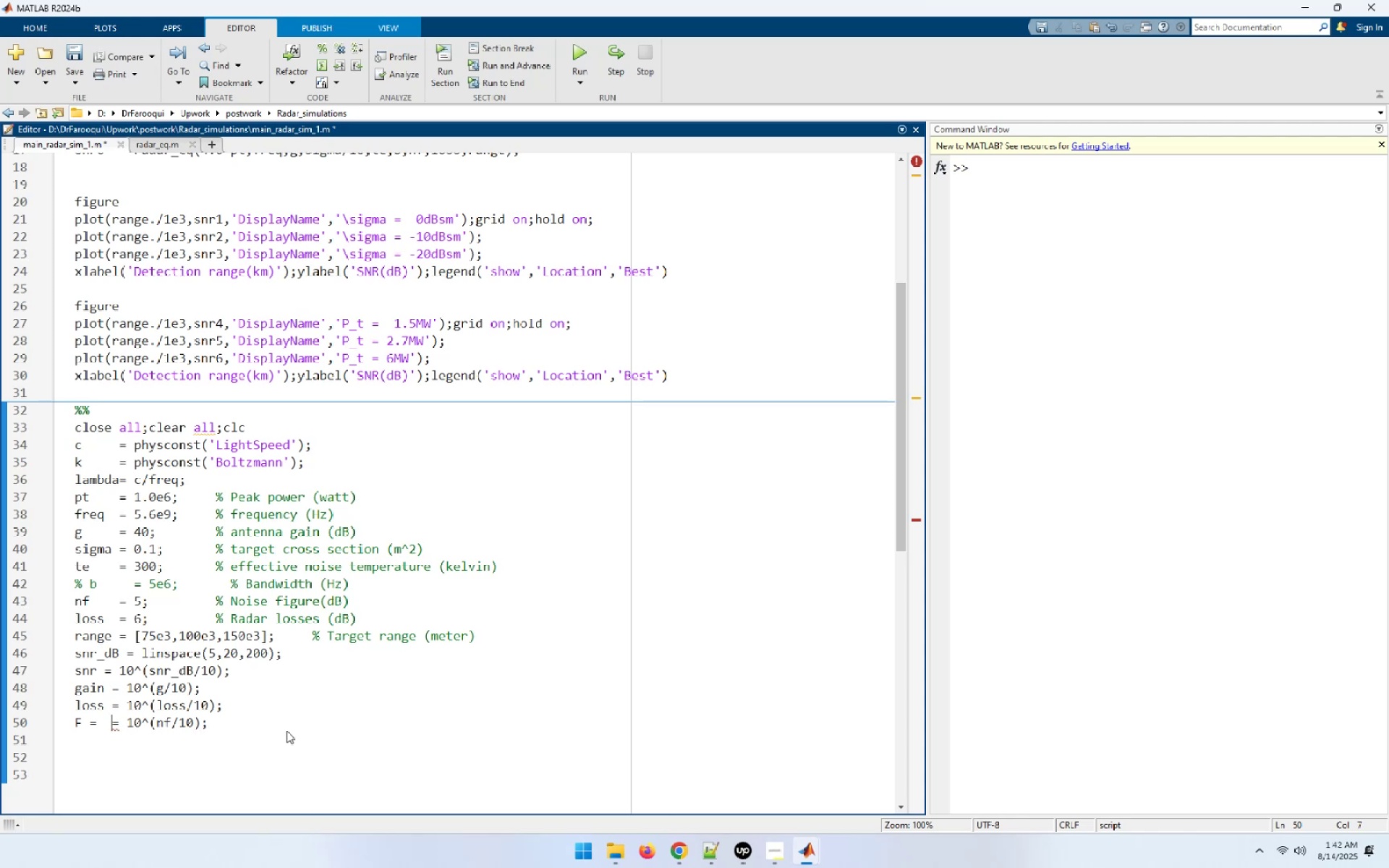 
key(ArrowLeft)
 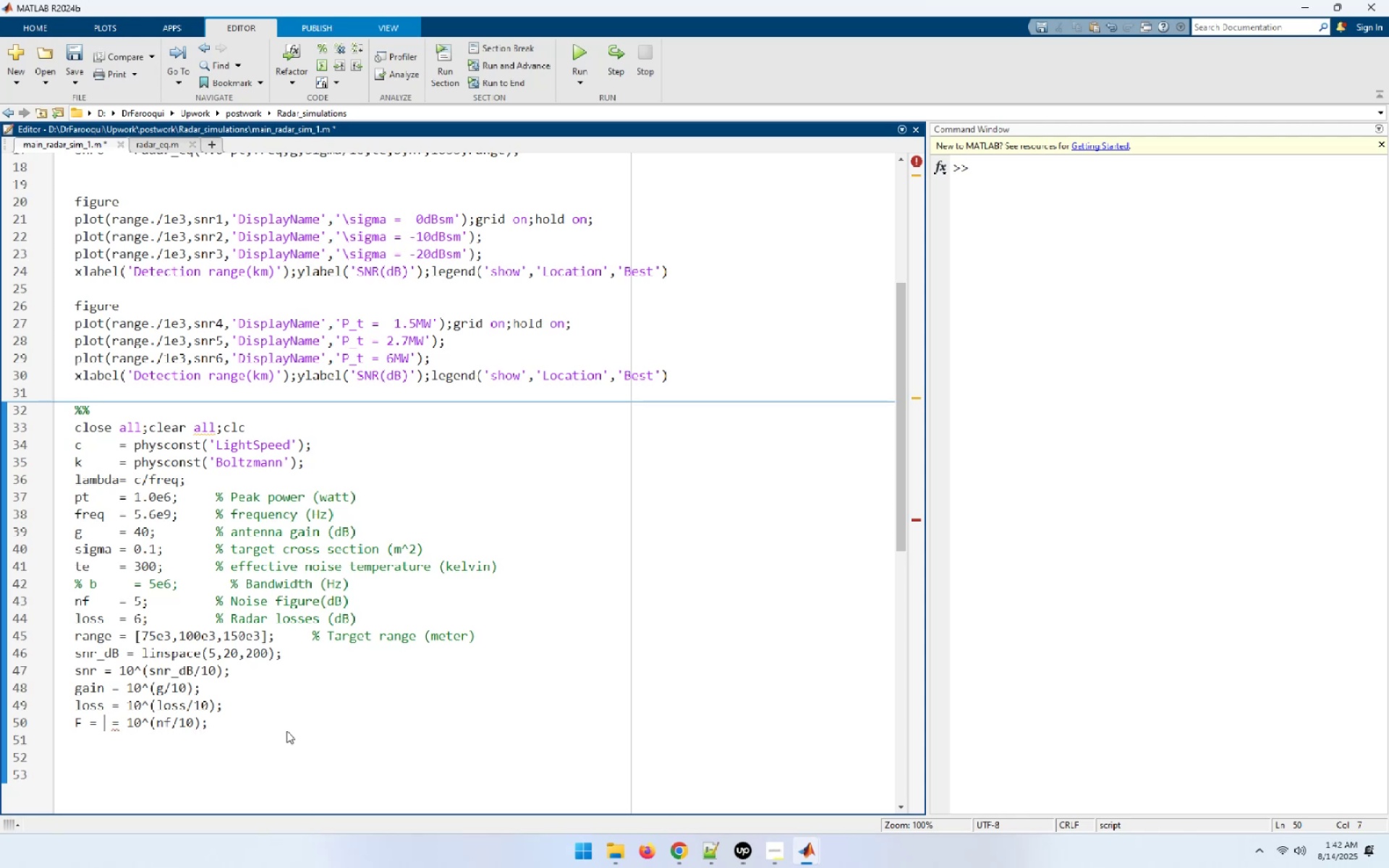 
key(ArrowLeft)
 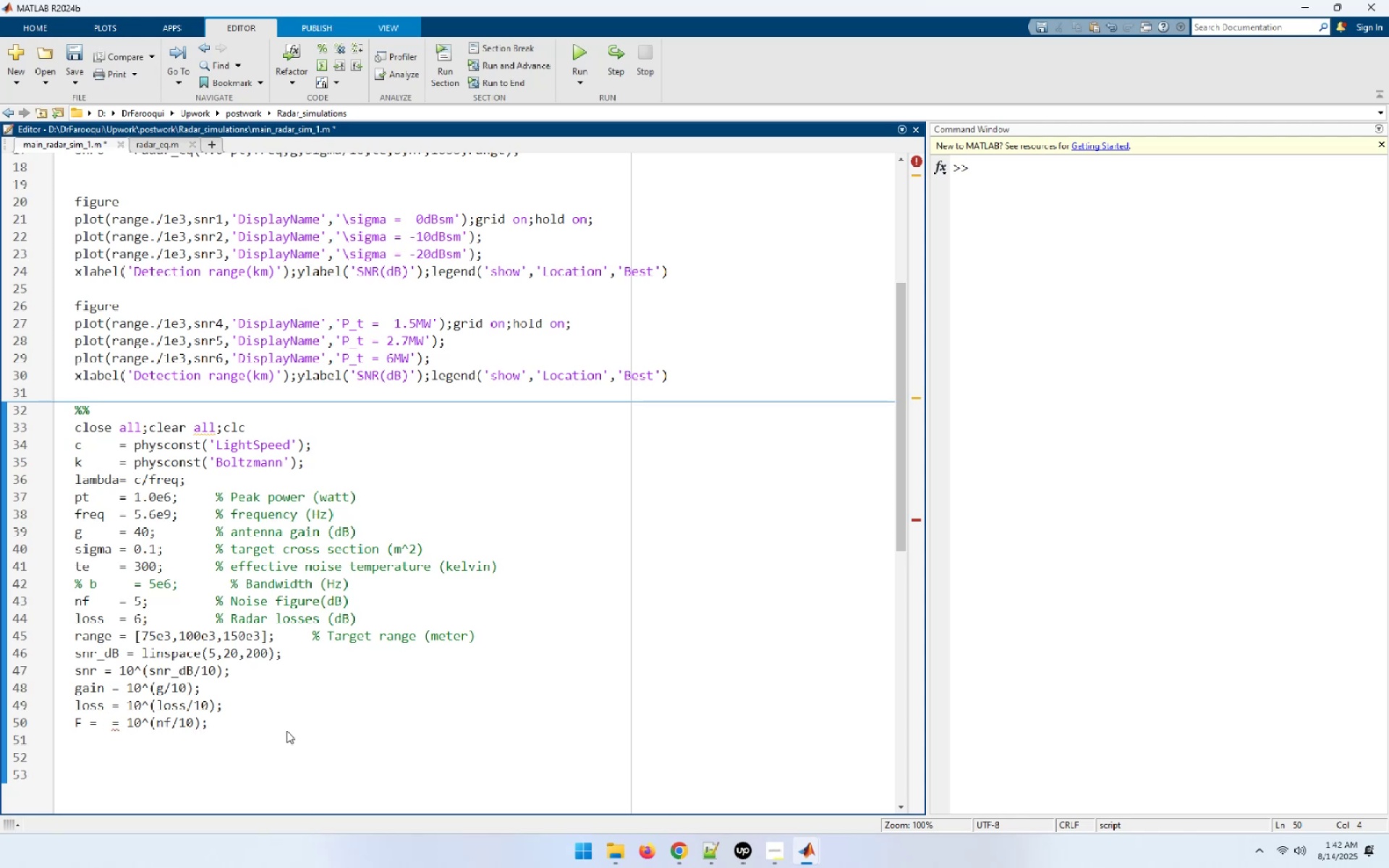 
key(Backspace)
 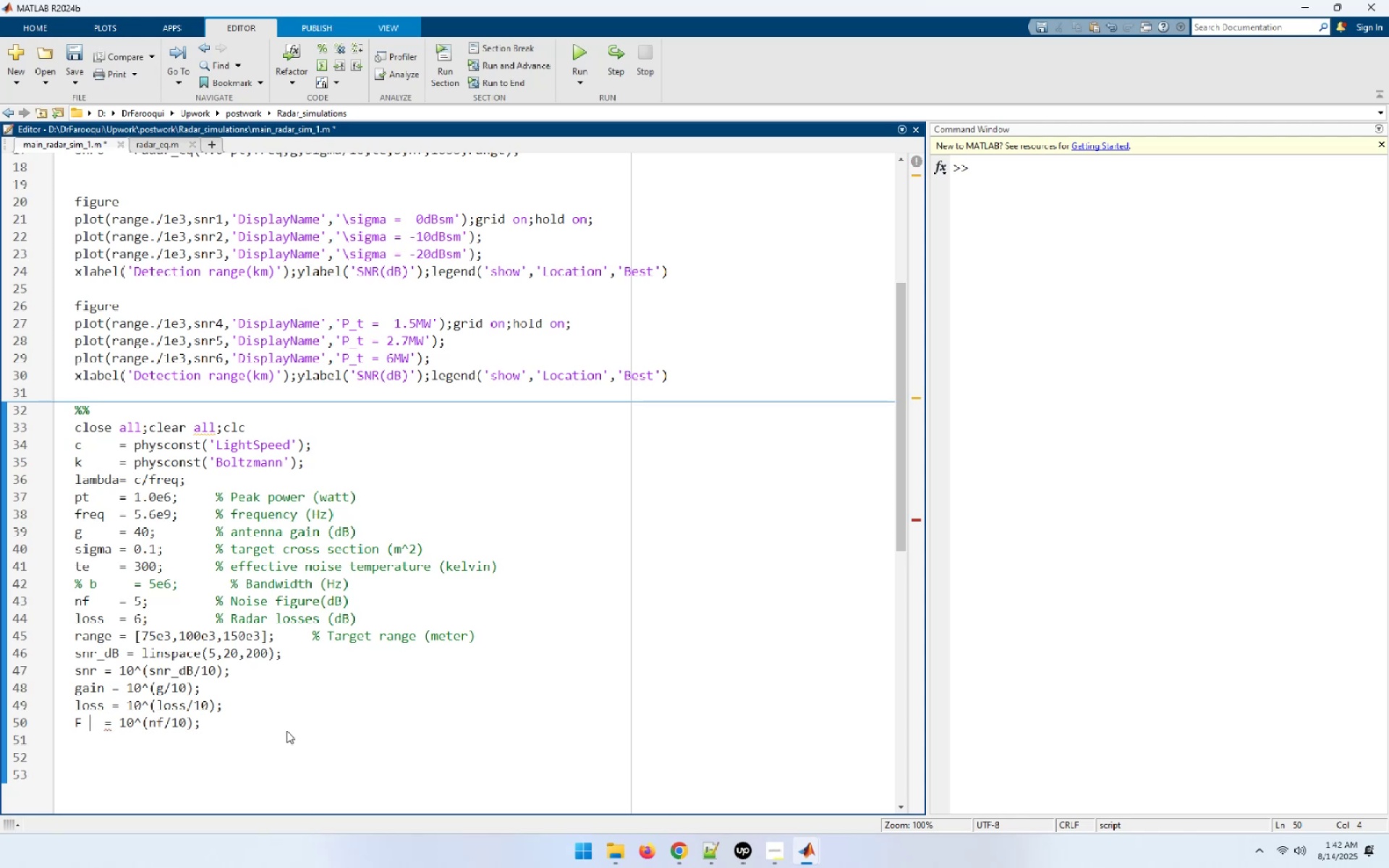 
key(Space)
 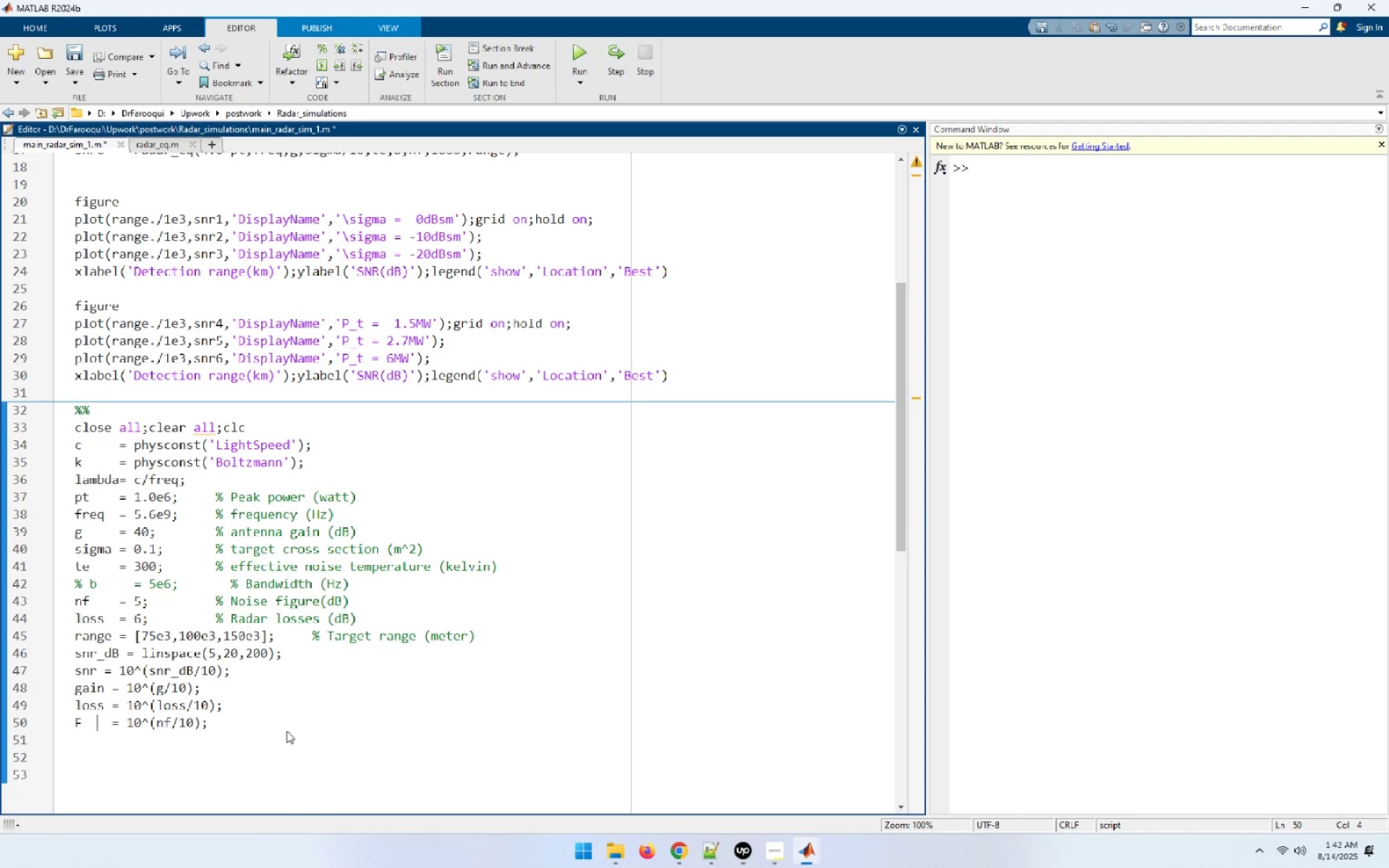 
key(ArrowUp)
 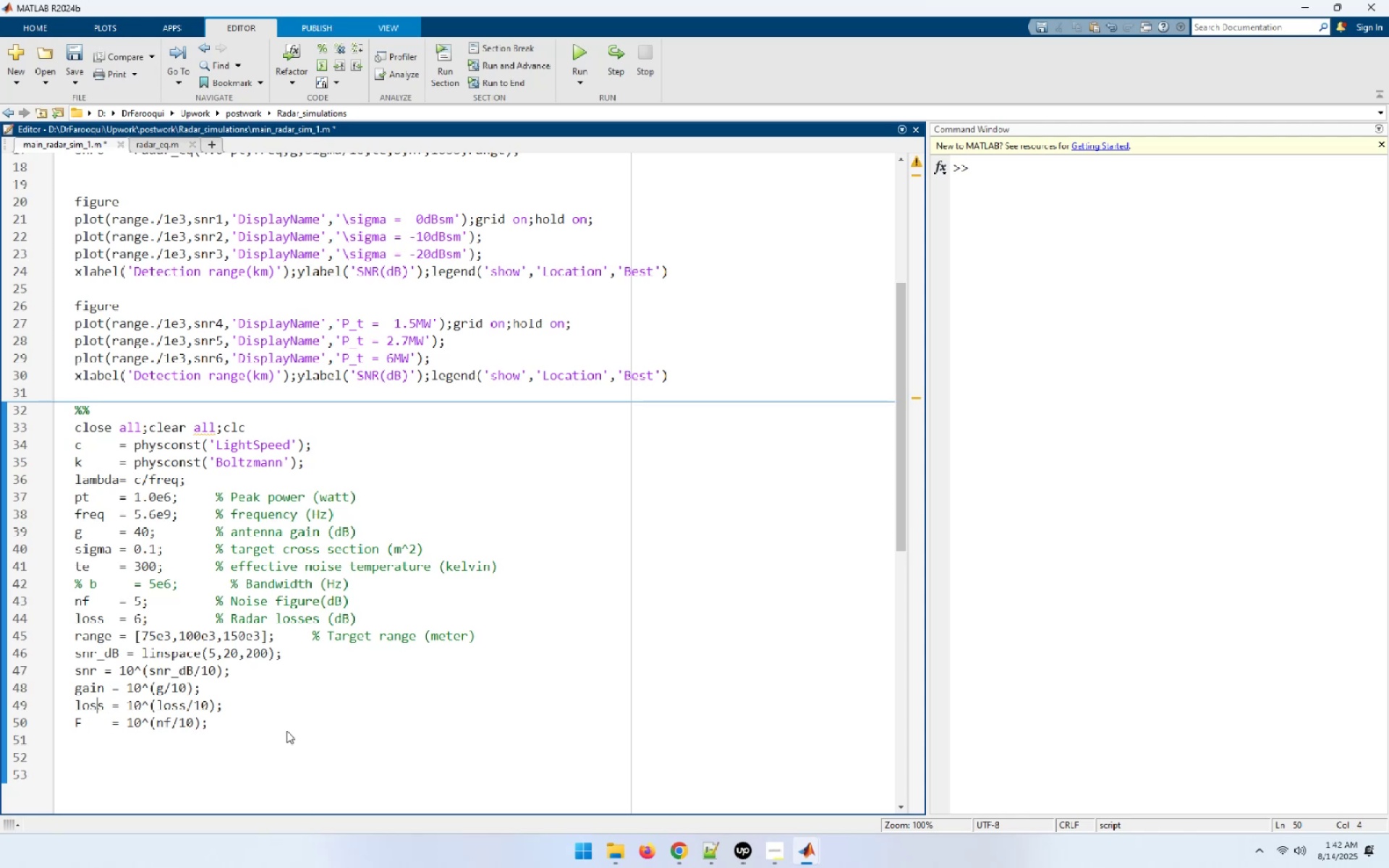 
key(ArrowUp)
 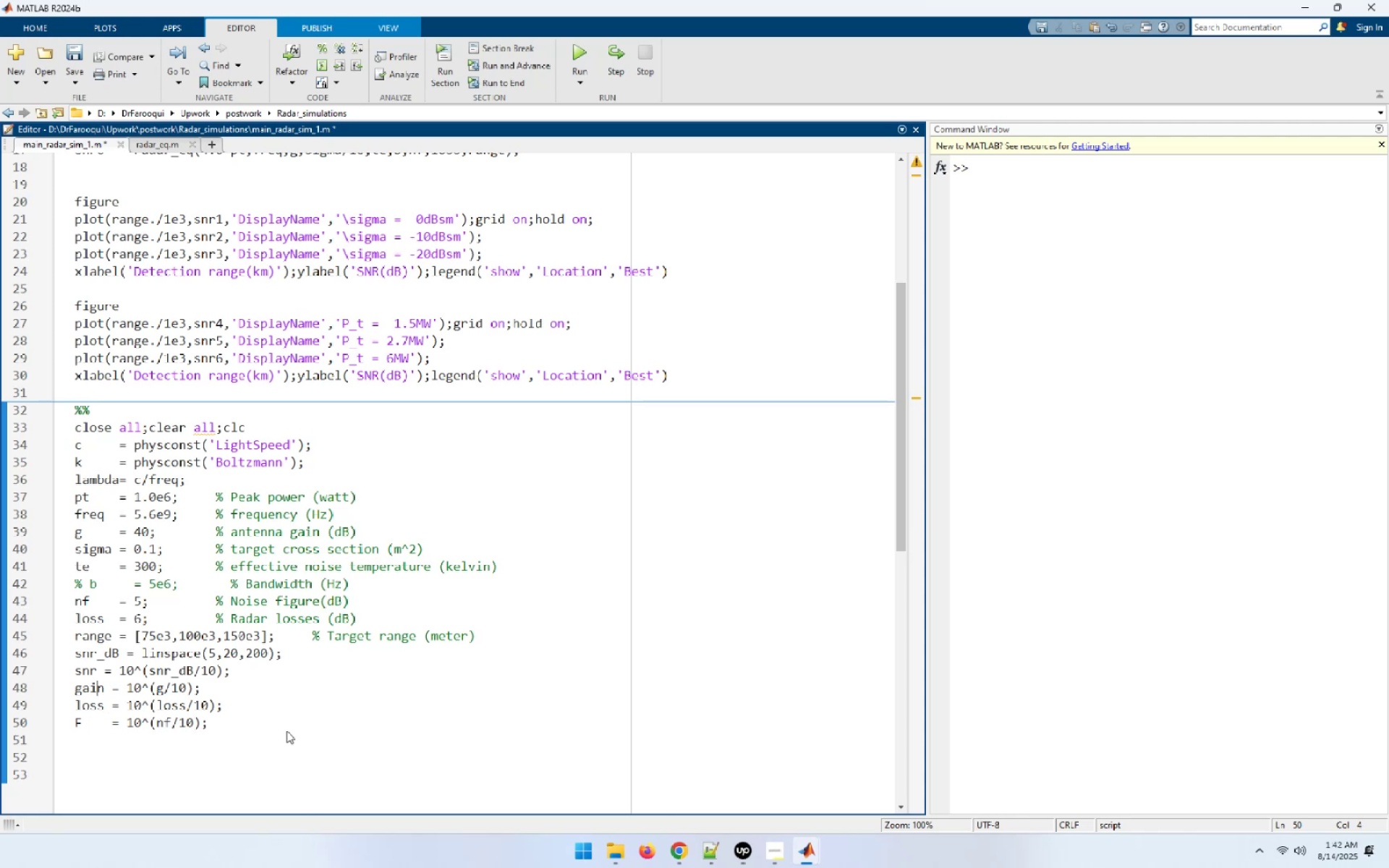 
key(ArrowUp)
 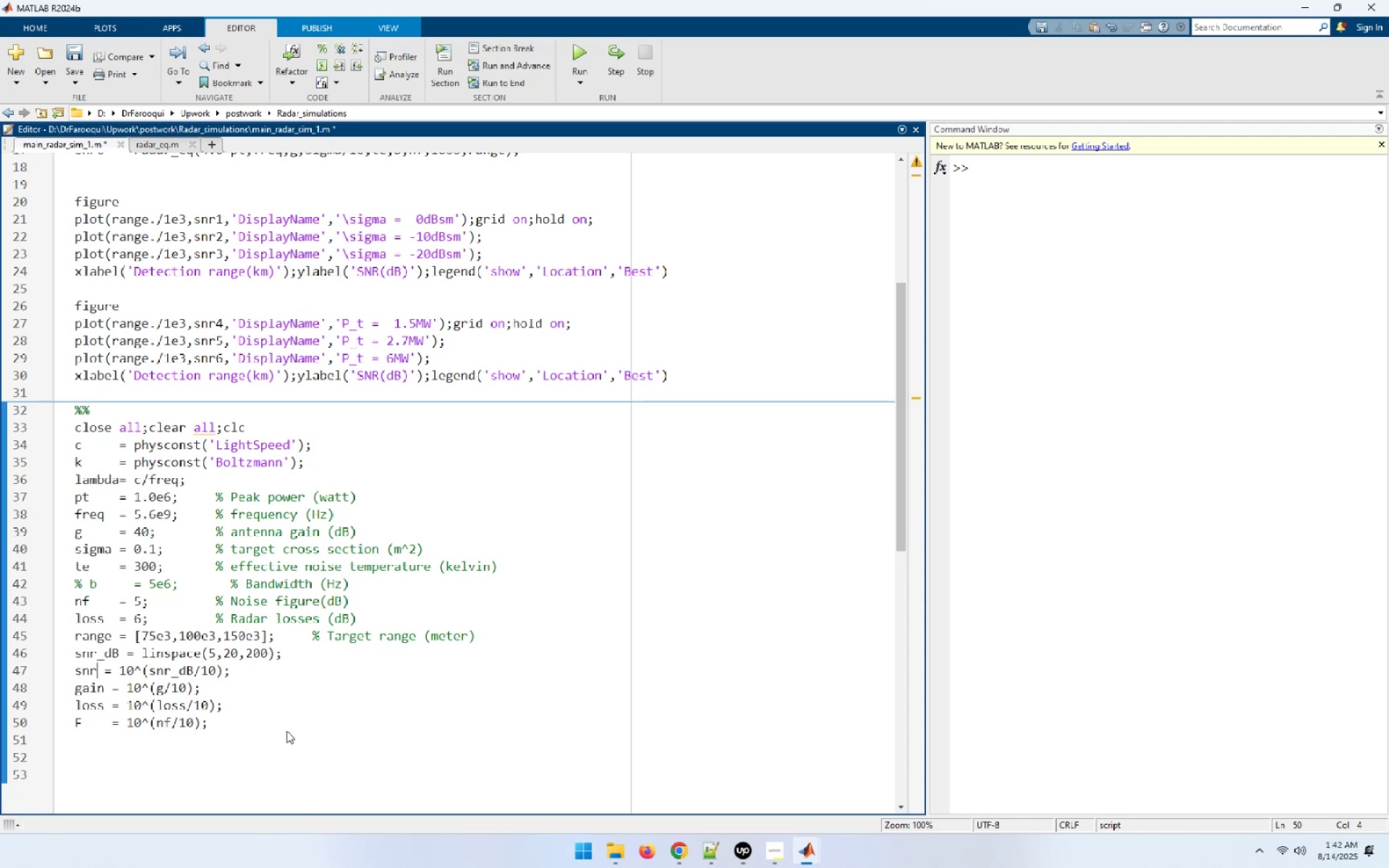 
key(ArrowUp)
 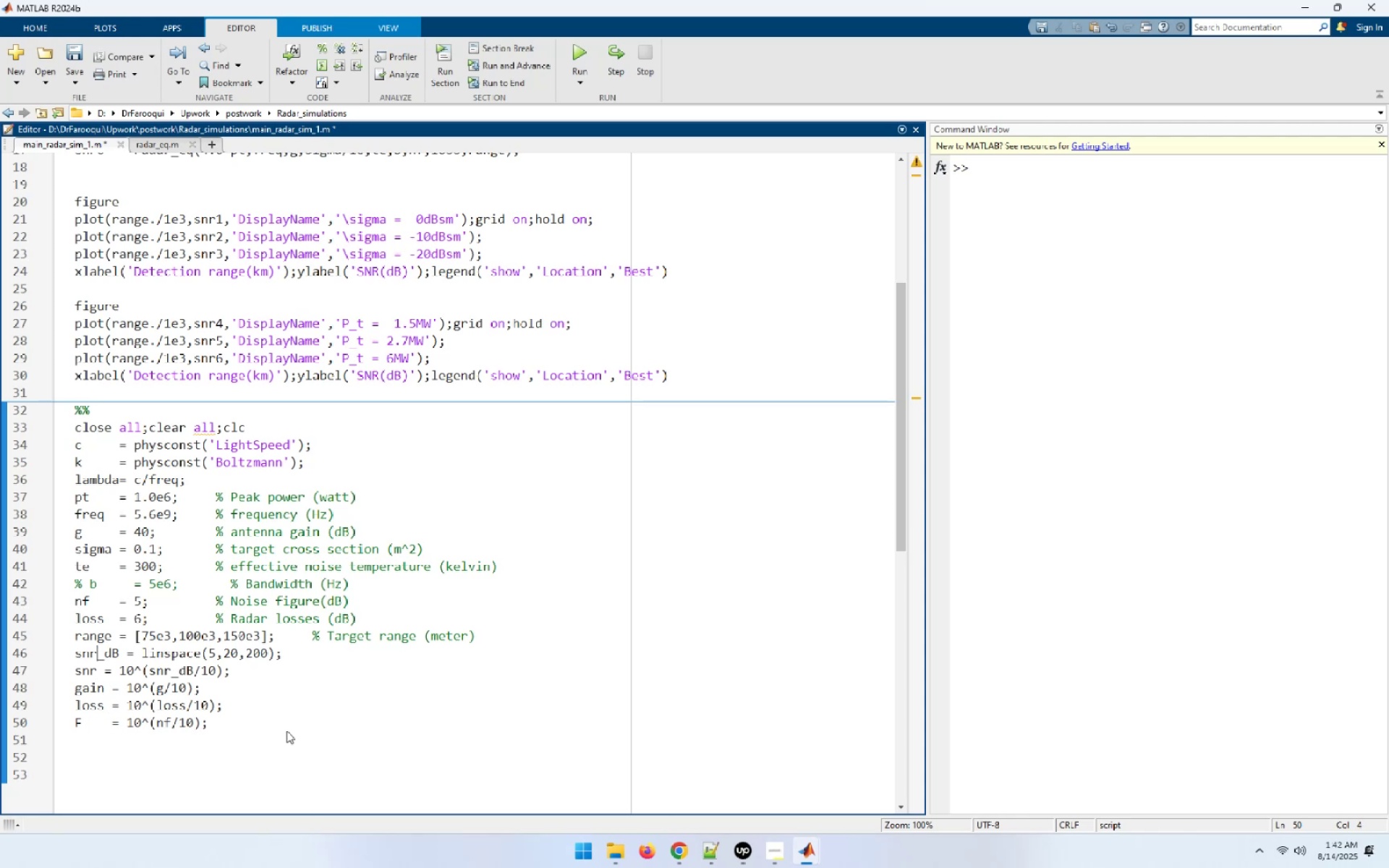 
key(ArrowUp)
 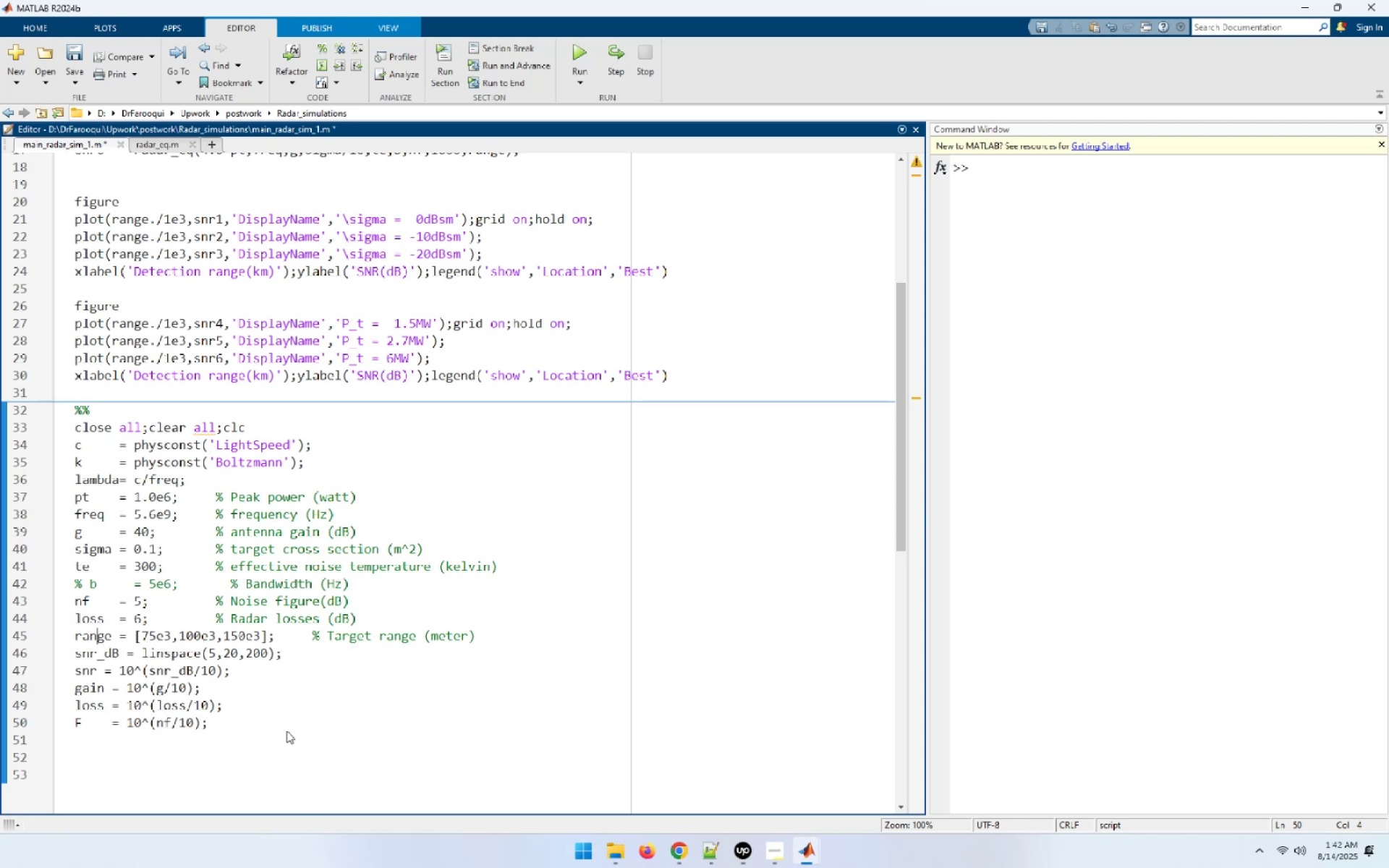 
key(ArrowUp)
 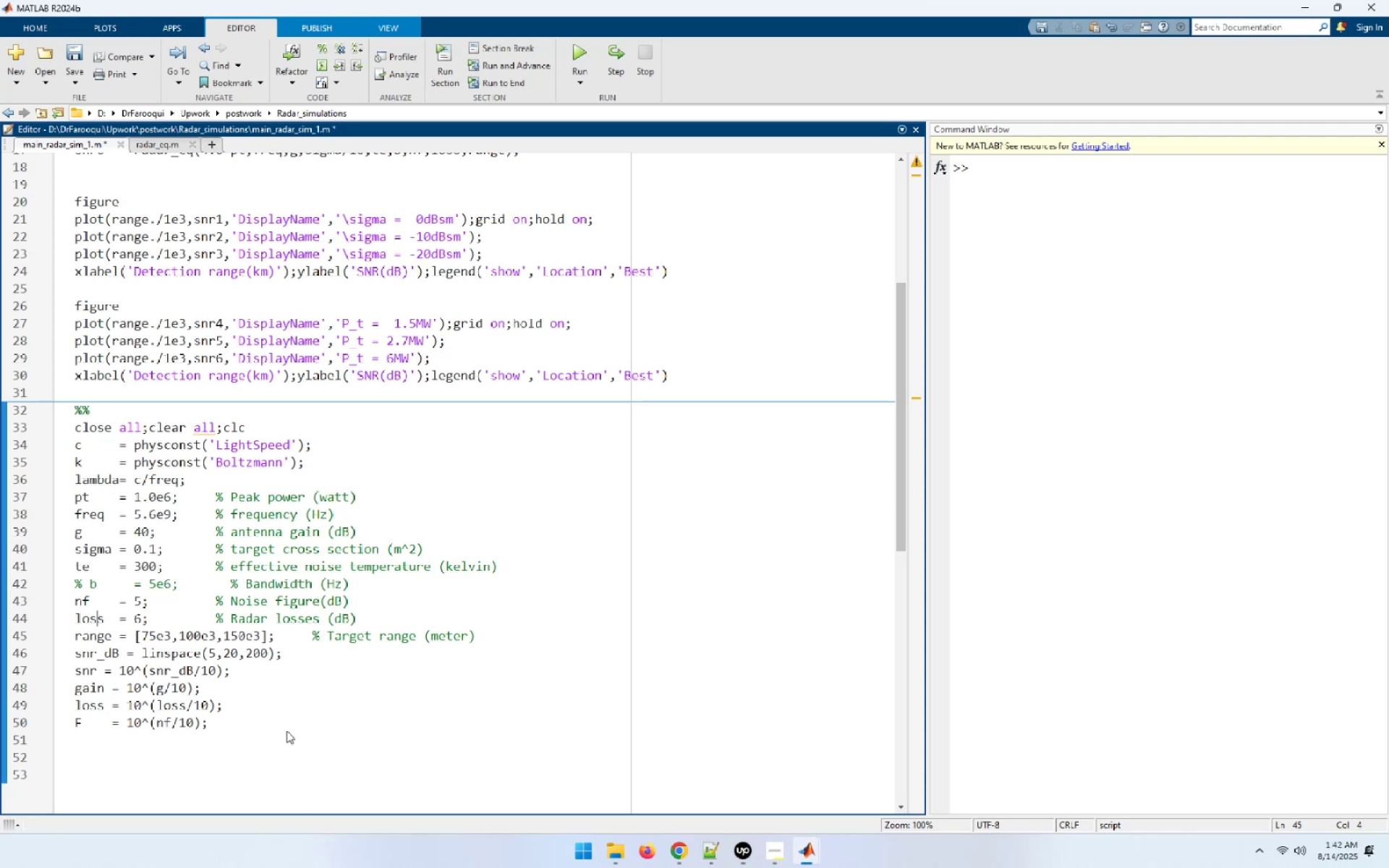 
key(ArrowUp)
 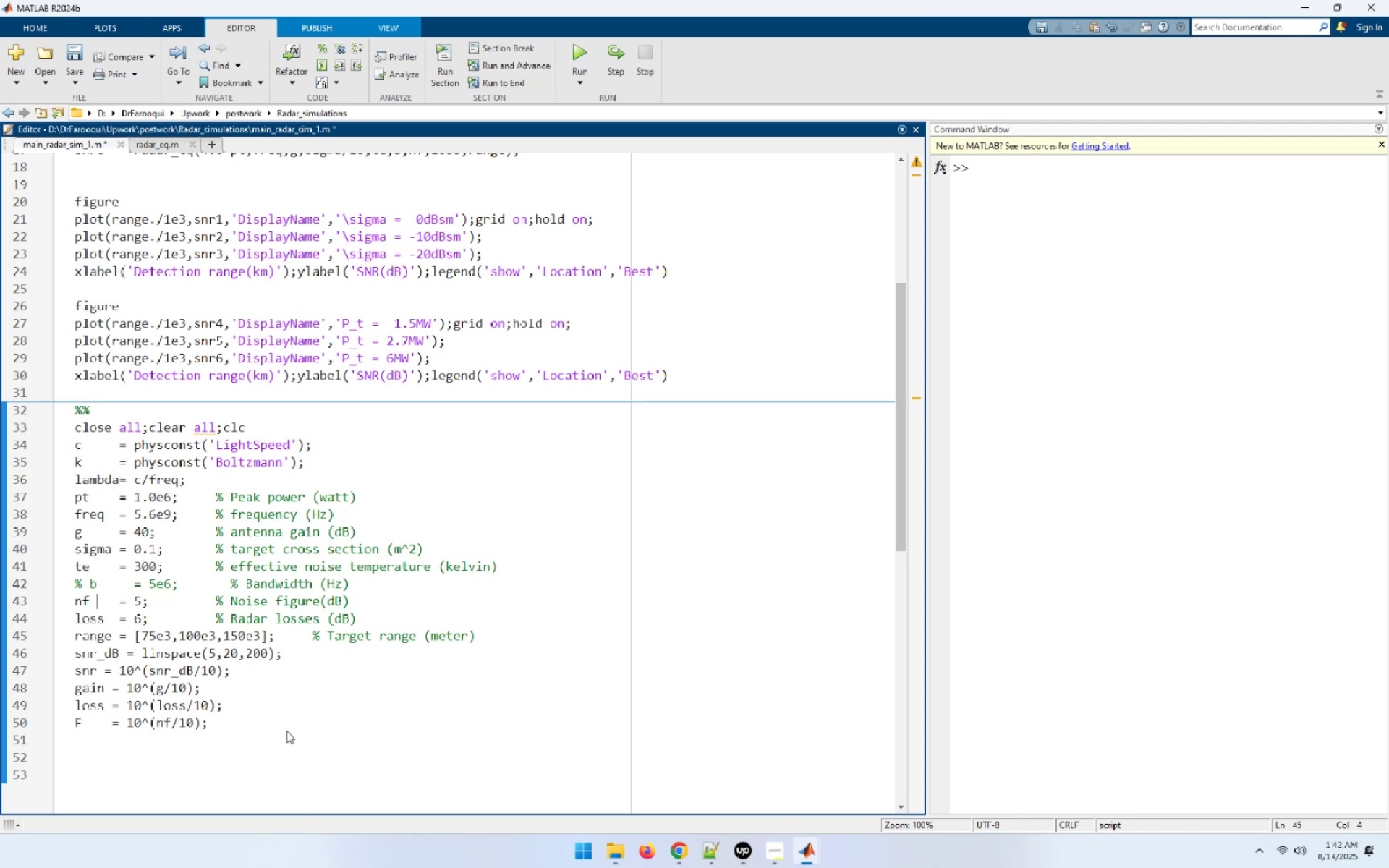 
key(ArrowUp)
 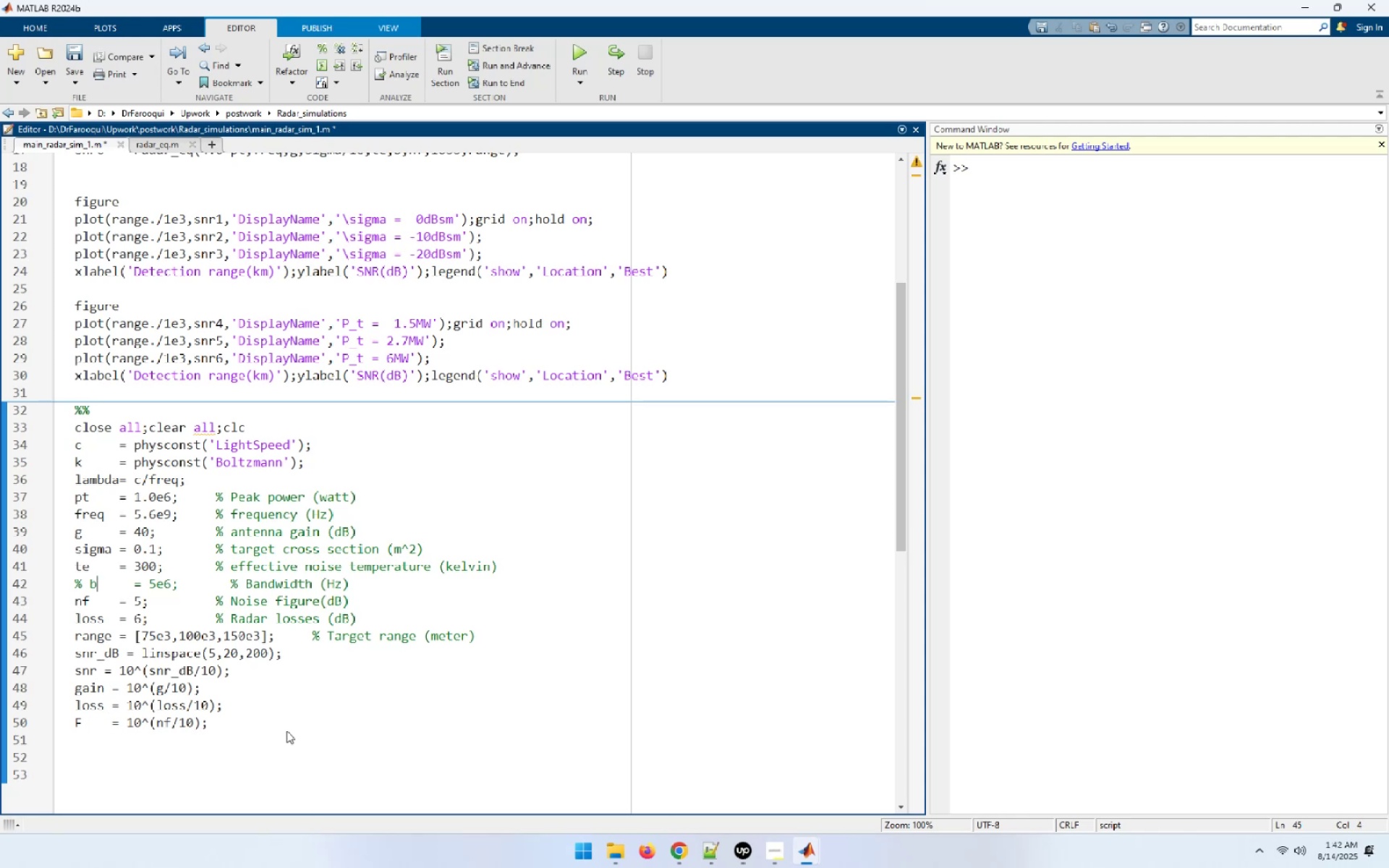 
key(Home)
 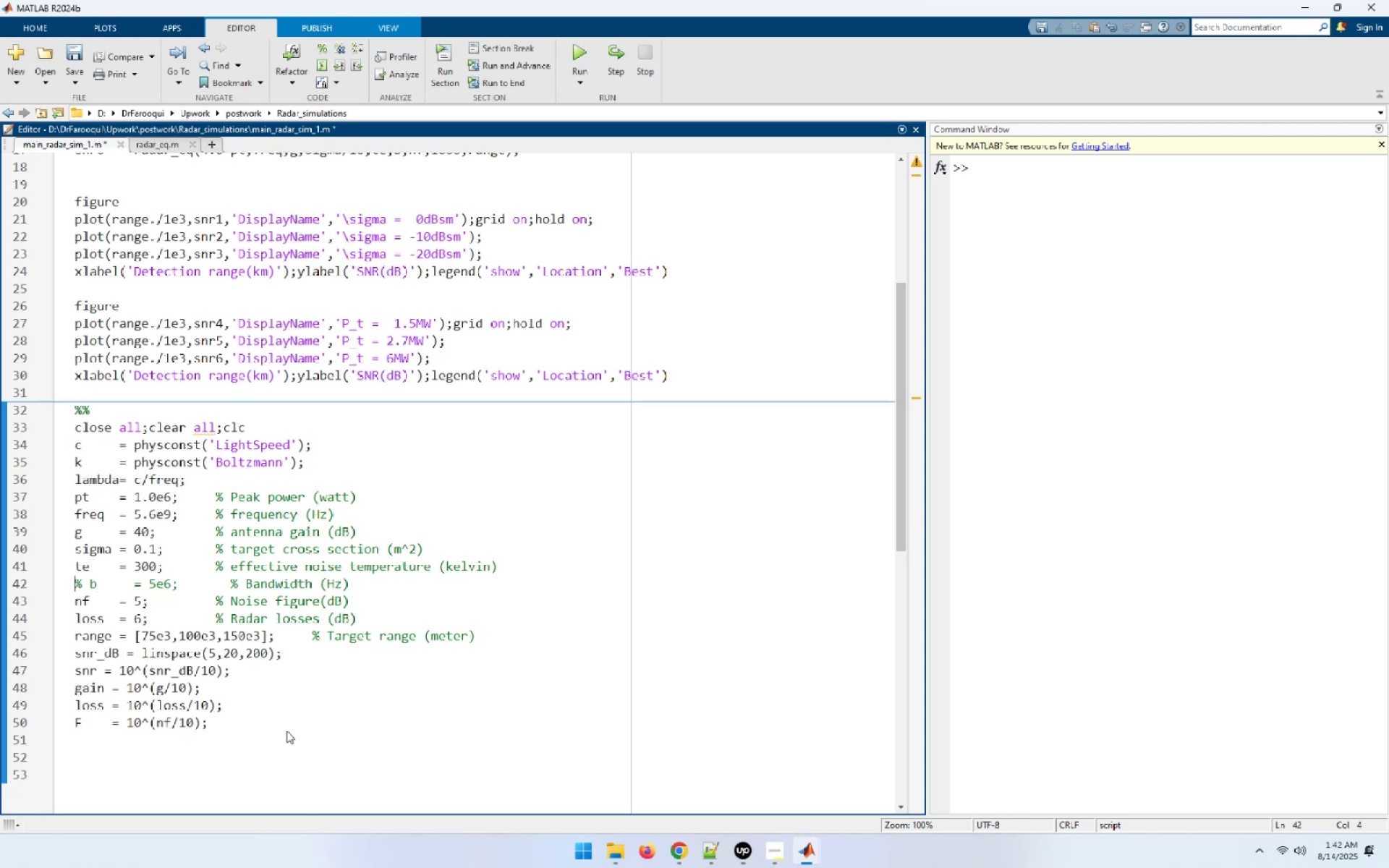 
key(Shift+End)
 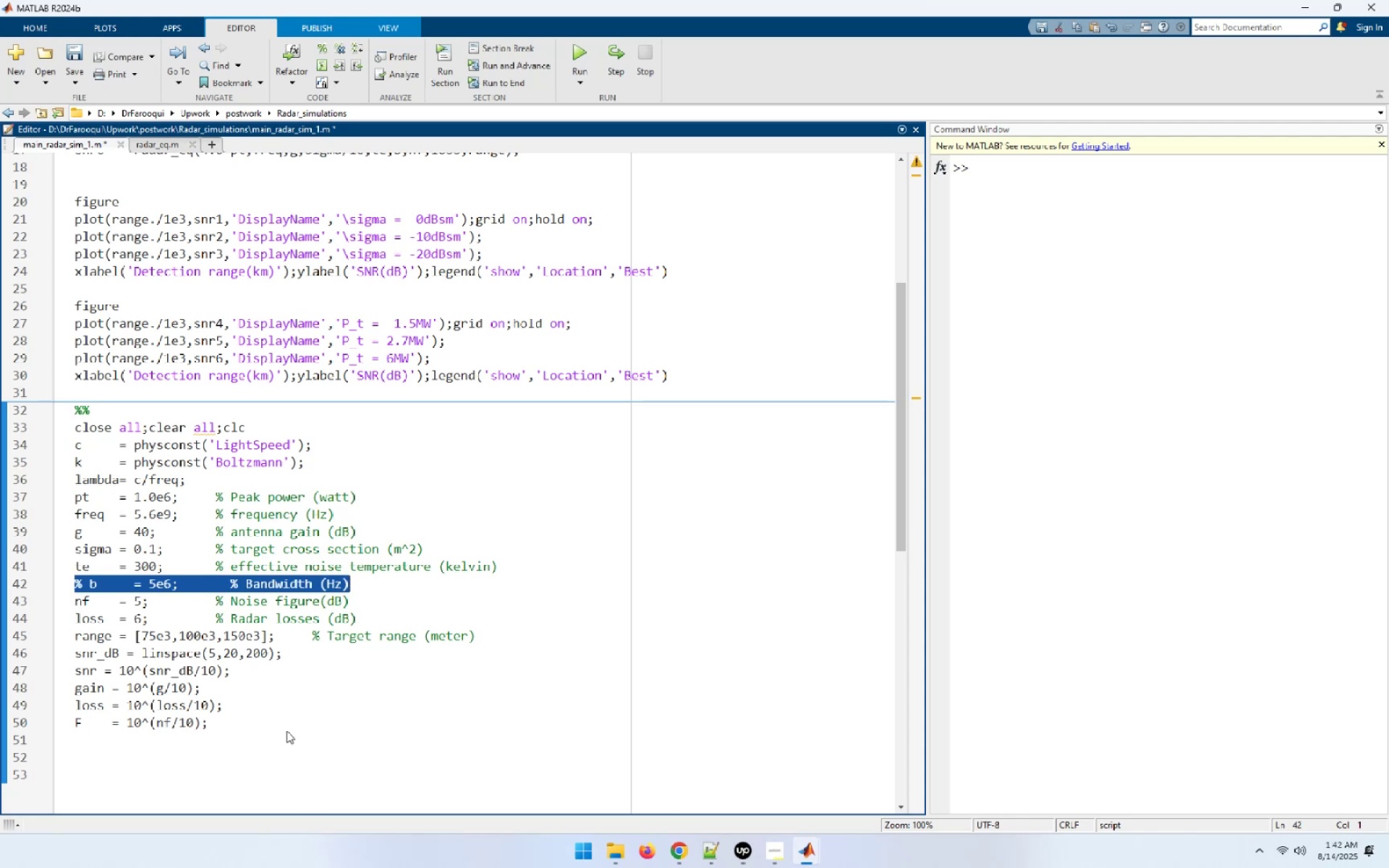 
key(Shift+Delete)
 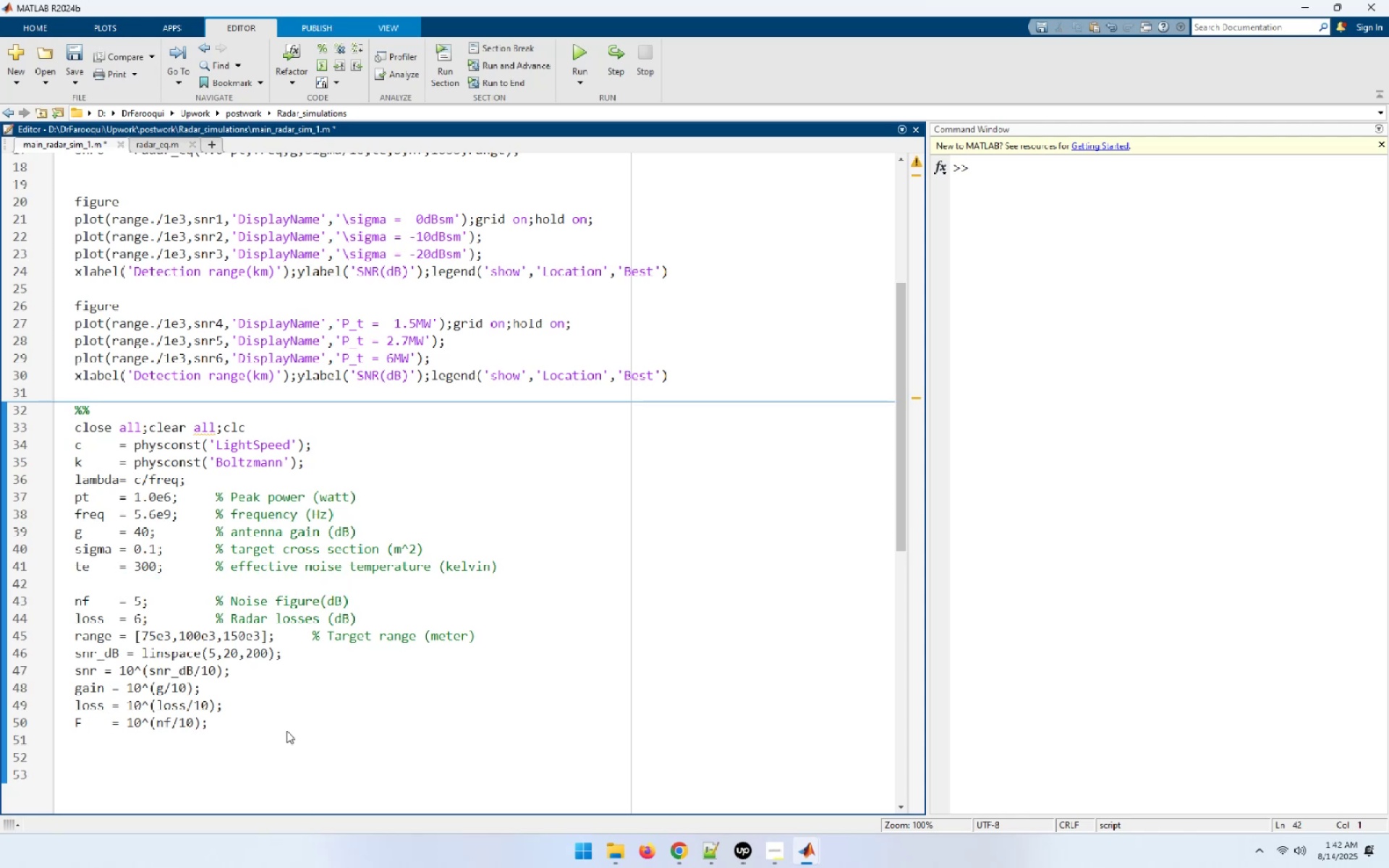 
key(ArrowUp)
 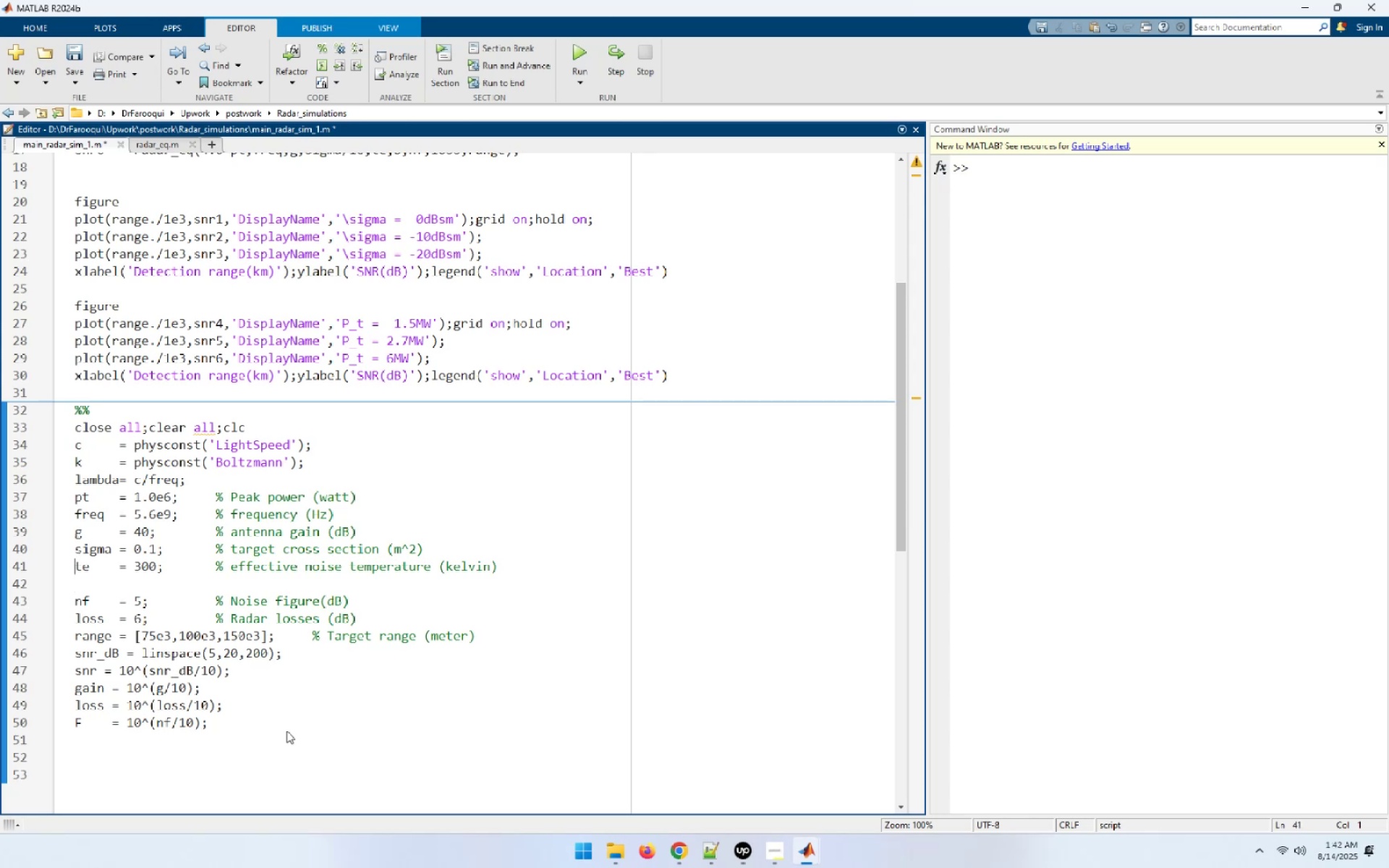 
key(ArrowDown)
 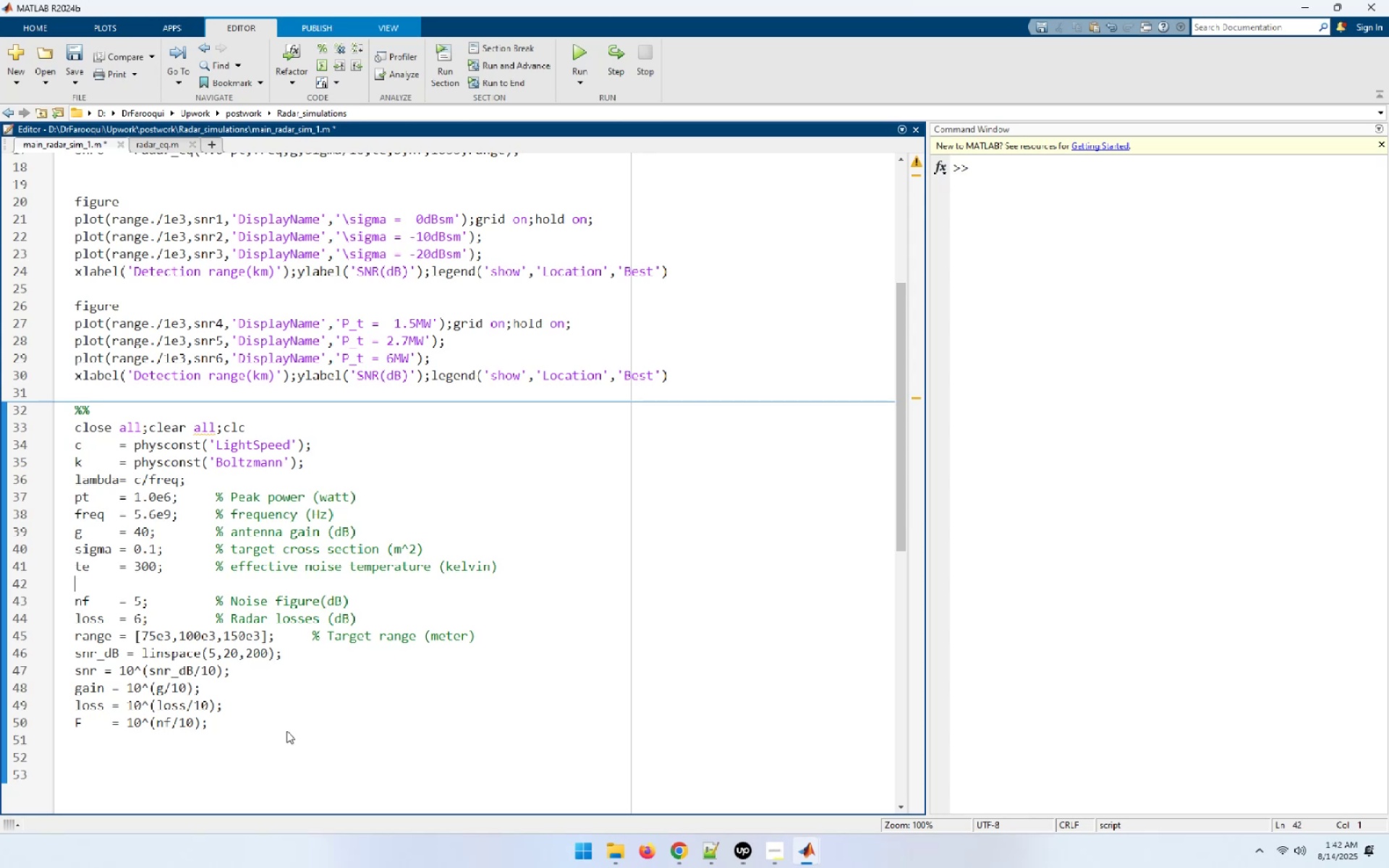 
key(Control+Z)
 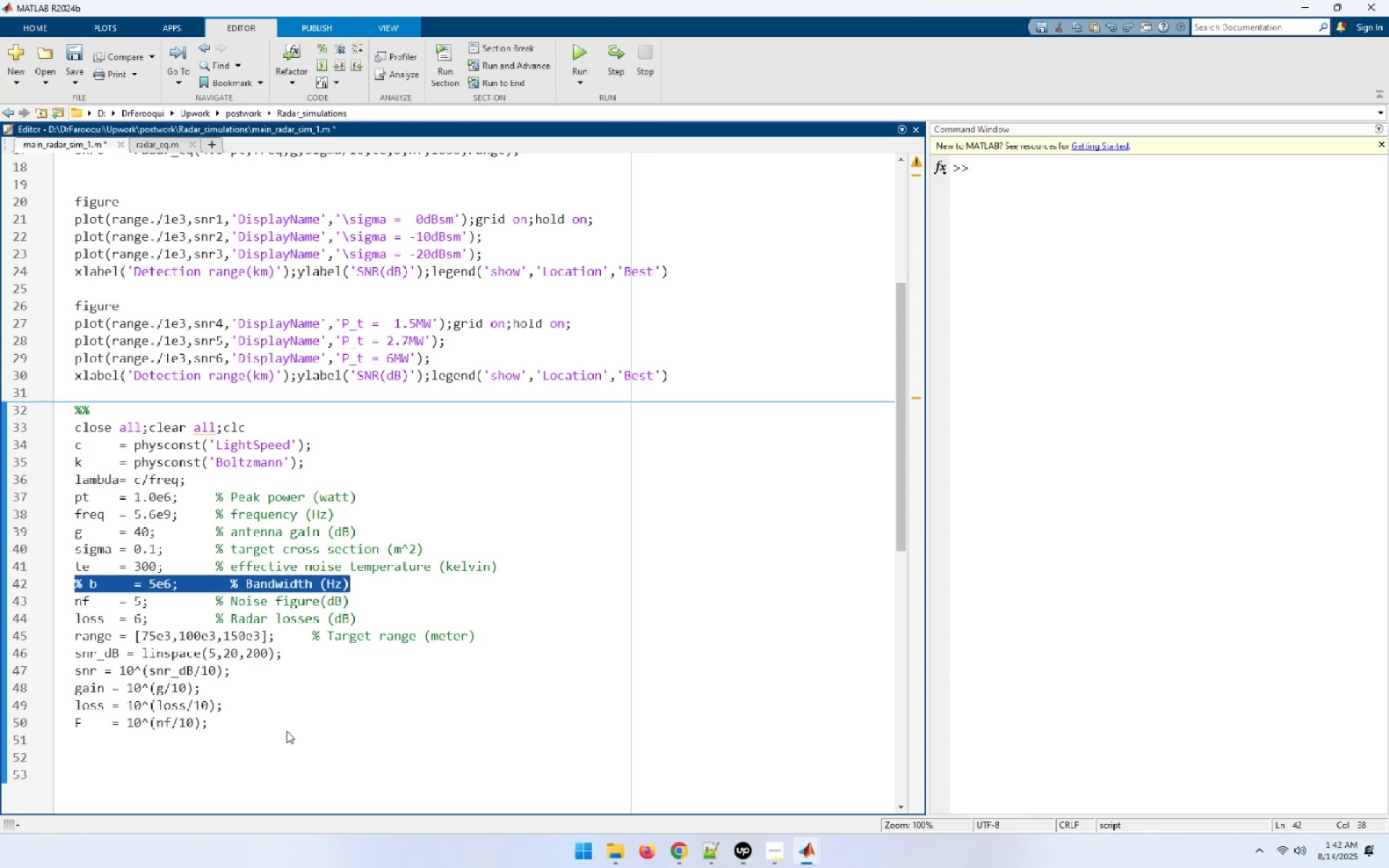 
key(Home)
 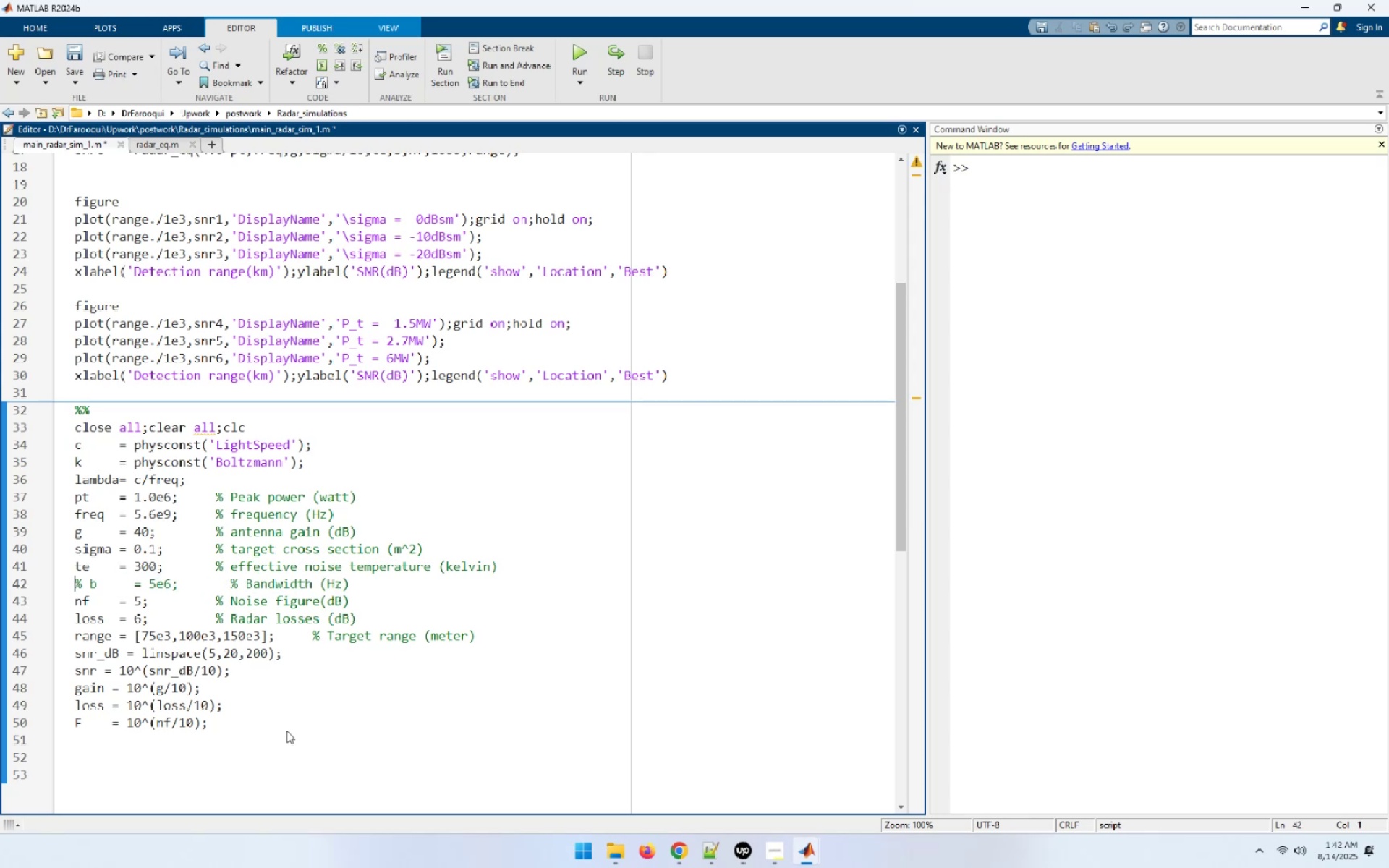 
key(ArrowRight)
 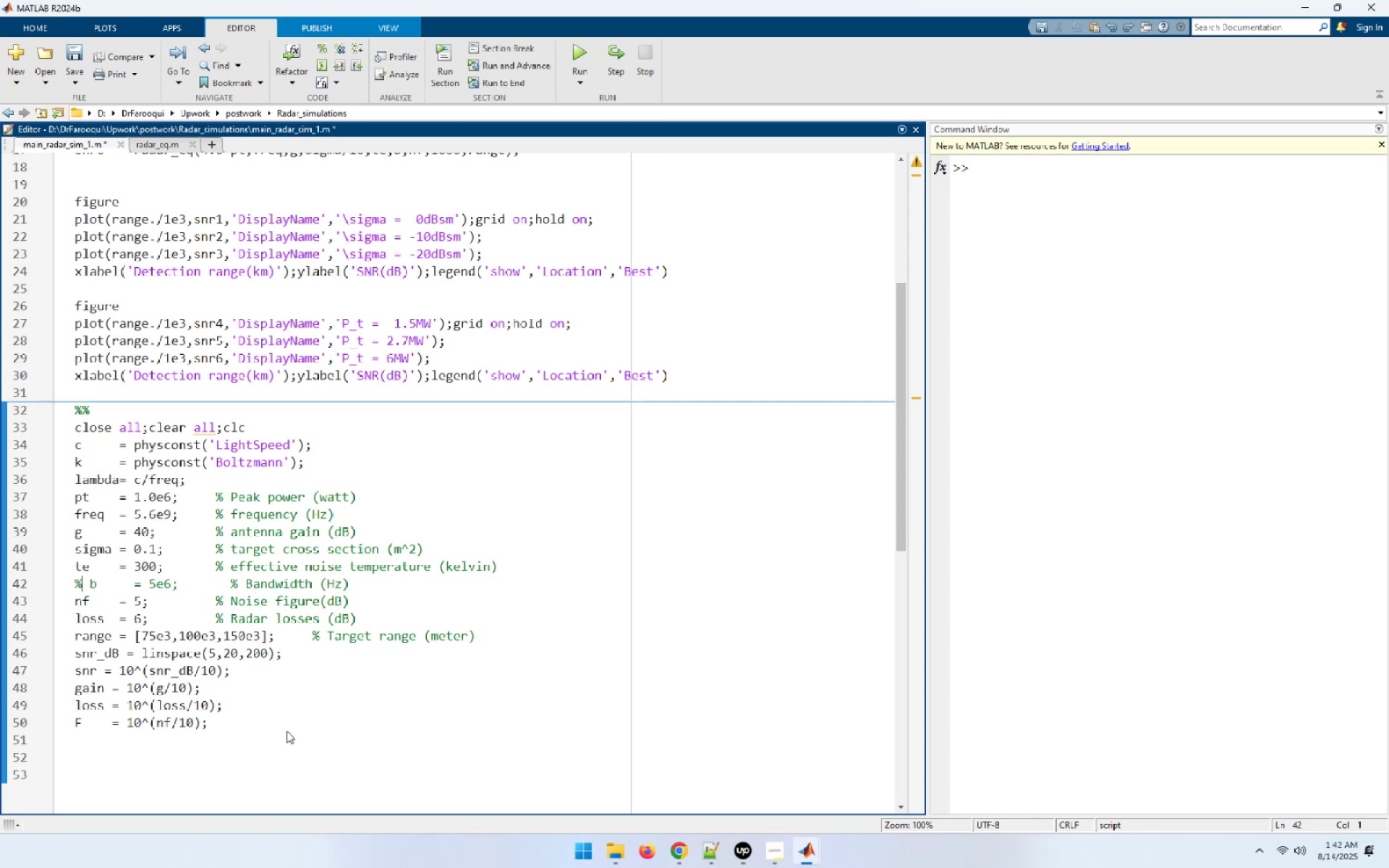 
key(ArrowRight)
 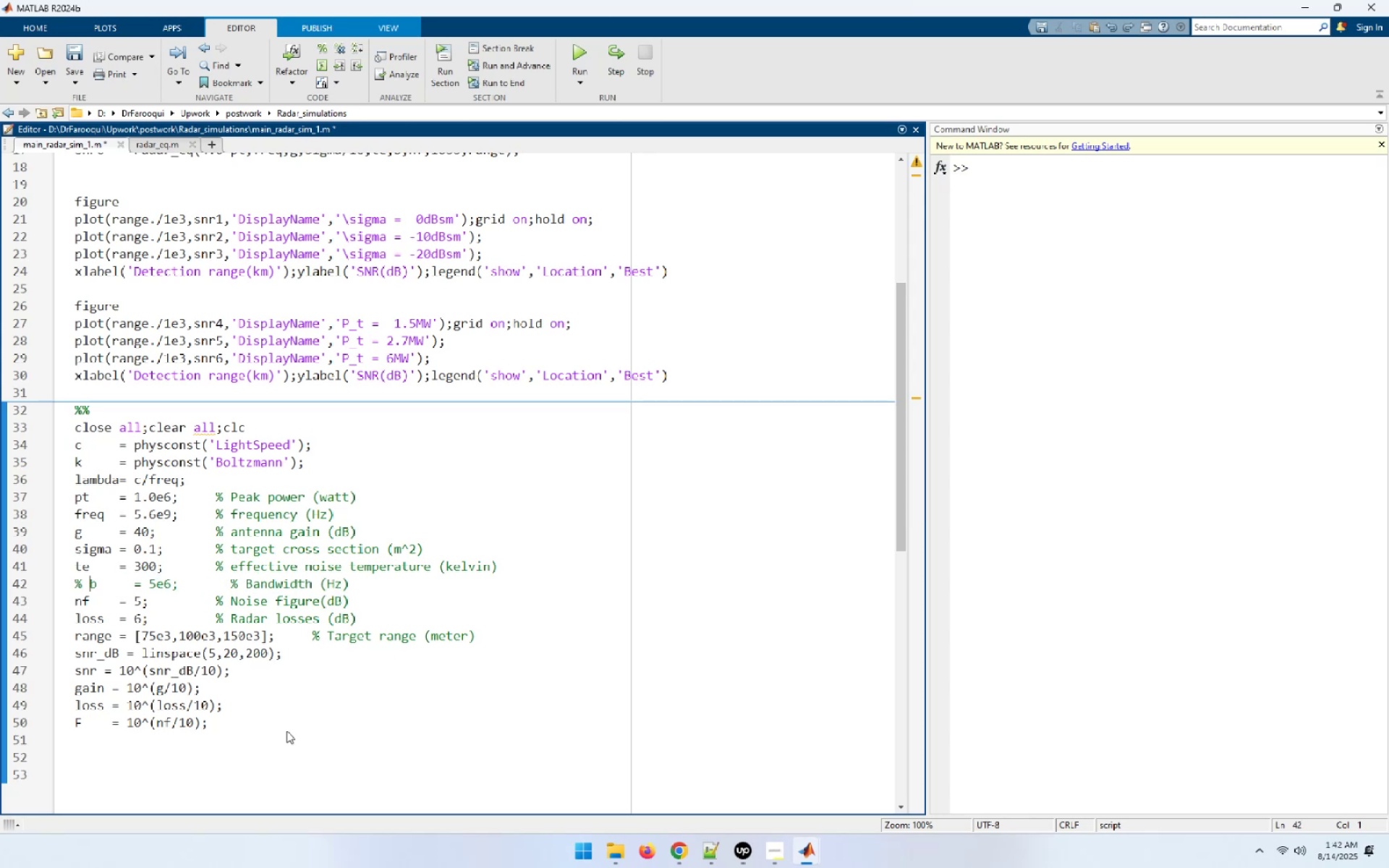 
key(ArrowRight)
 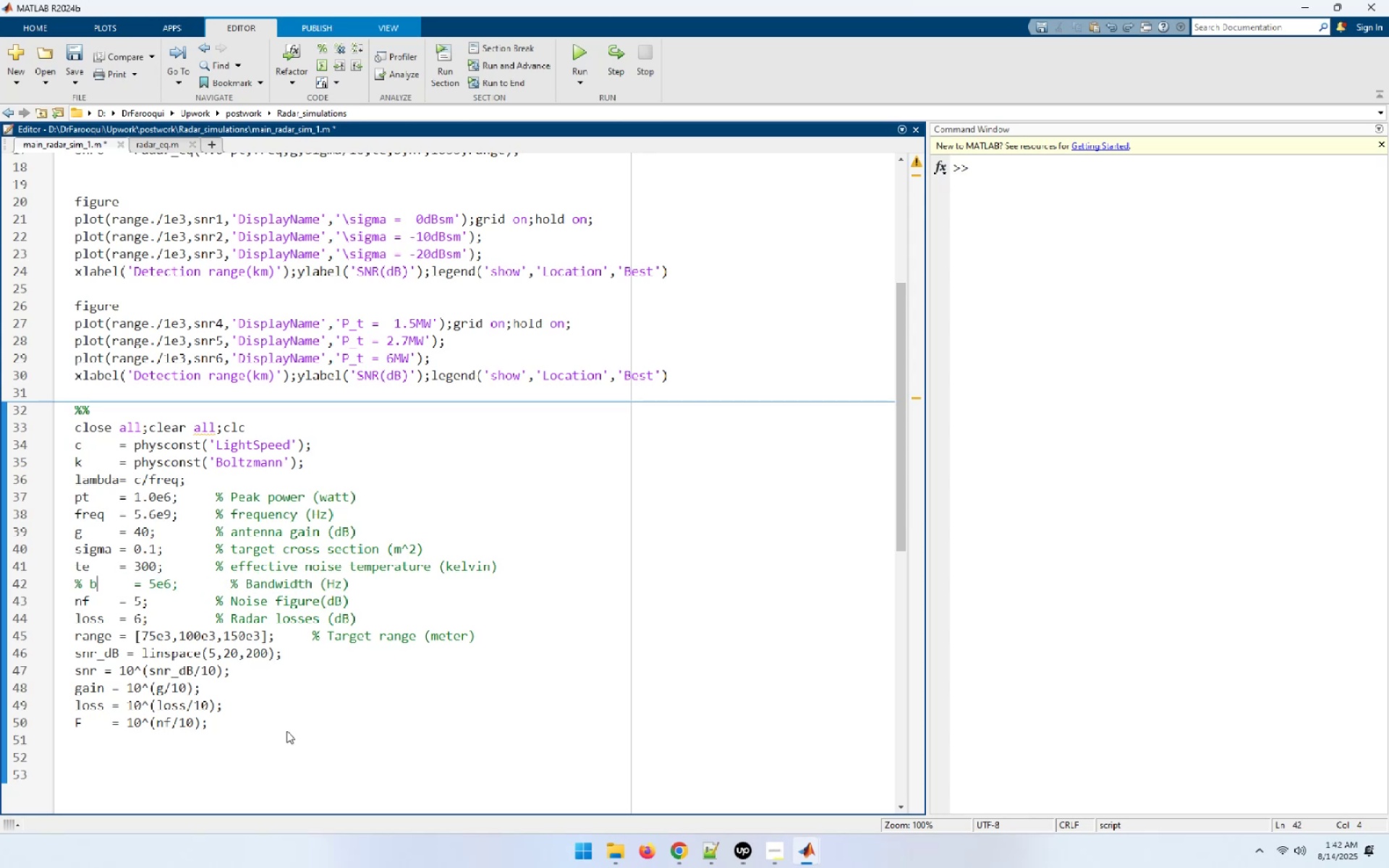 
key(Delete)
 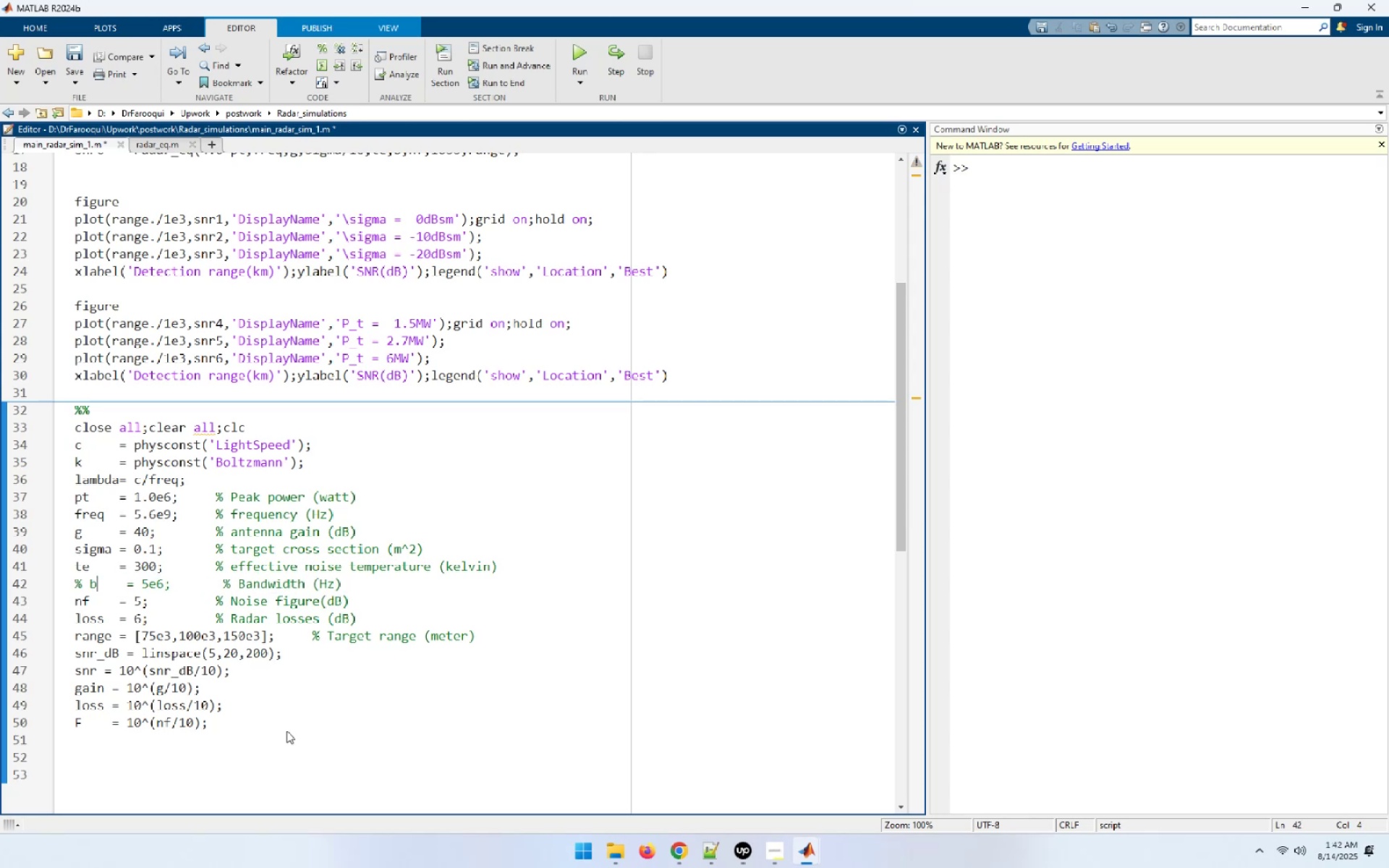 
key(Delete)
 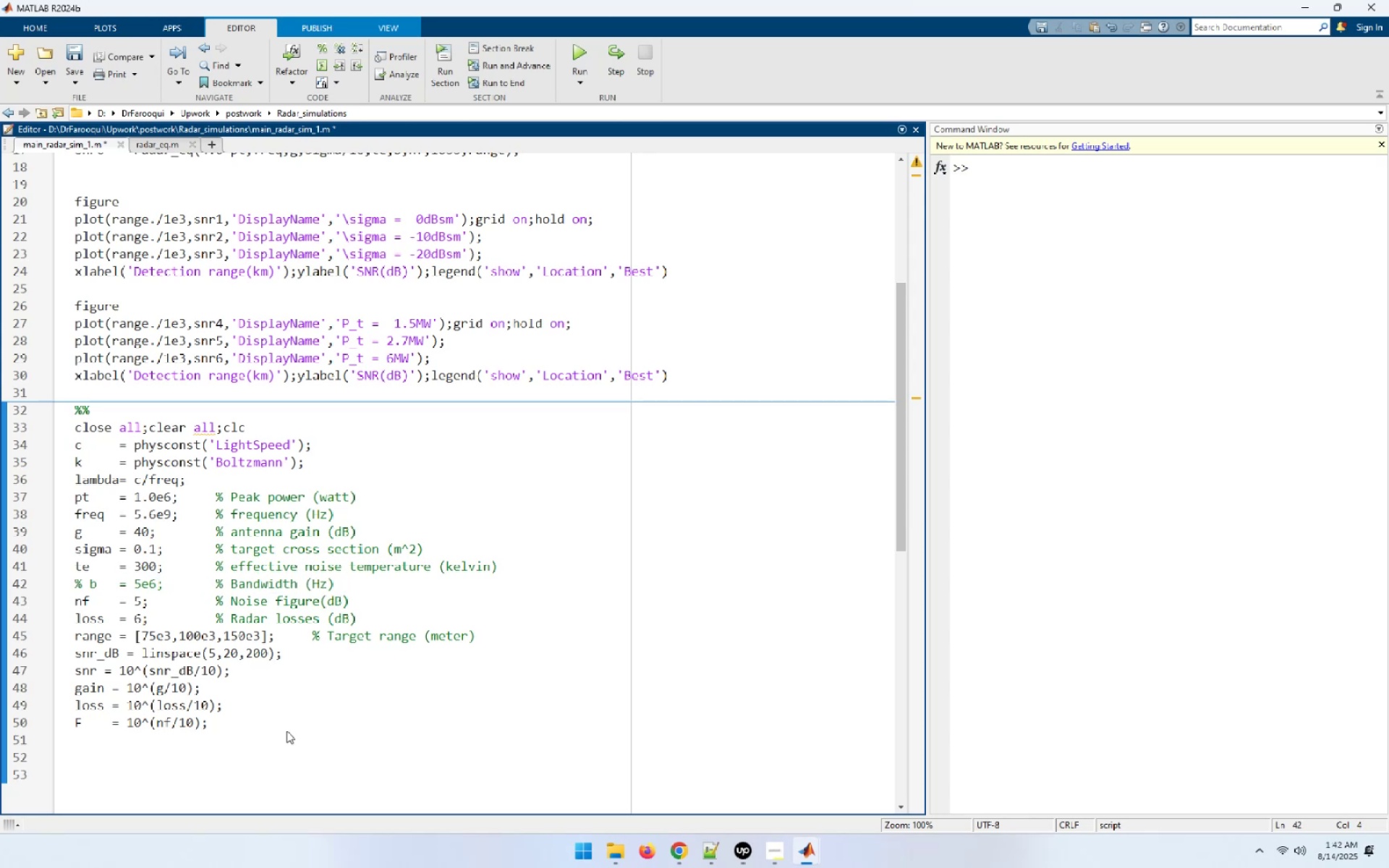 
key(ArrowDown)
 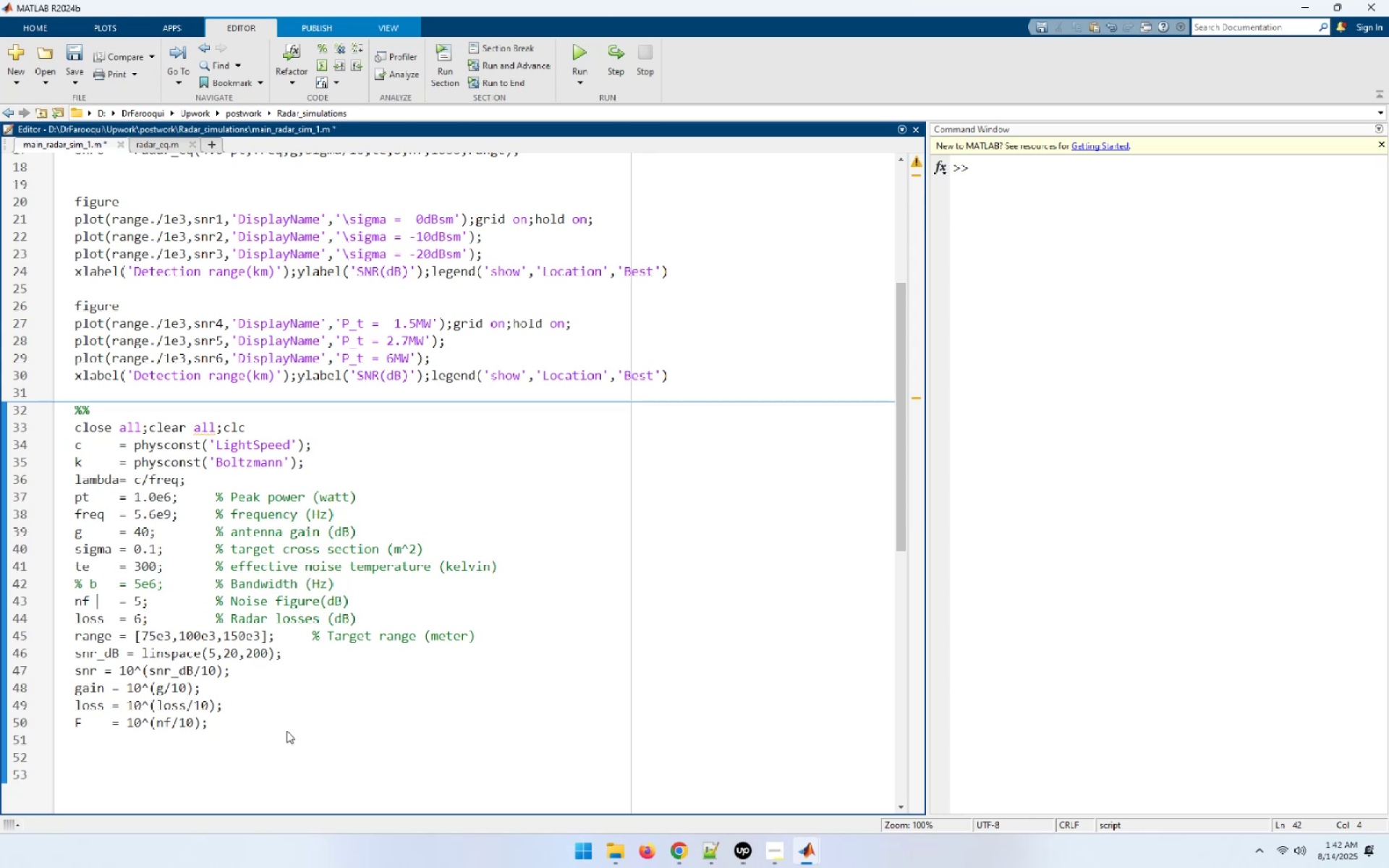 
key(ArrowDown)
 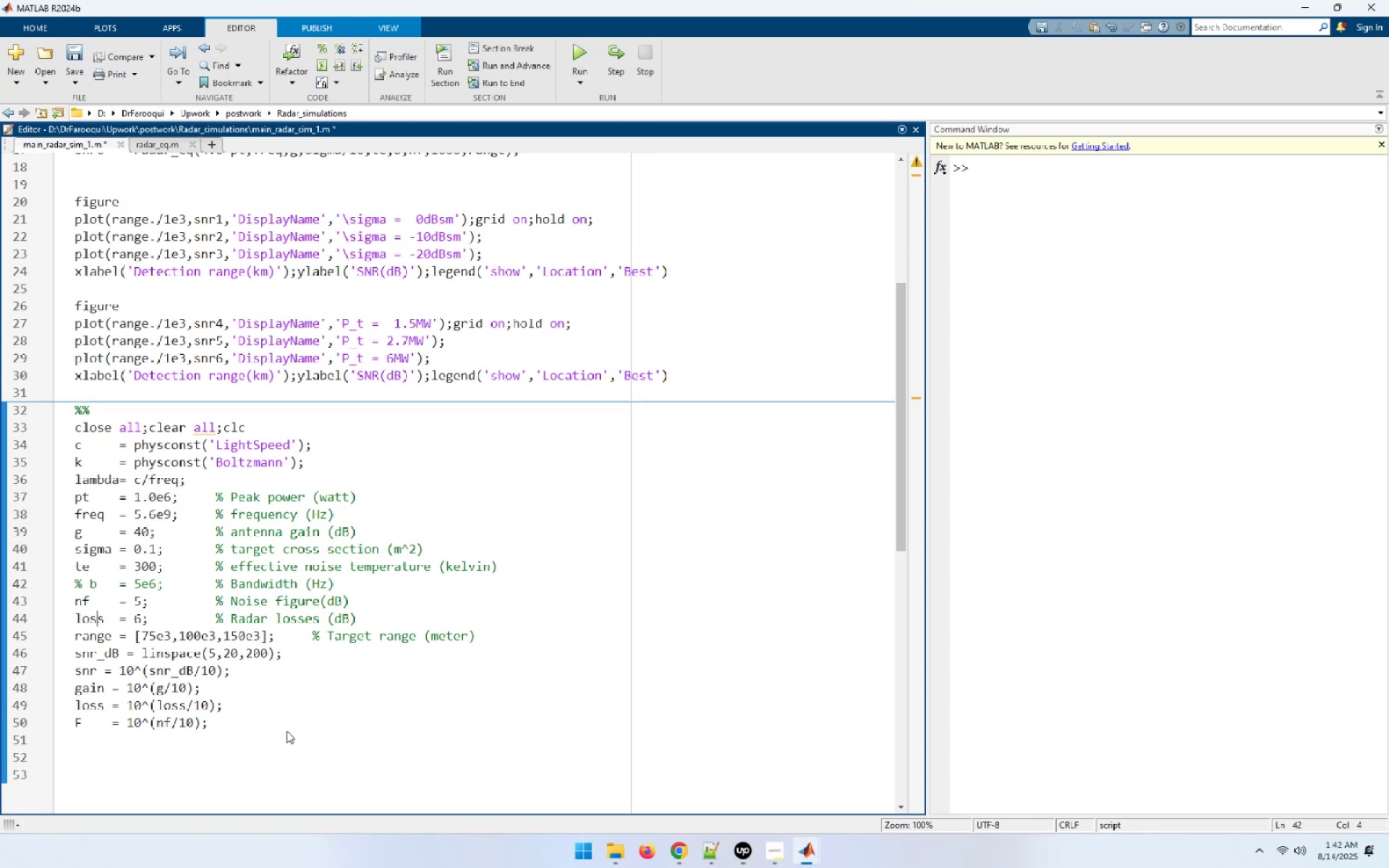 
key(ArrowDown)
 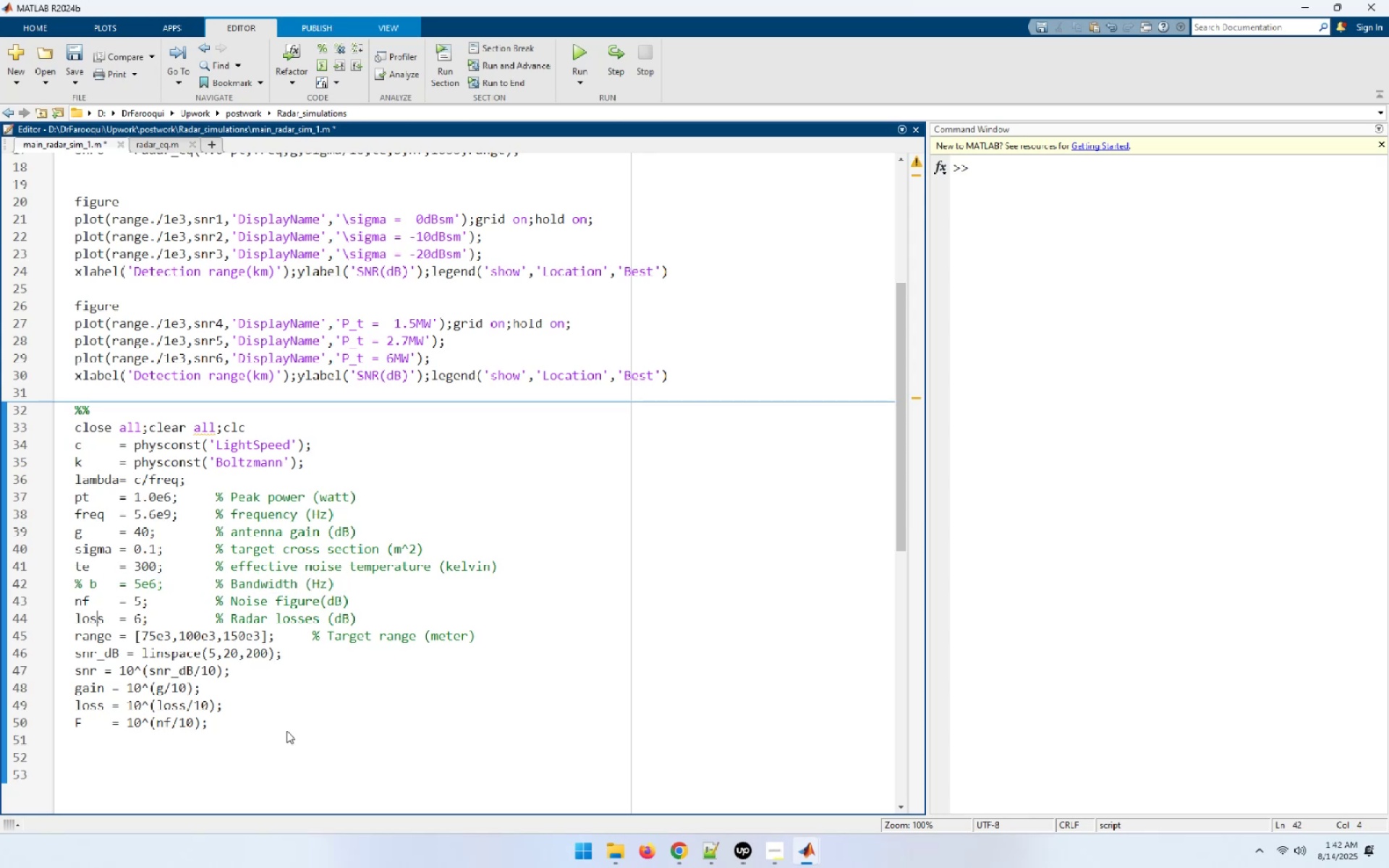 
key(ArrowDown)
 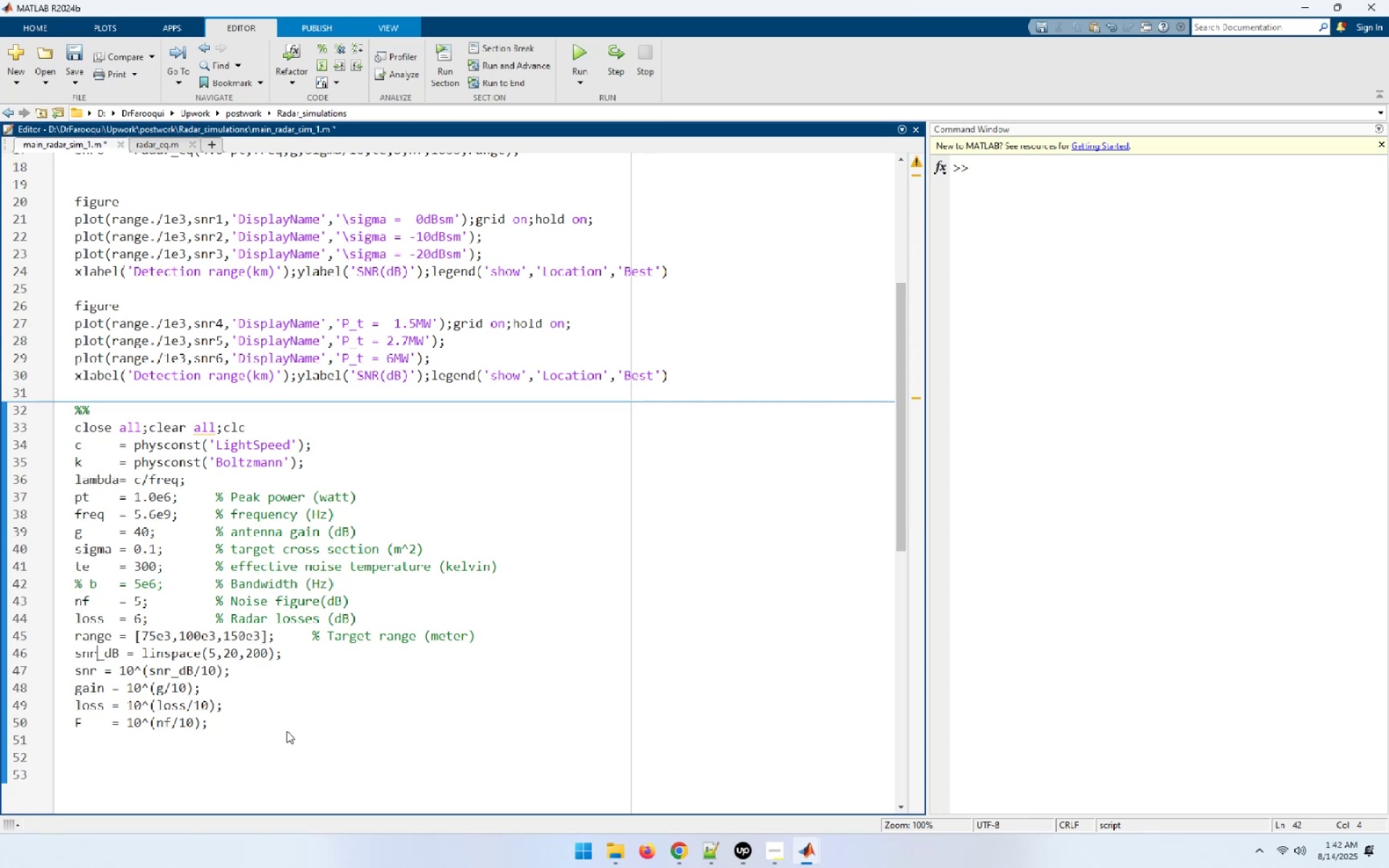 
key(ArrowDown)
 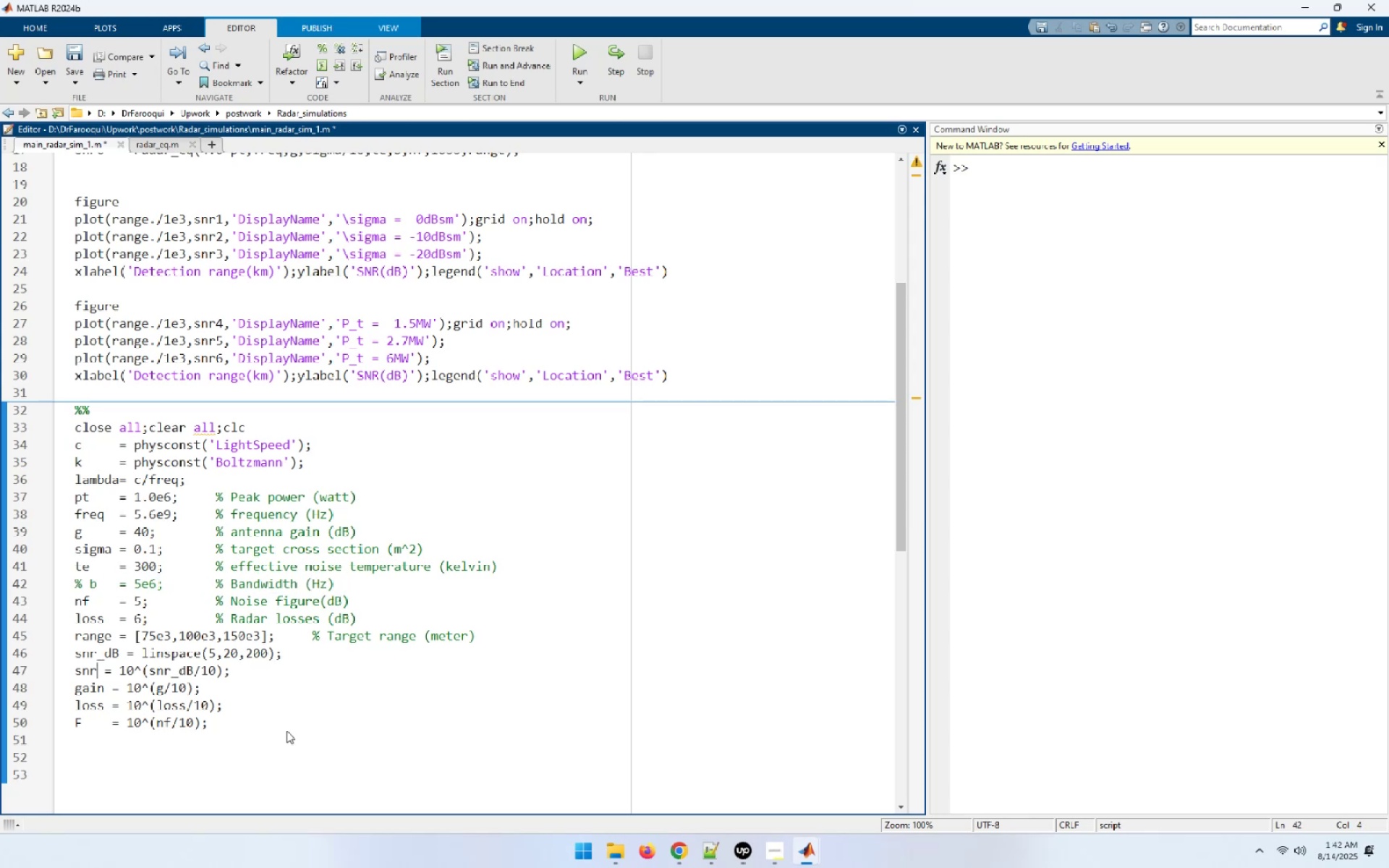 
key(ArrowRight)
 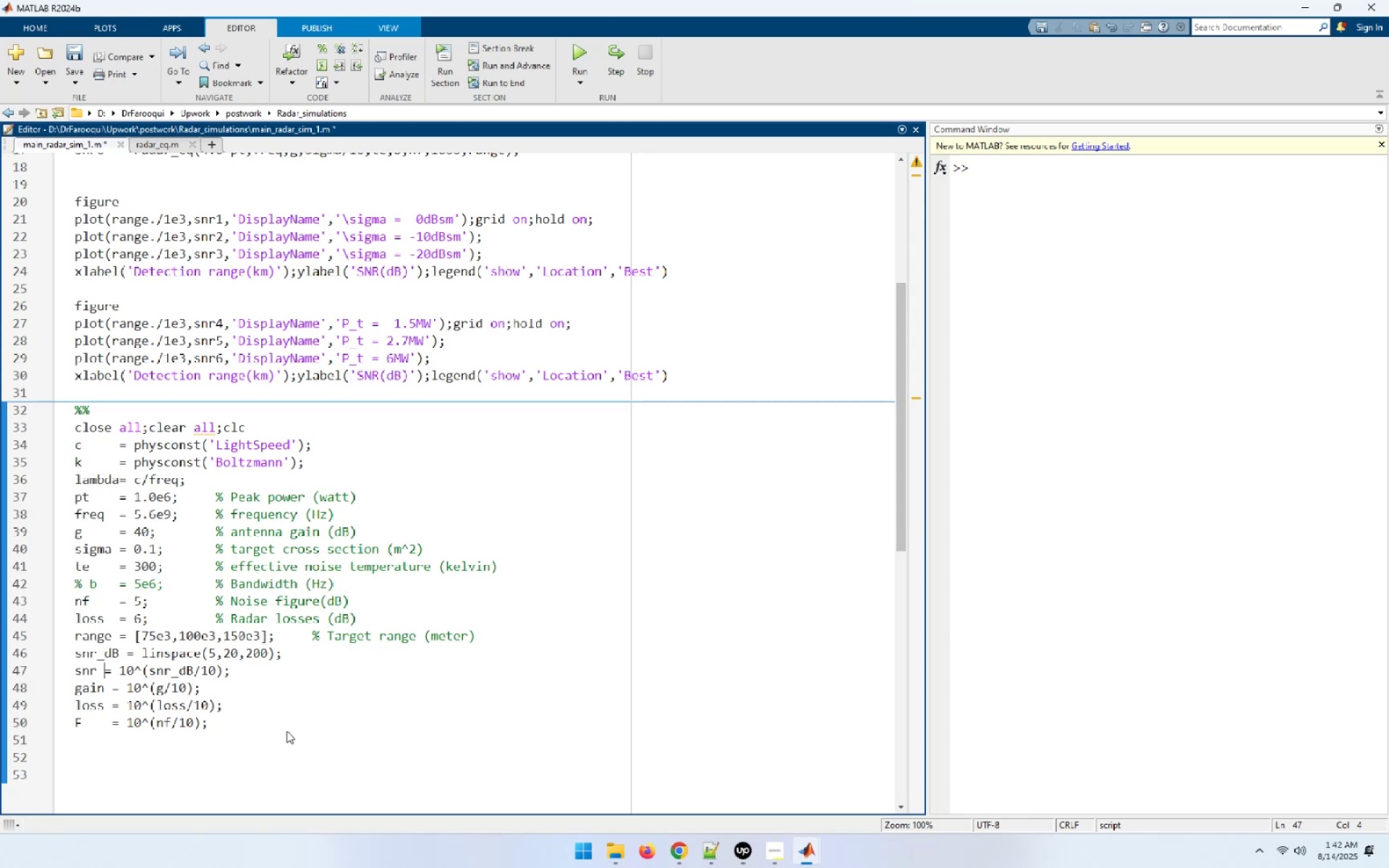 
key(ArrowRight)
 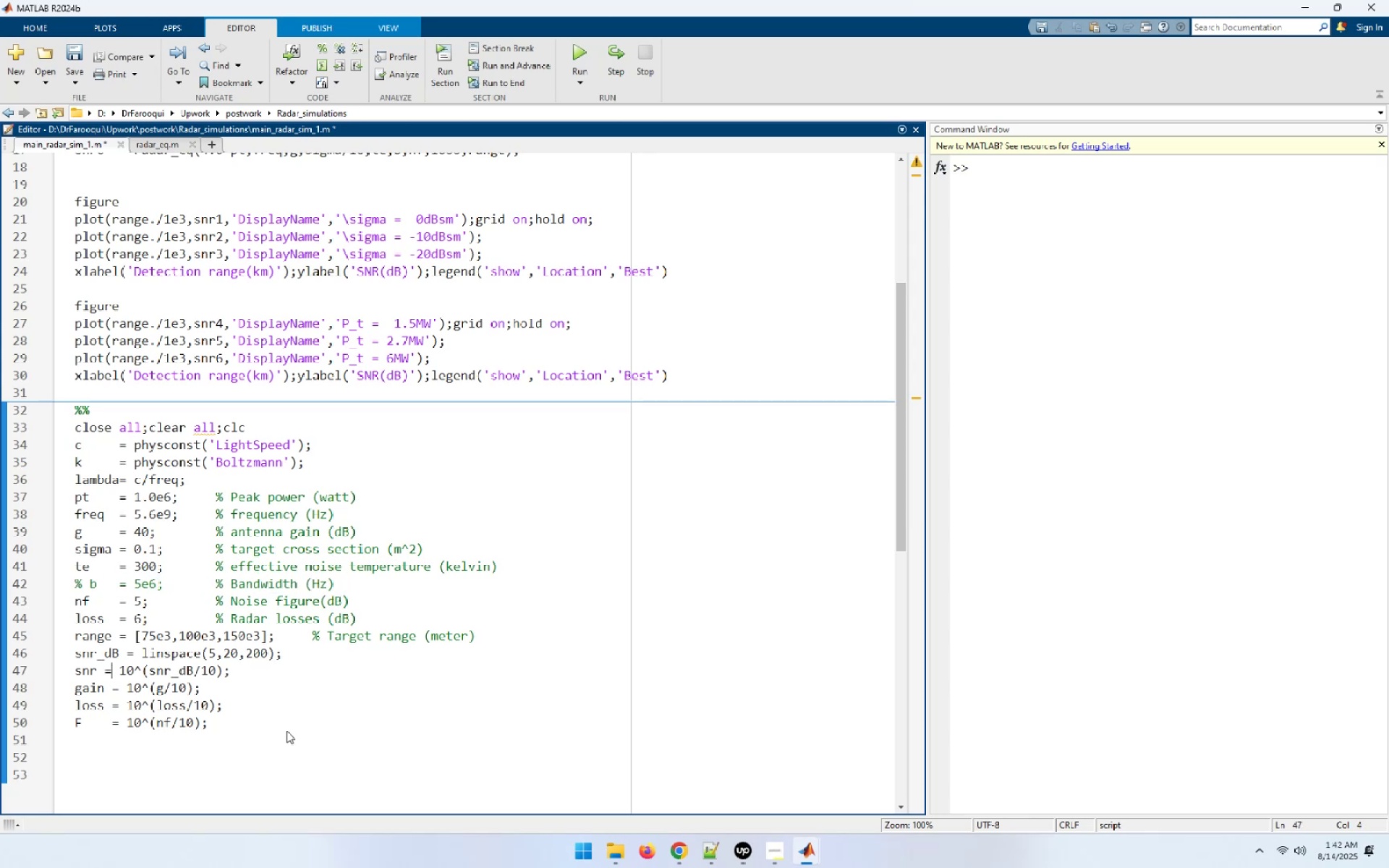 
key(ArrowLeft)
 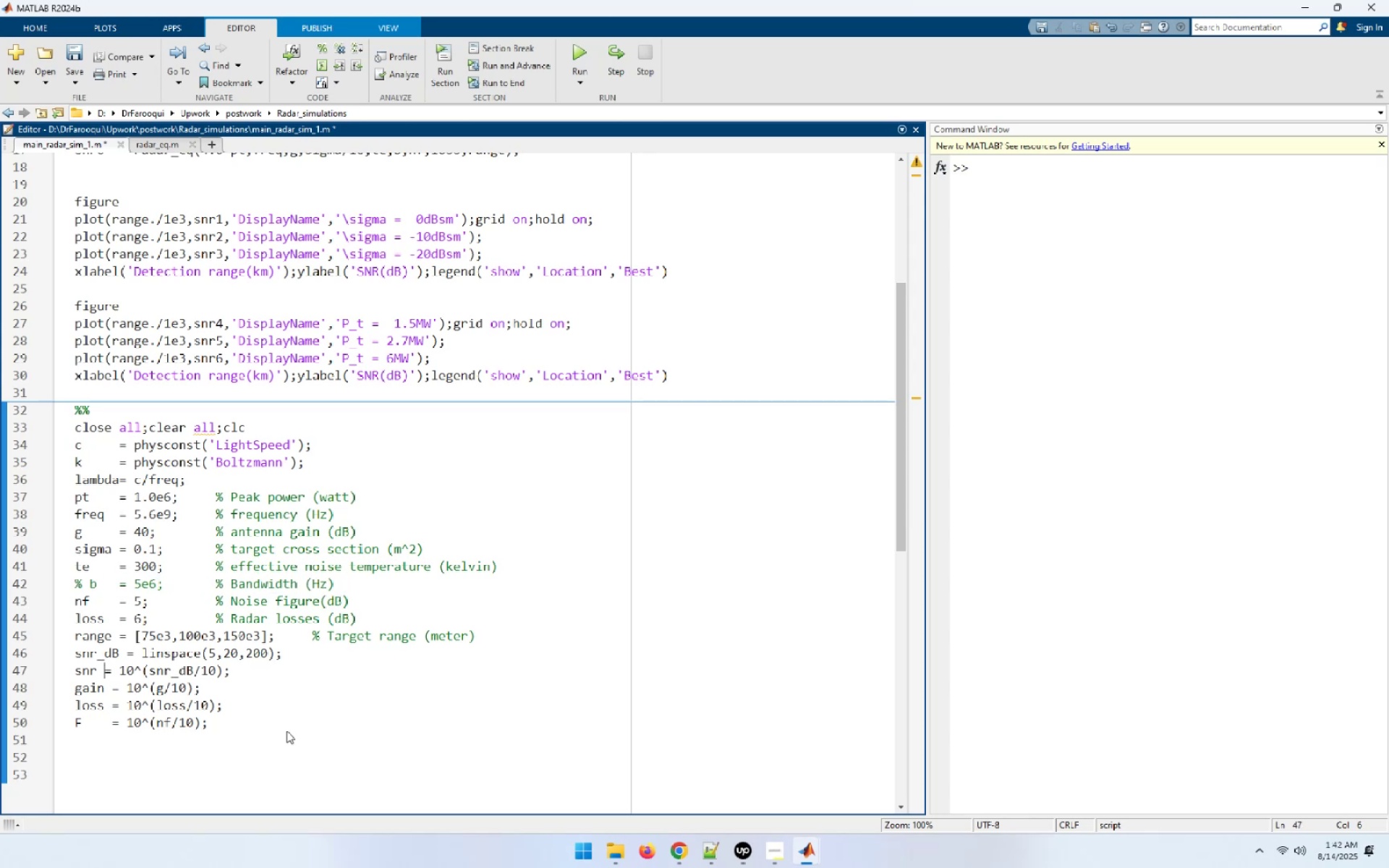 
key(Space)
 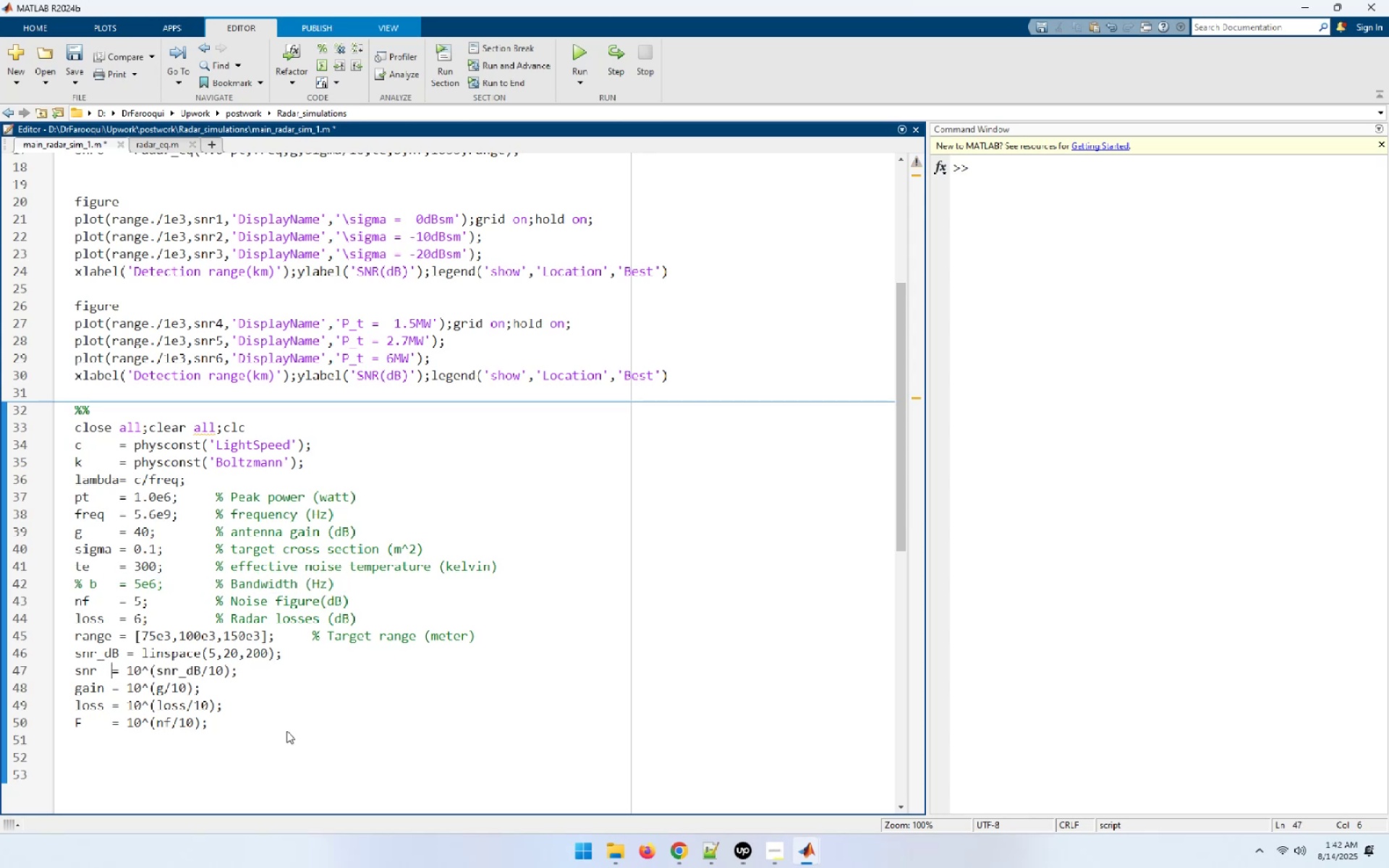 
key(Space)
 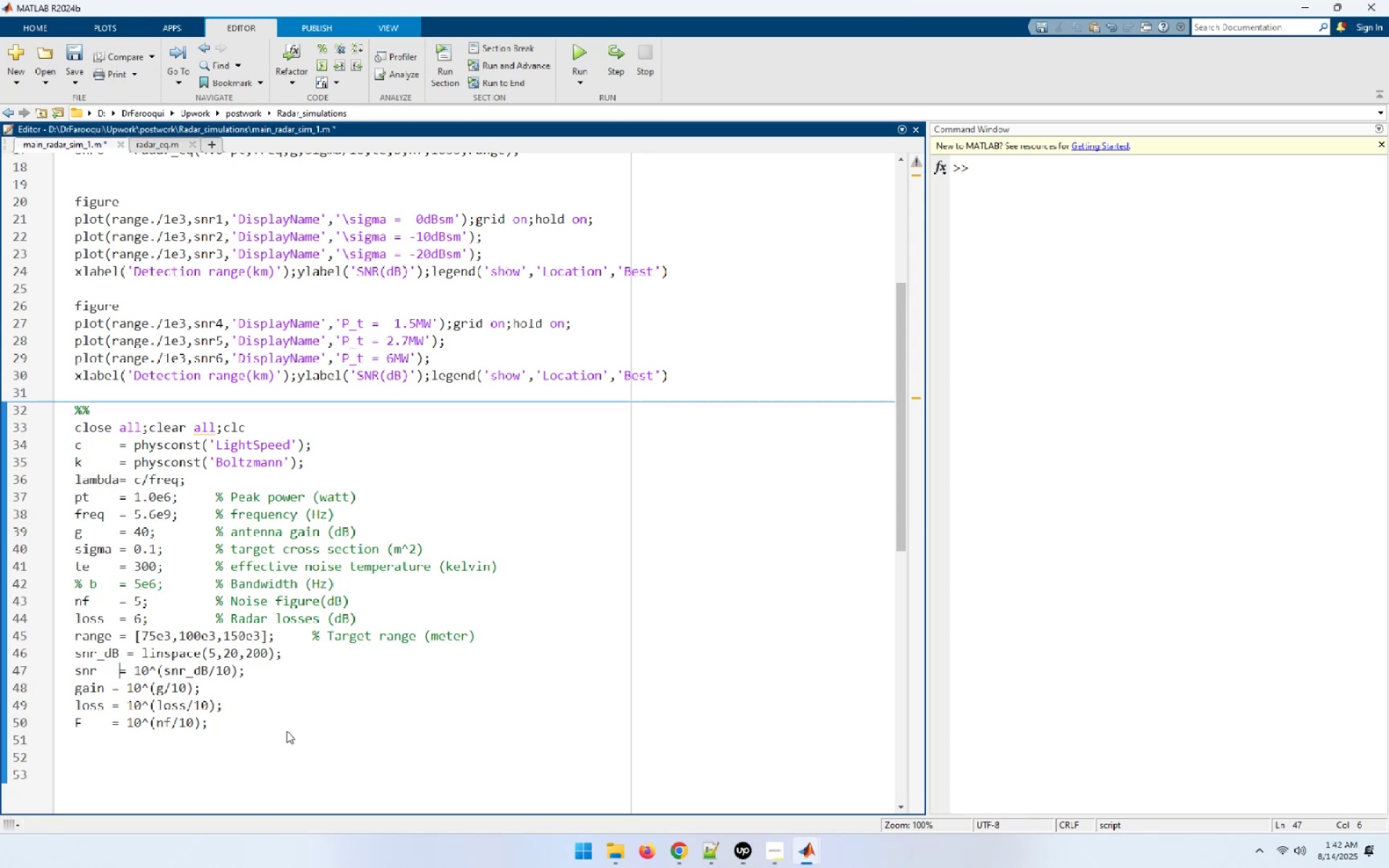 
key(Space)
 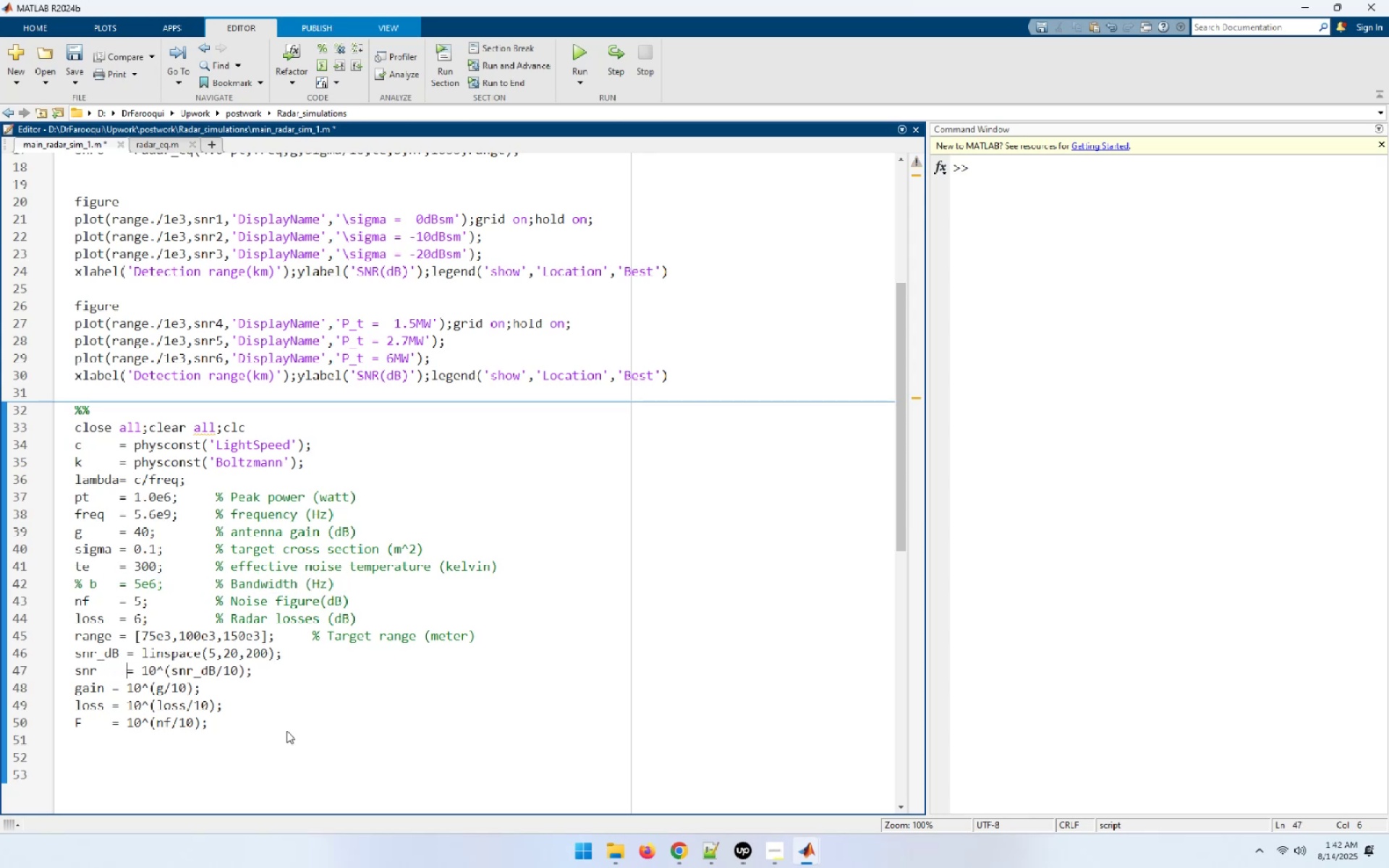 
key(ArrowDown)
 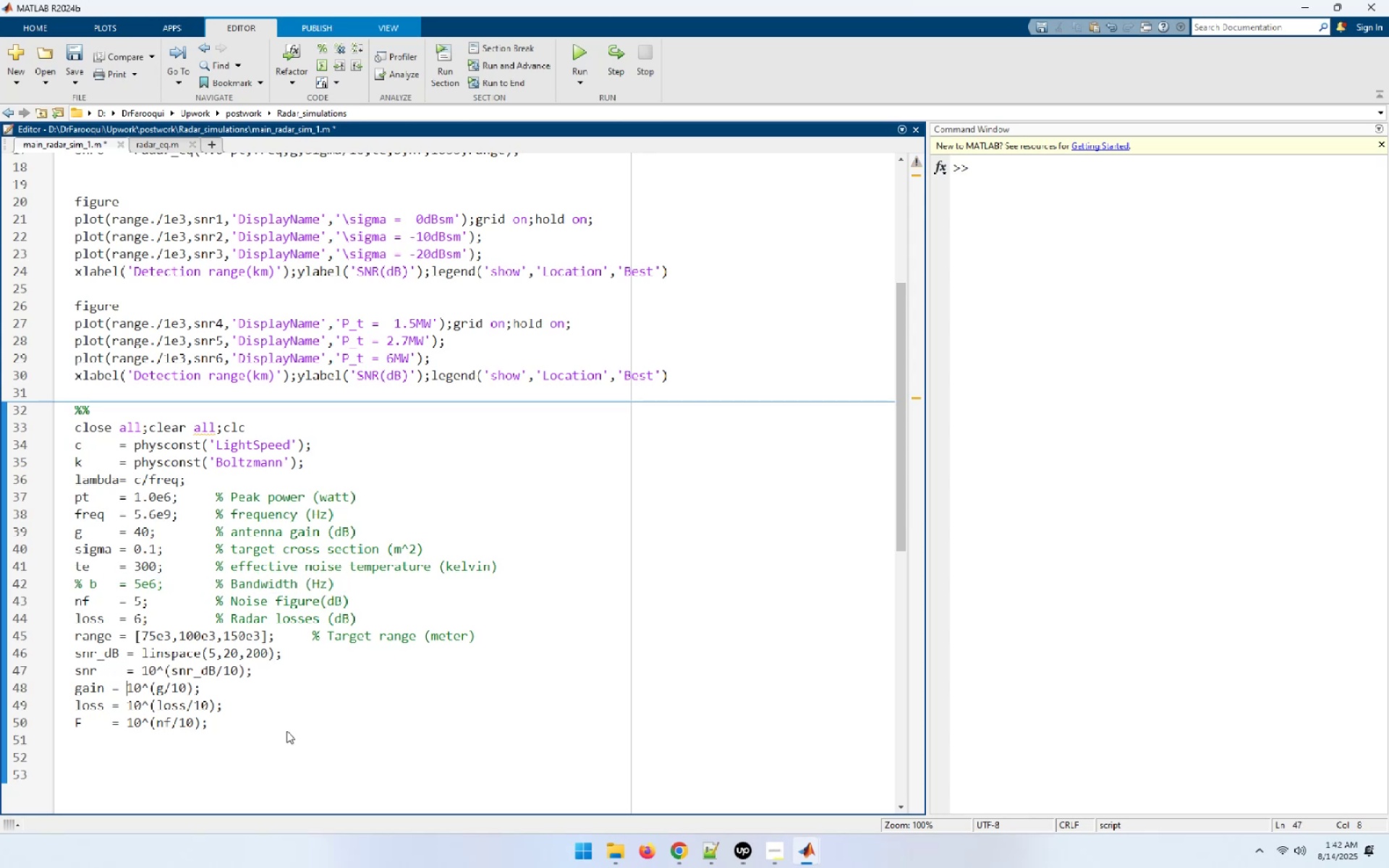 
key(ArrowLeft)
 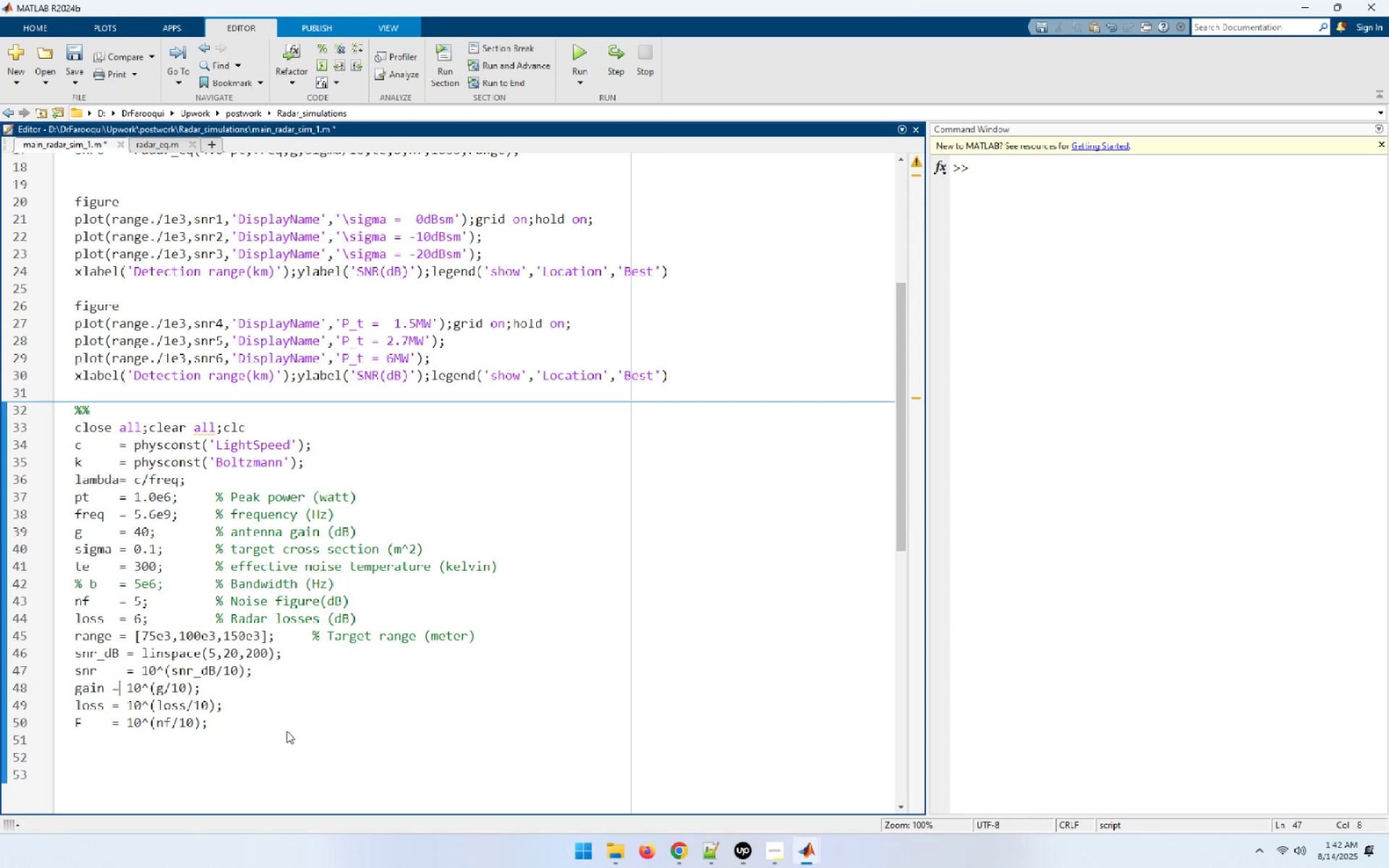 
key(ArrowLeft)
 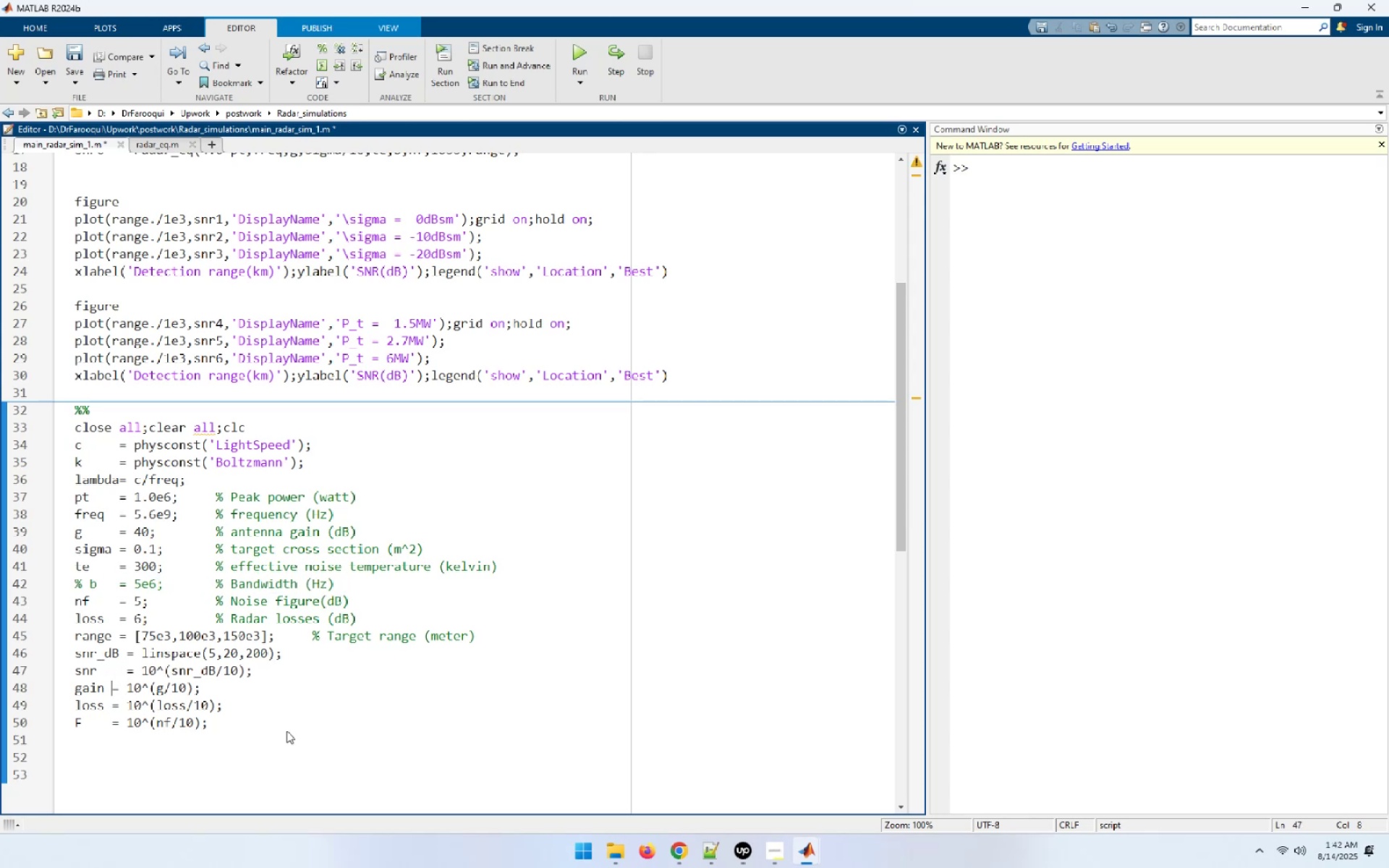 
key(Space)
 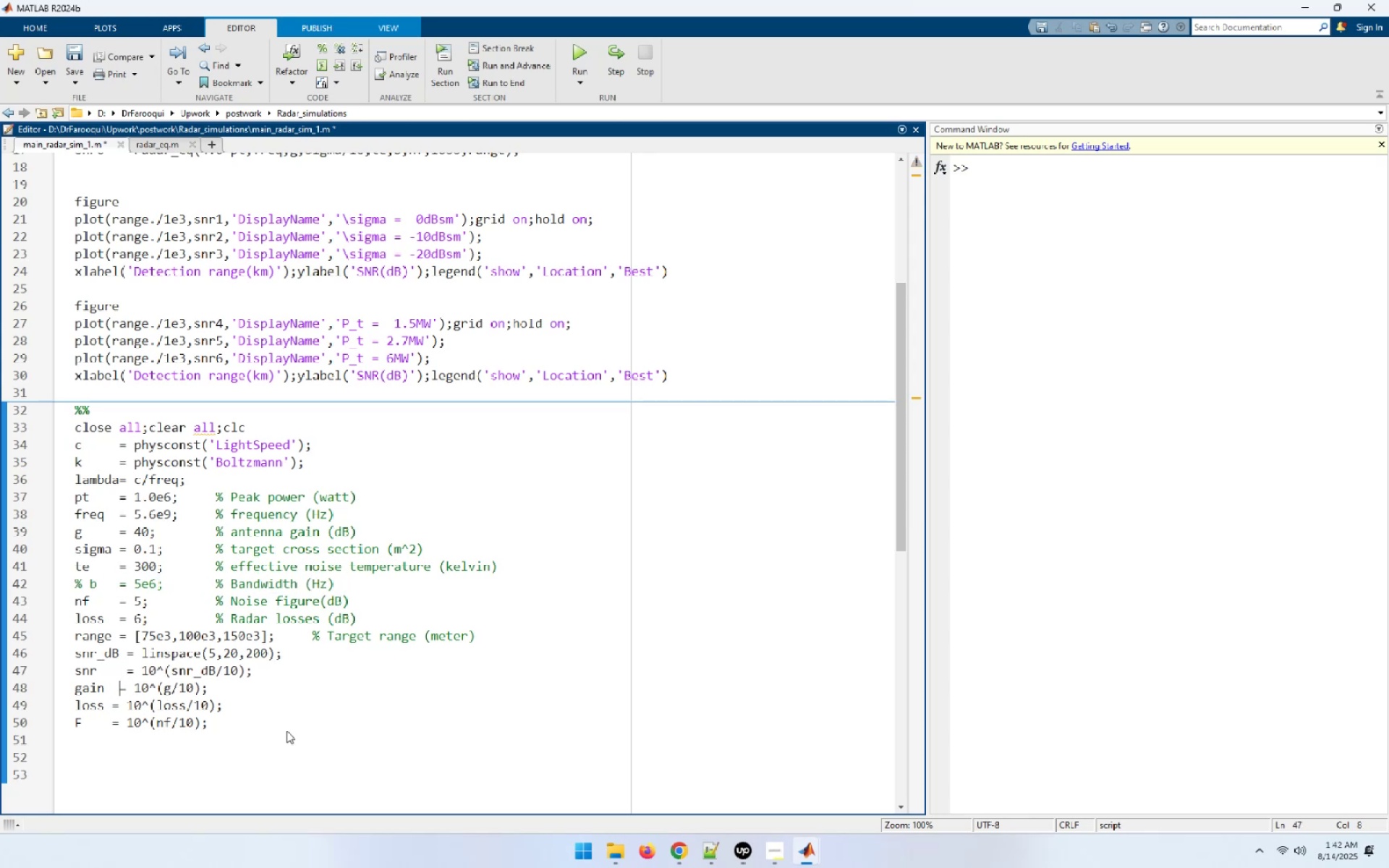 
key(Space)
 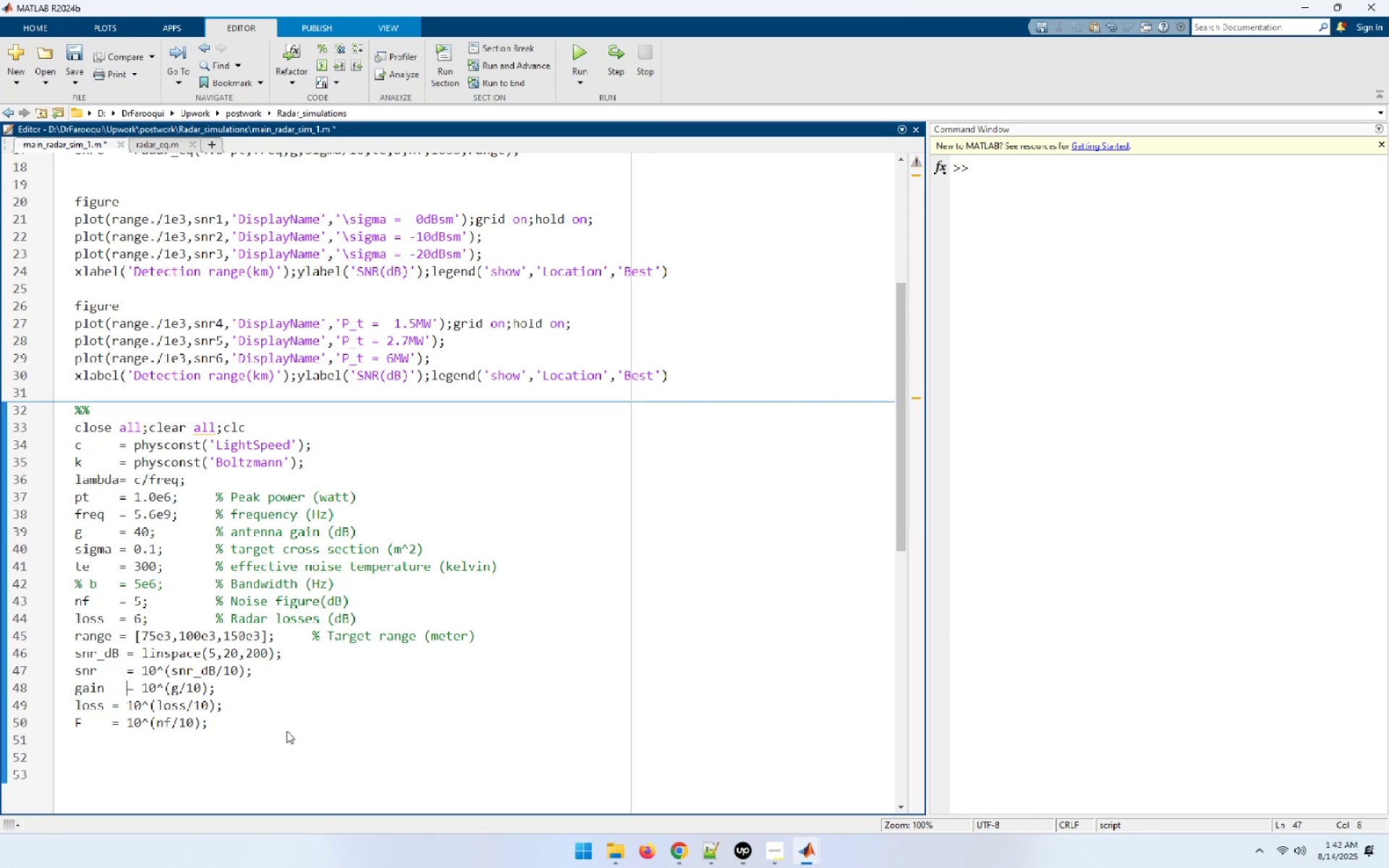 
key(ArrowDown)
 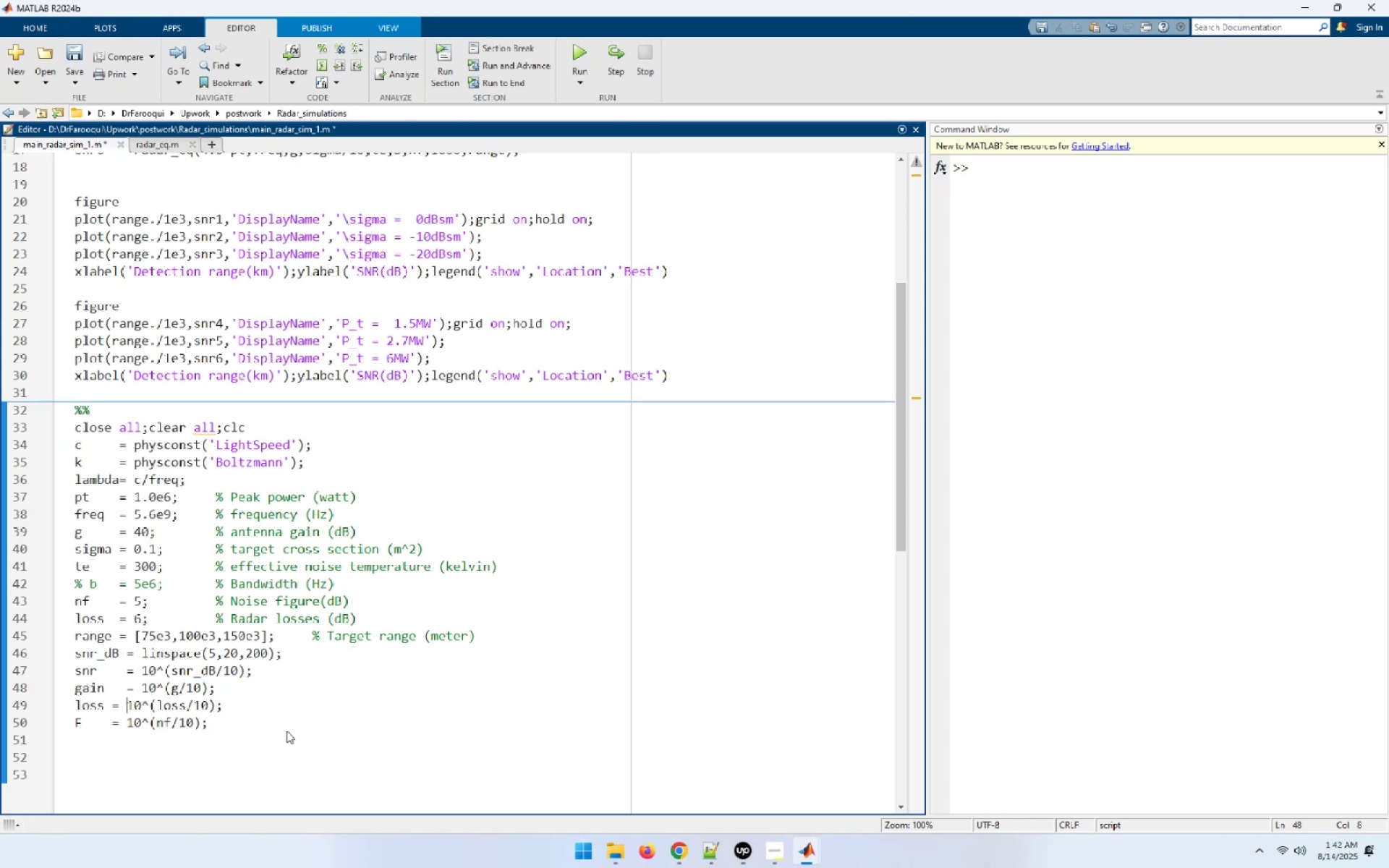 
key(ArrowLeft)
 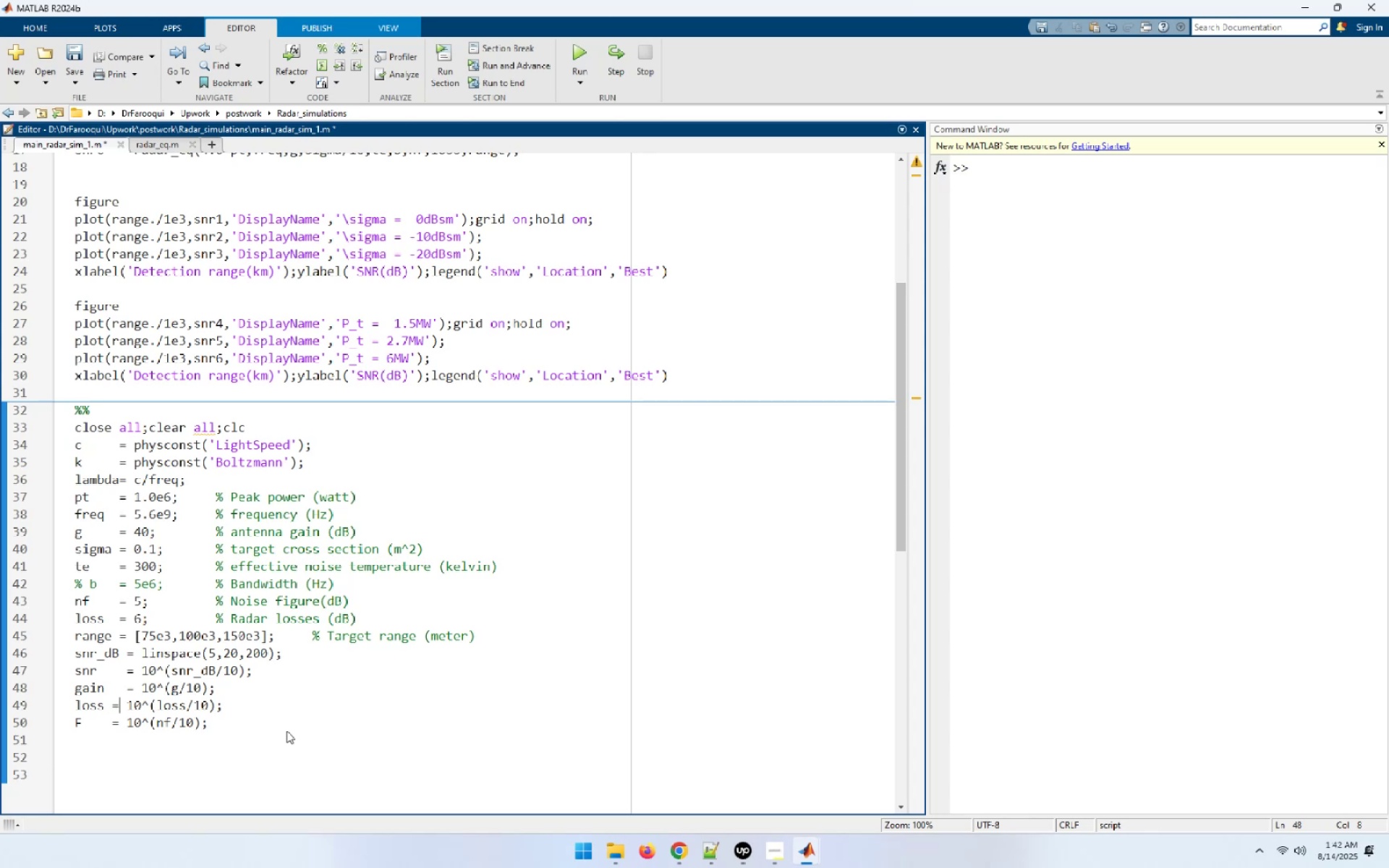 
key(ArrowLeft)
 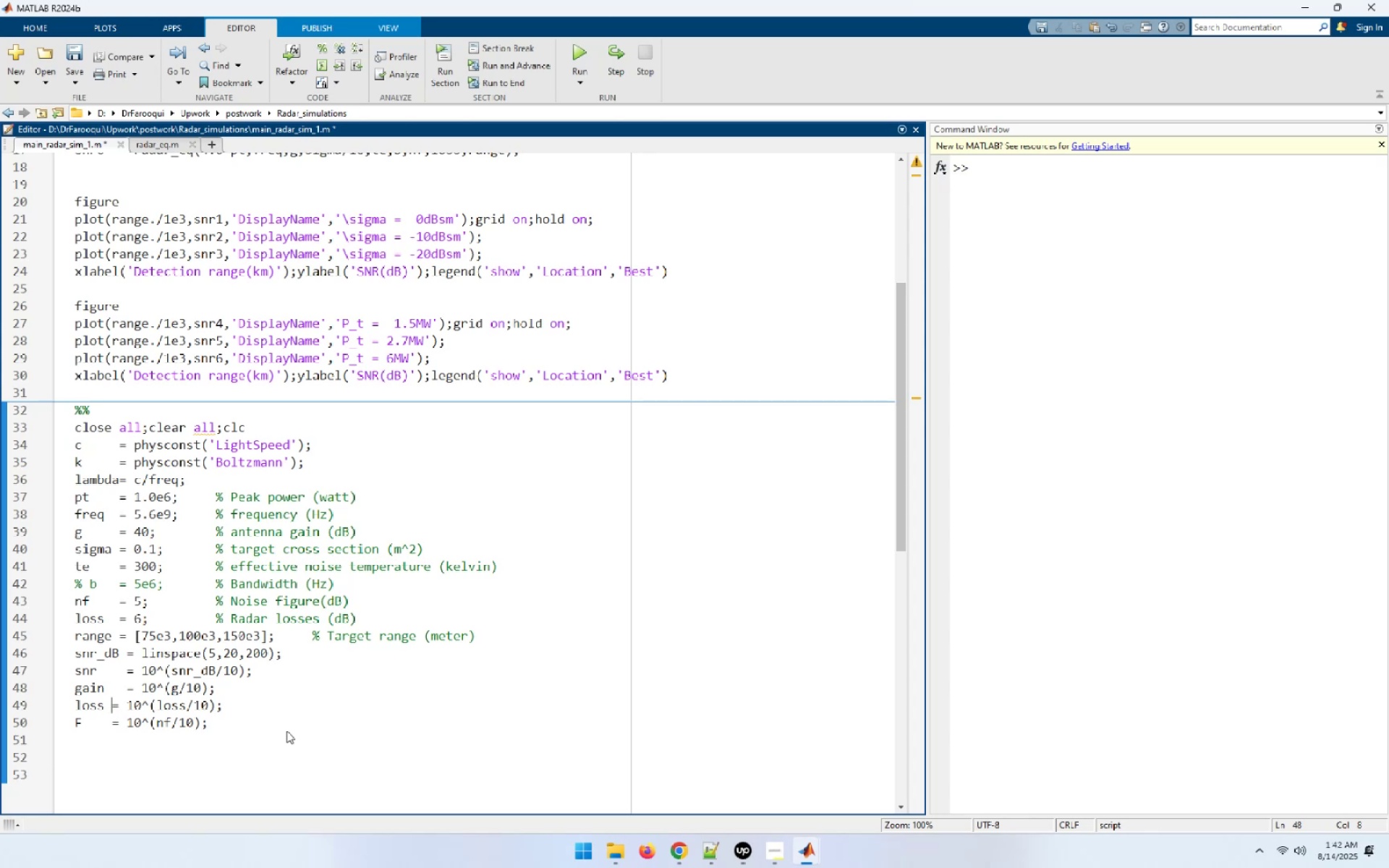 
key(Space)
 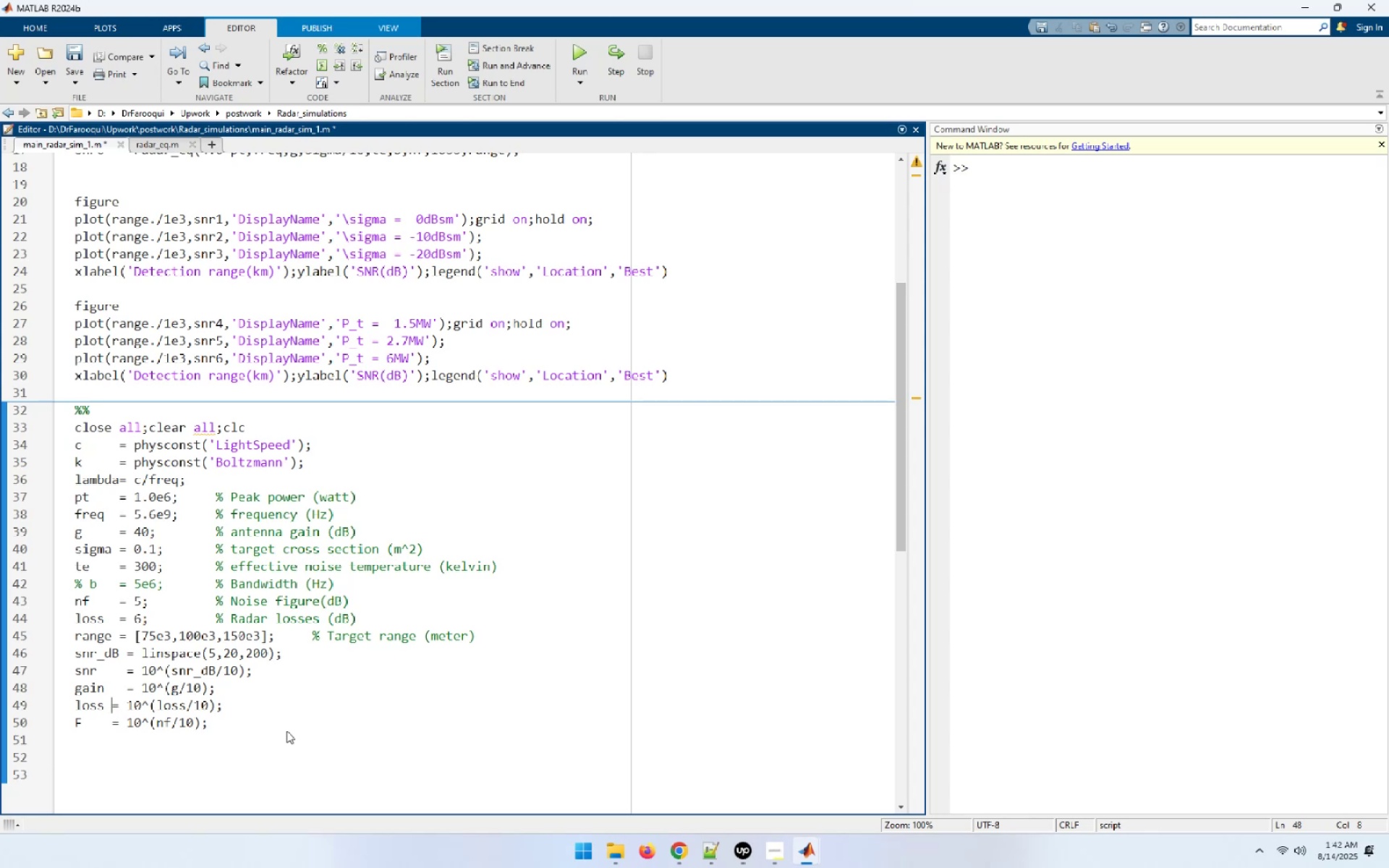 
key(Space)
 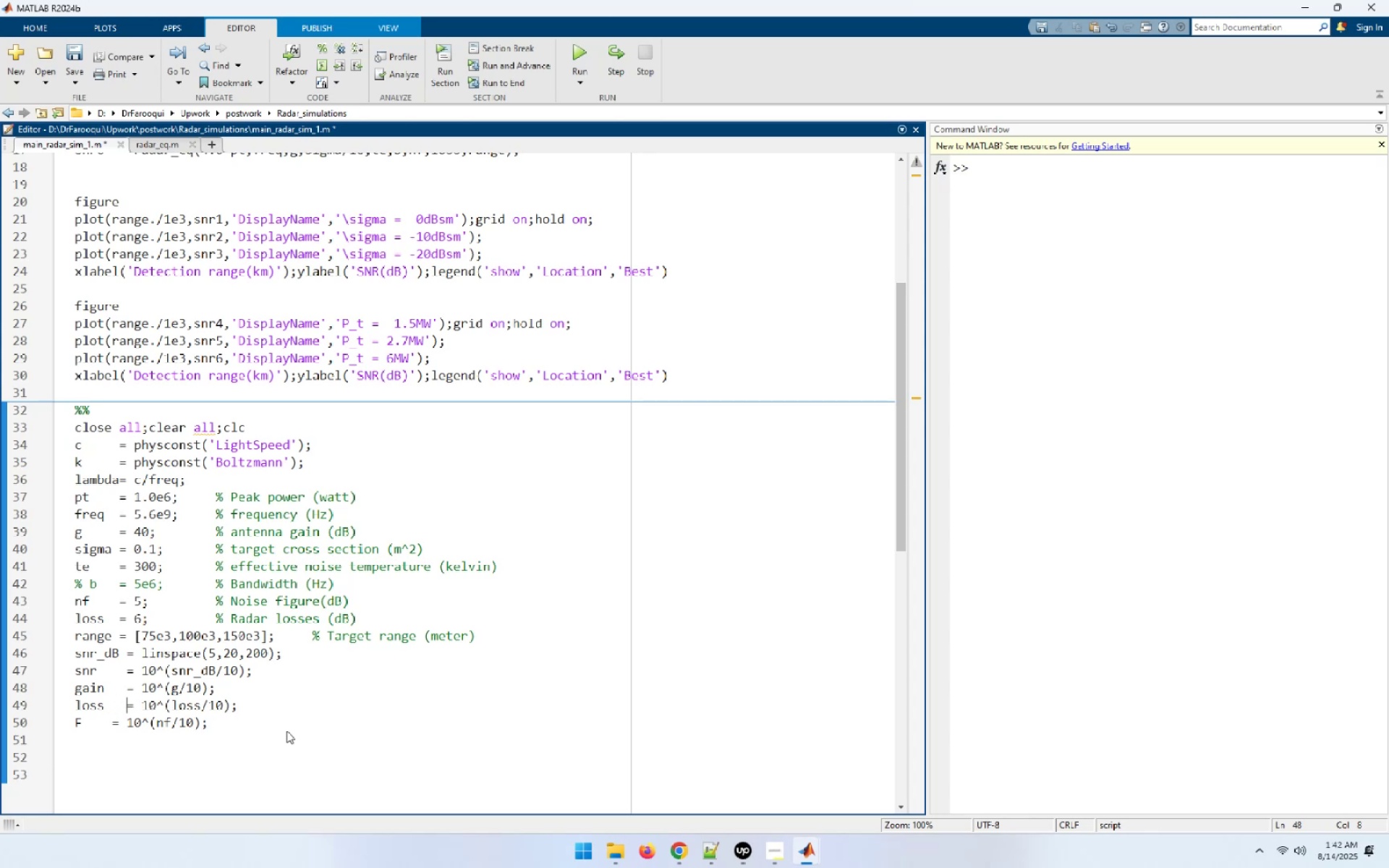 
key(ArrowDown)
 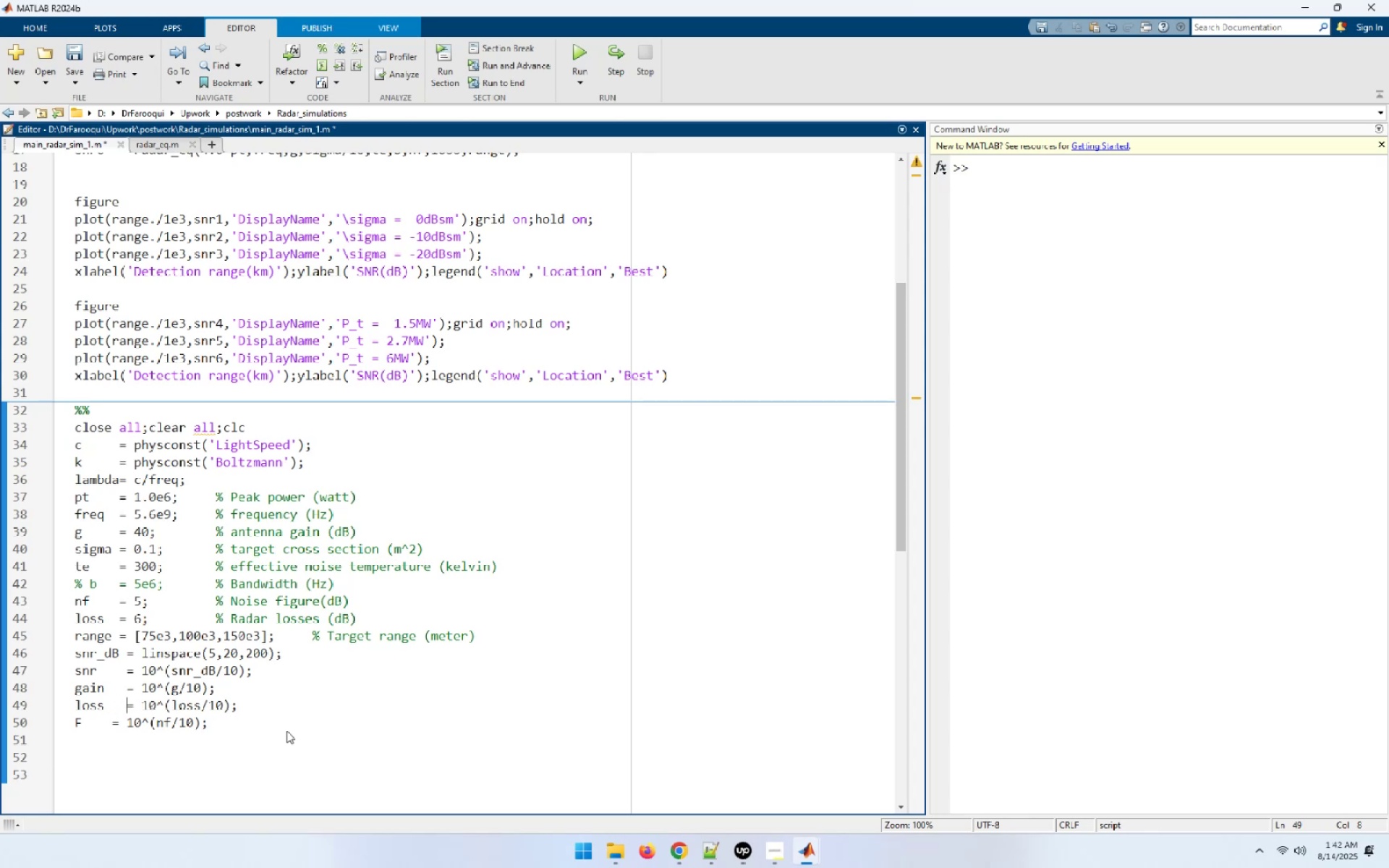 
key(ArrowLeft)
 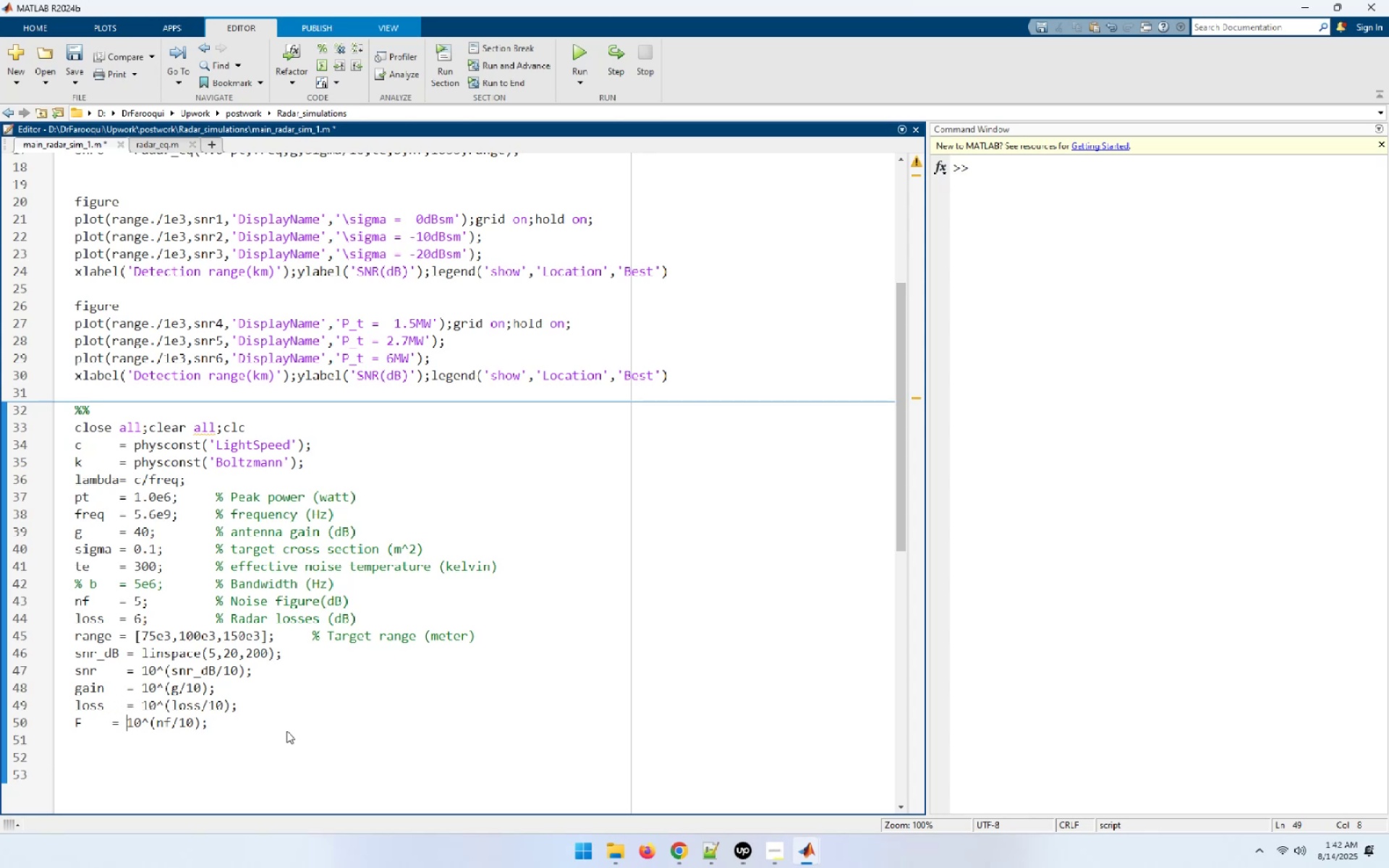 
key(ArrowLeft)
 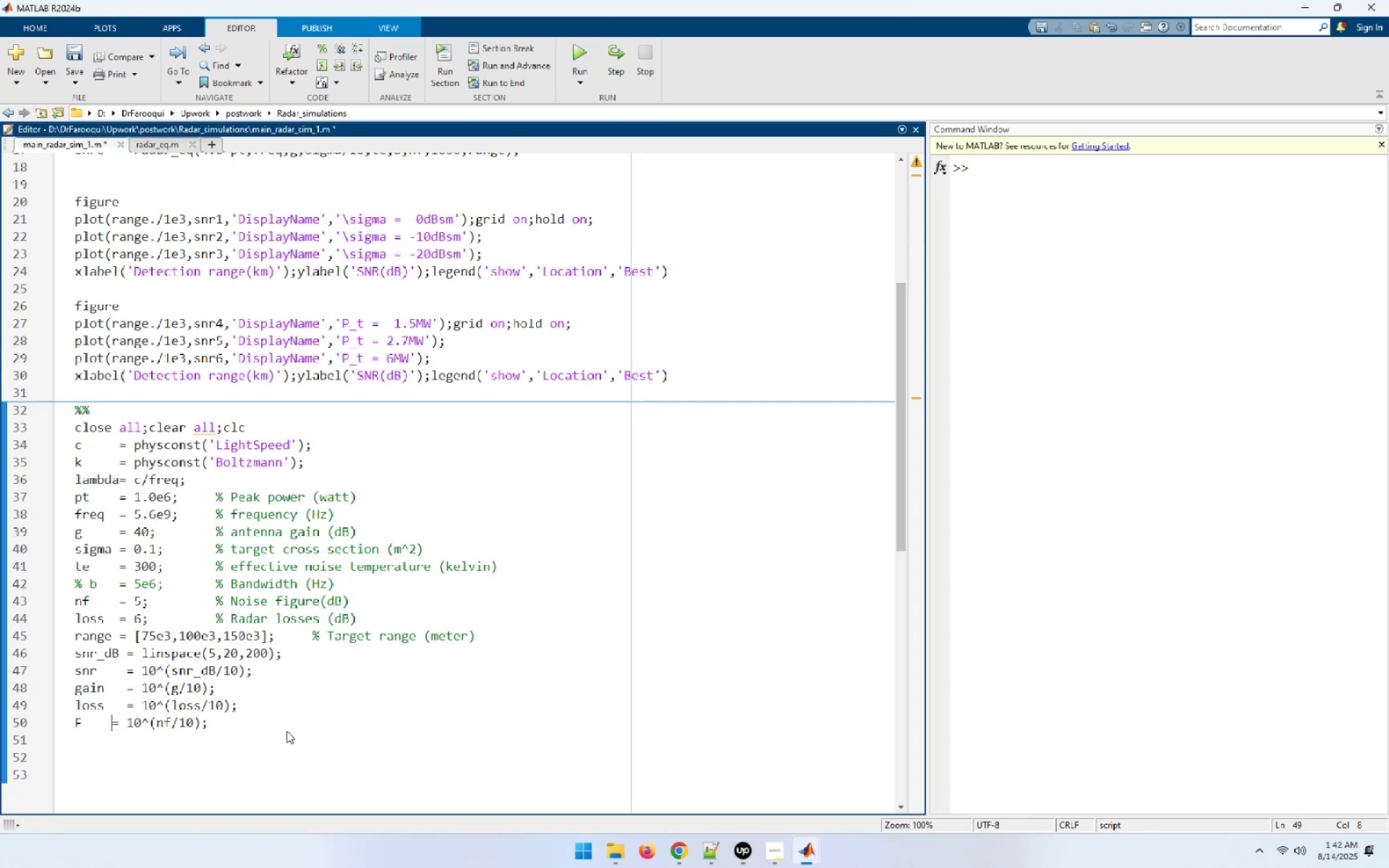 
key(Space)
 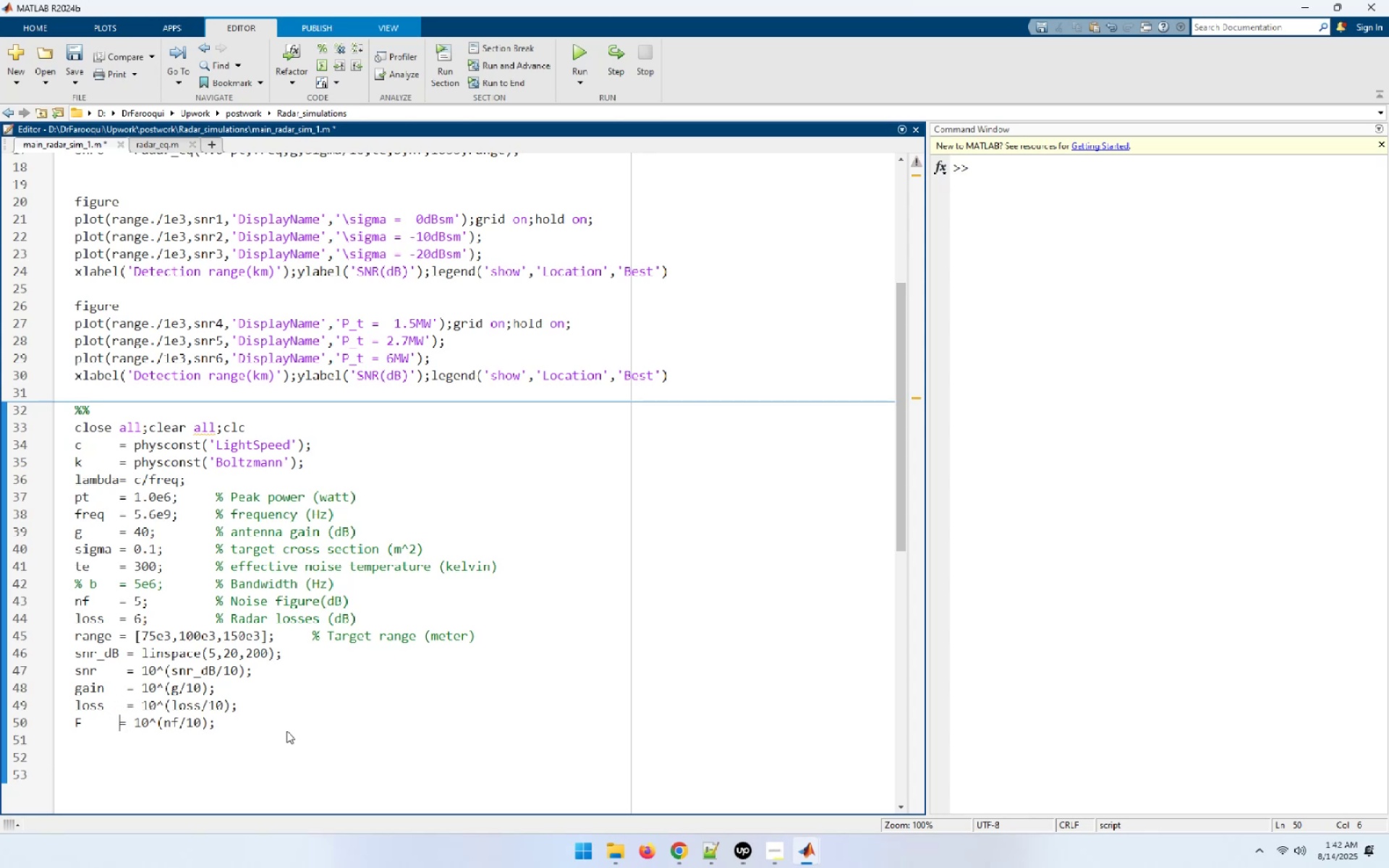 
key(Space)
 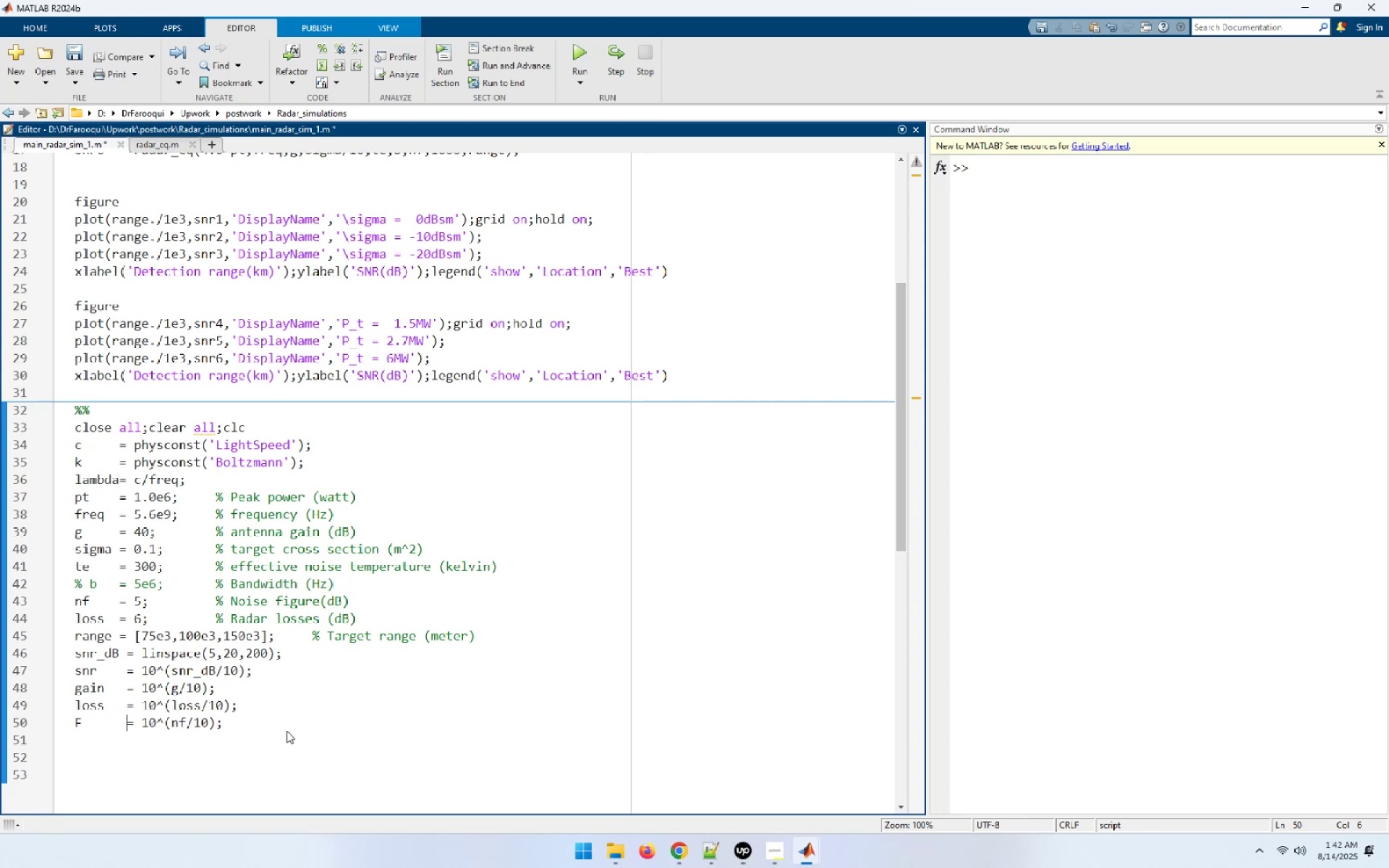 
key(ArrowUp)
 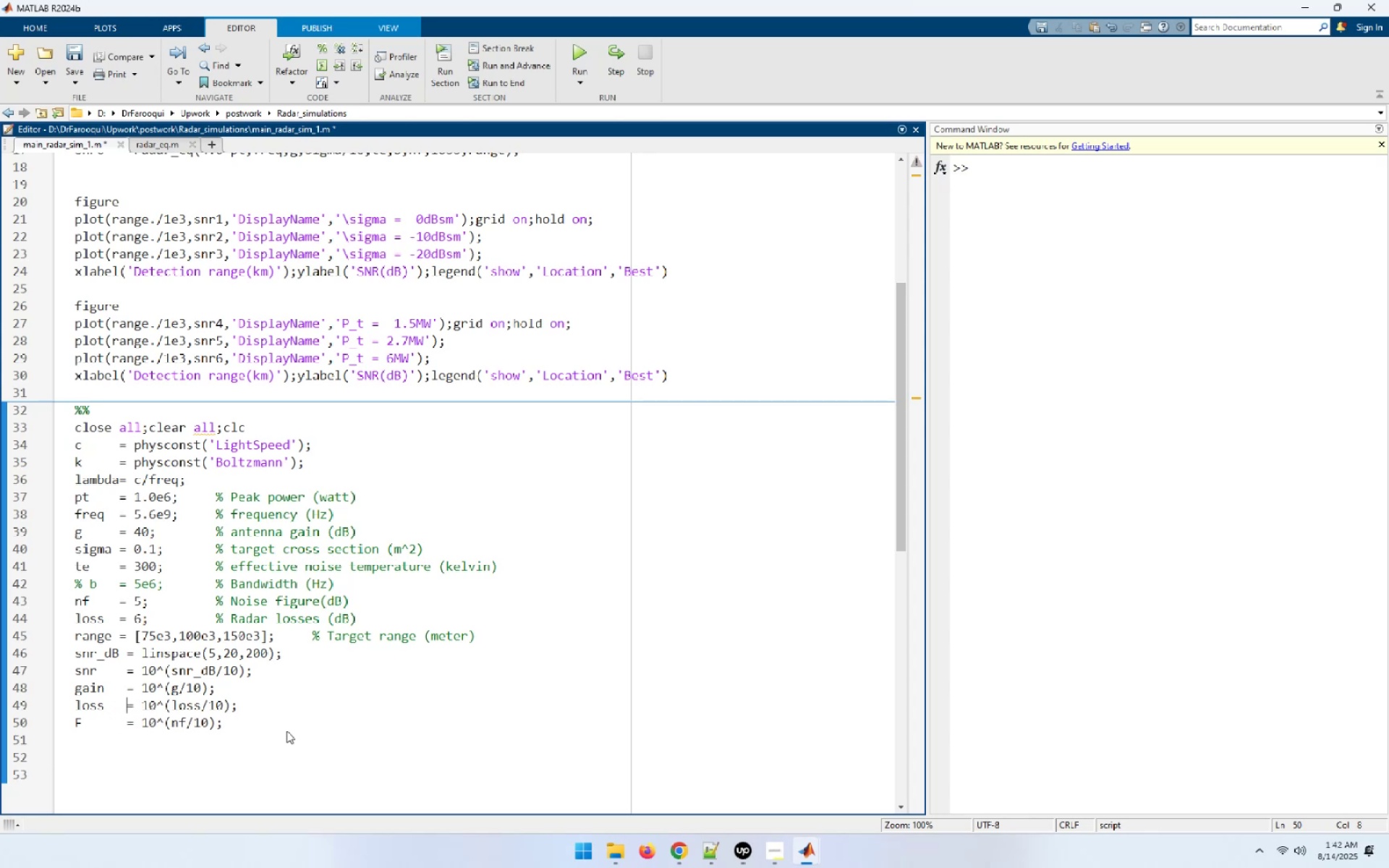 
key(ArrowUp)
 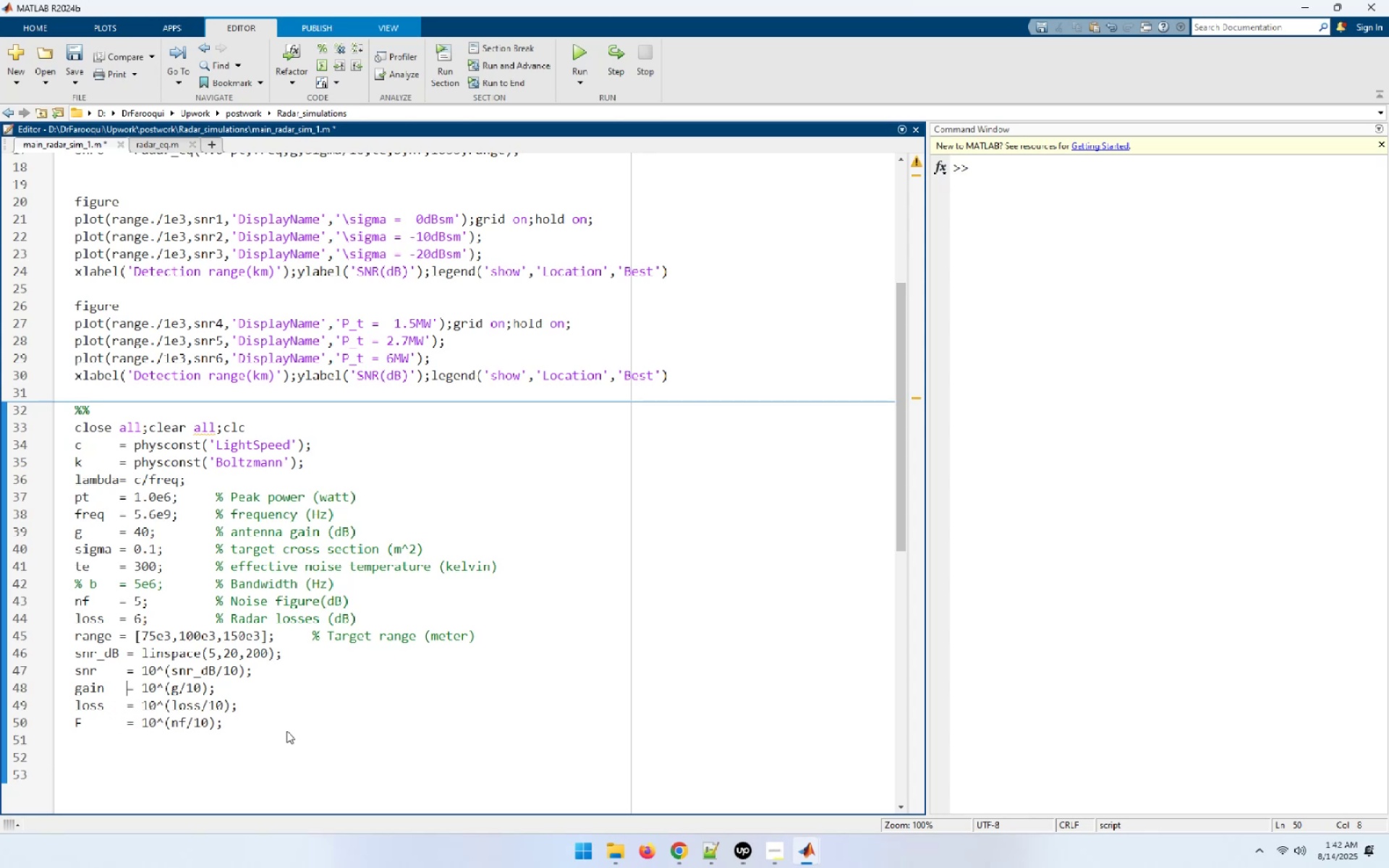 
key(ArrowUp)
 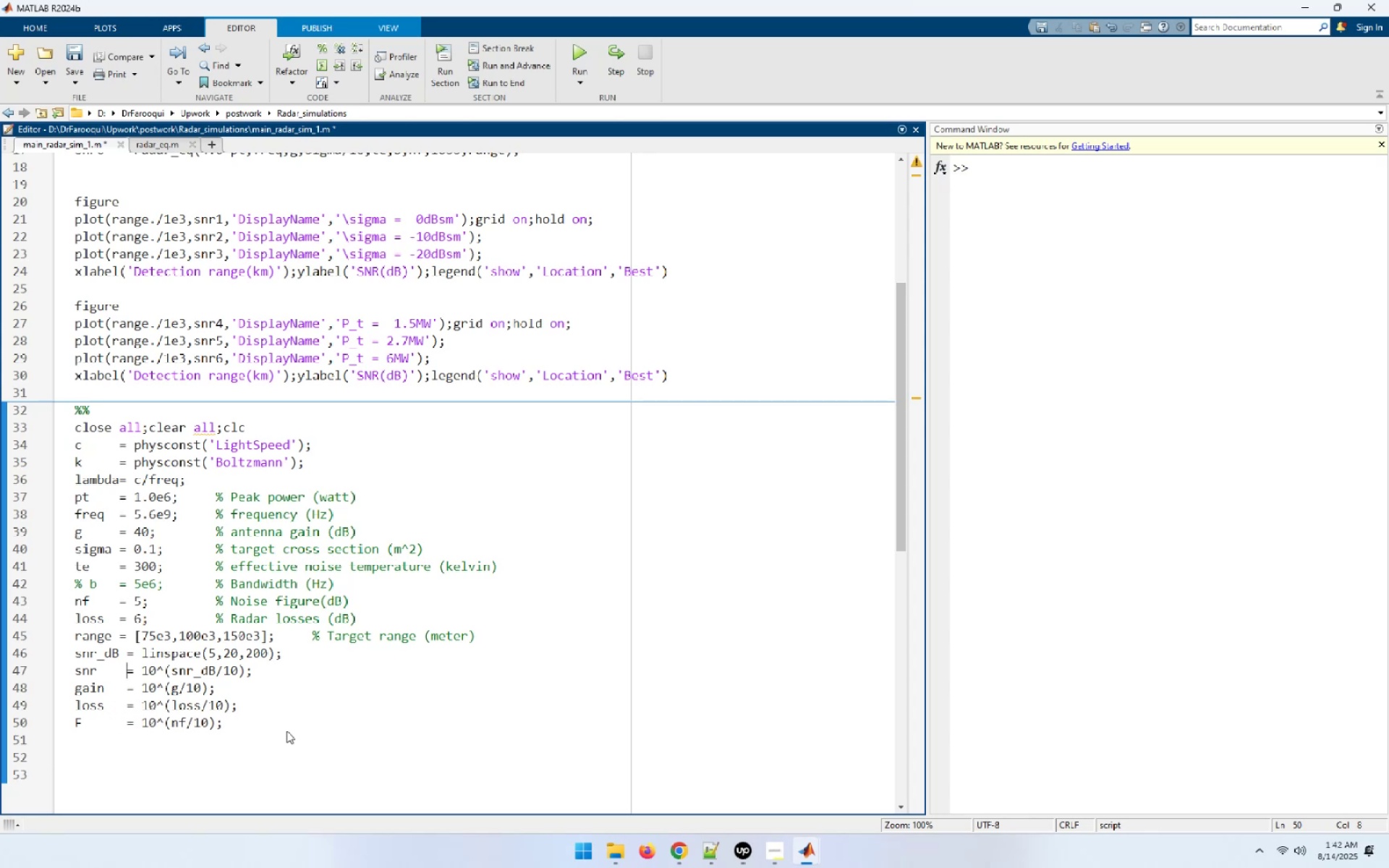 
key(ArrowUp)
 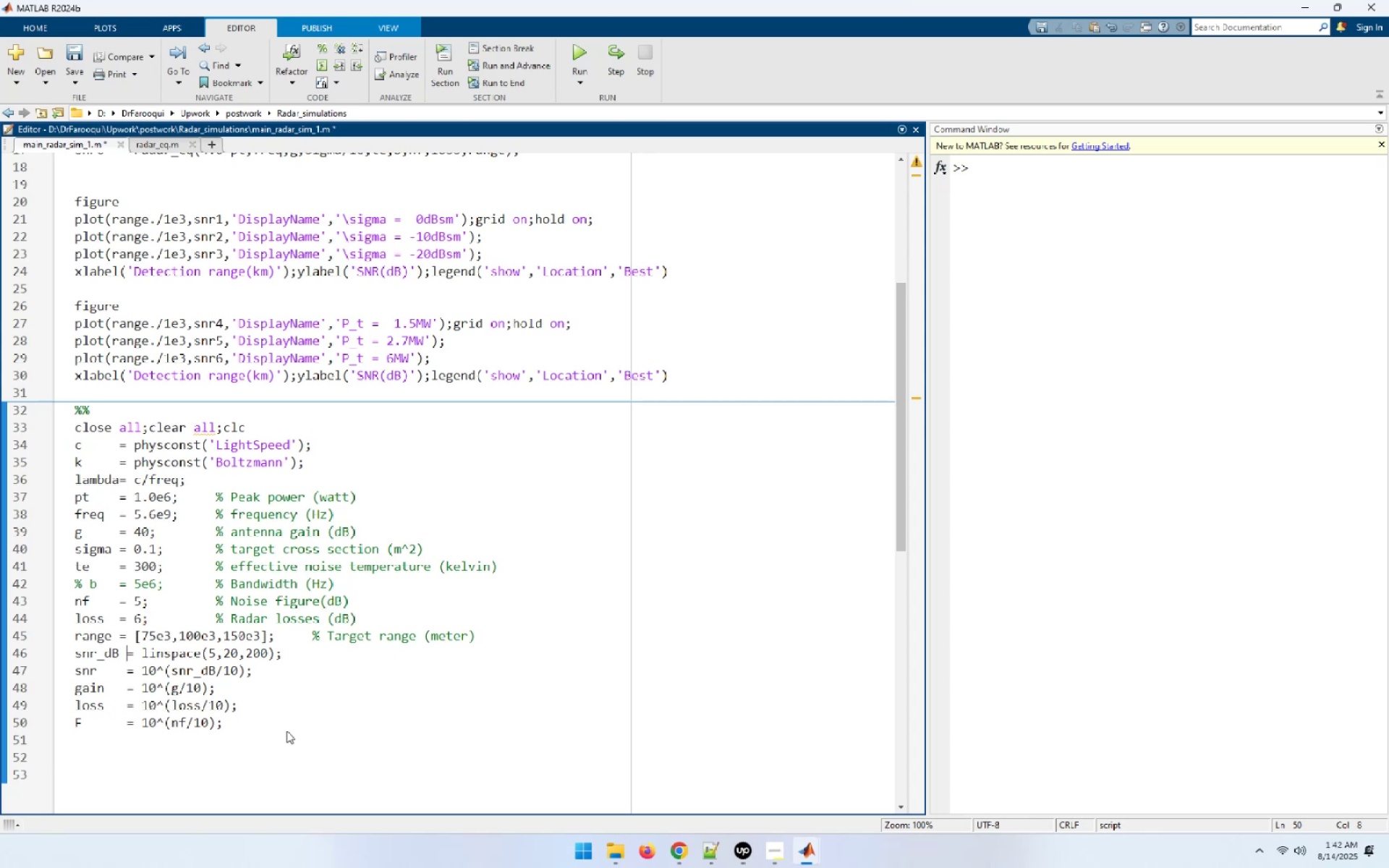 
key(ArrowUp)
 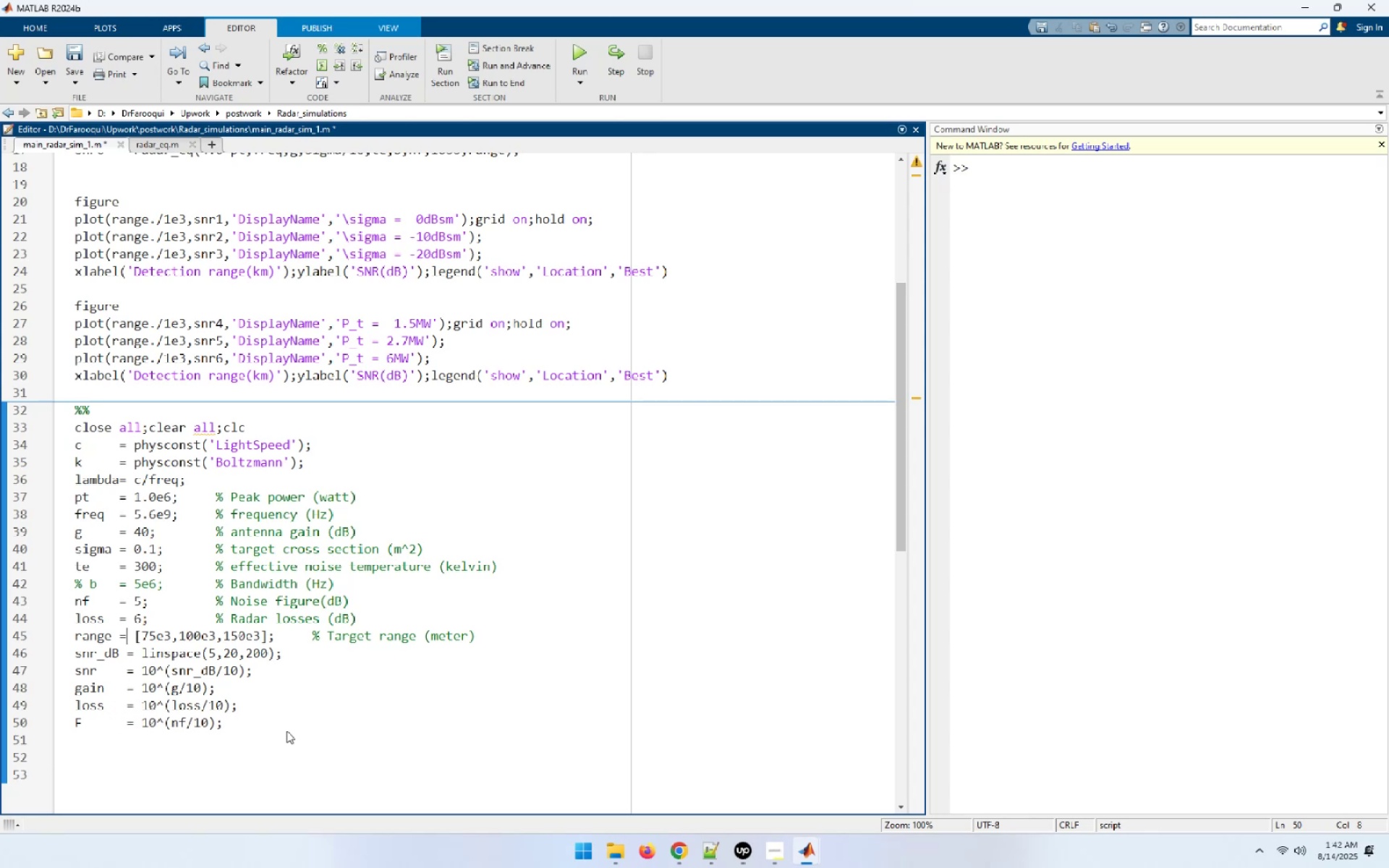 
key(ArrowLeft)
 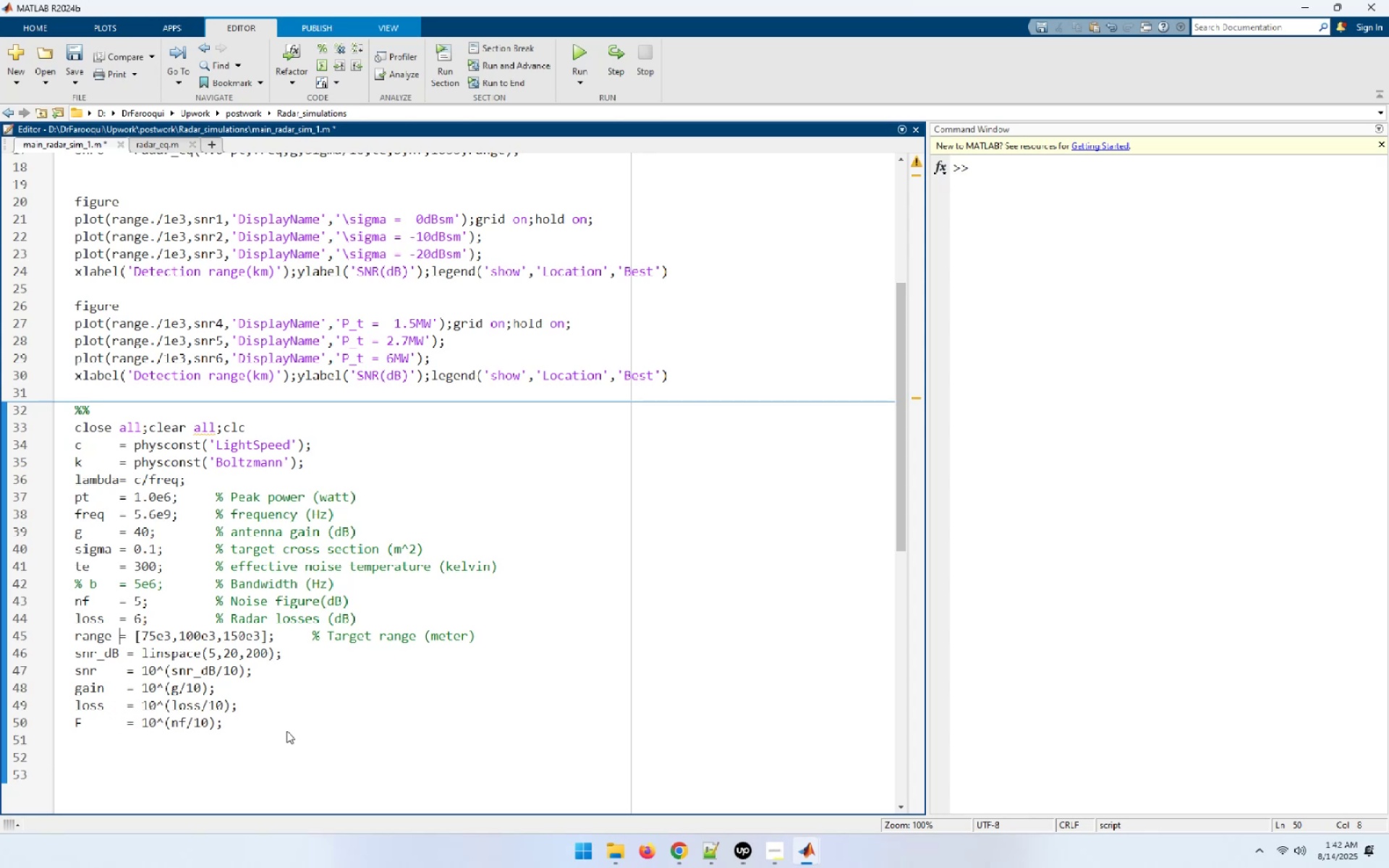 
key(Space)
 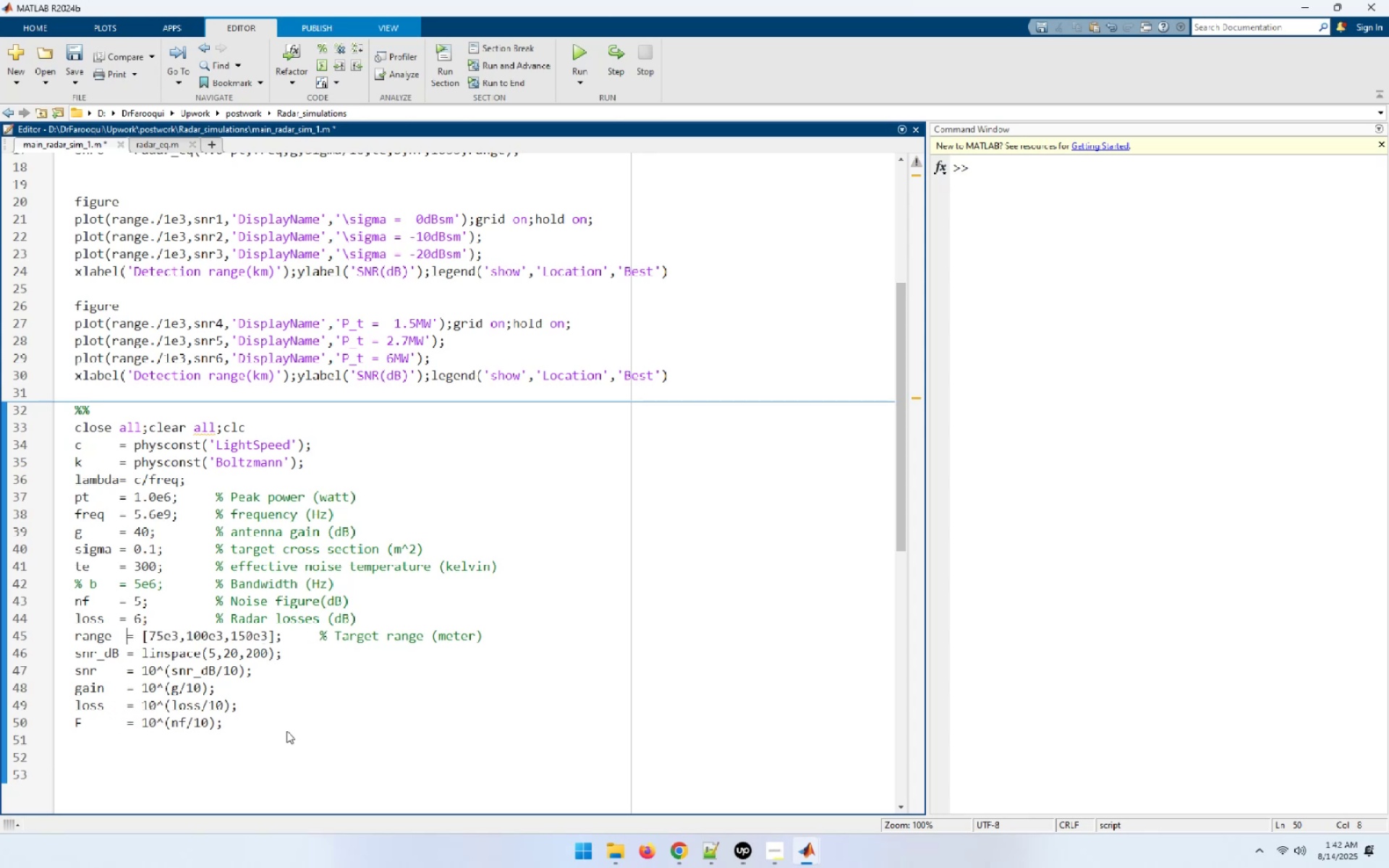 
key(ArrowUp)
 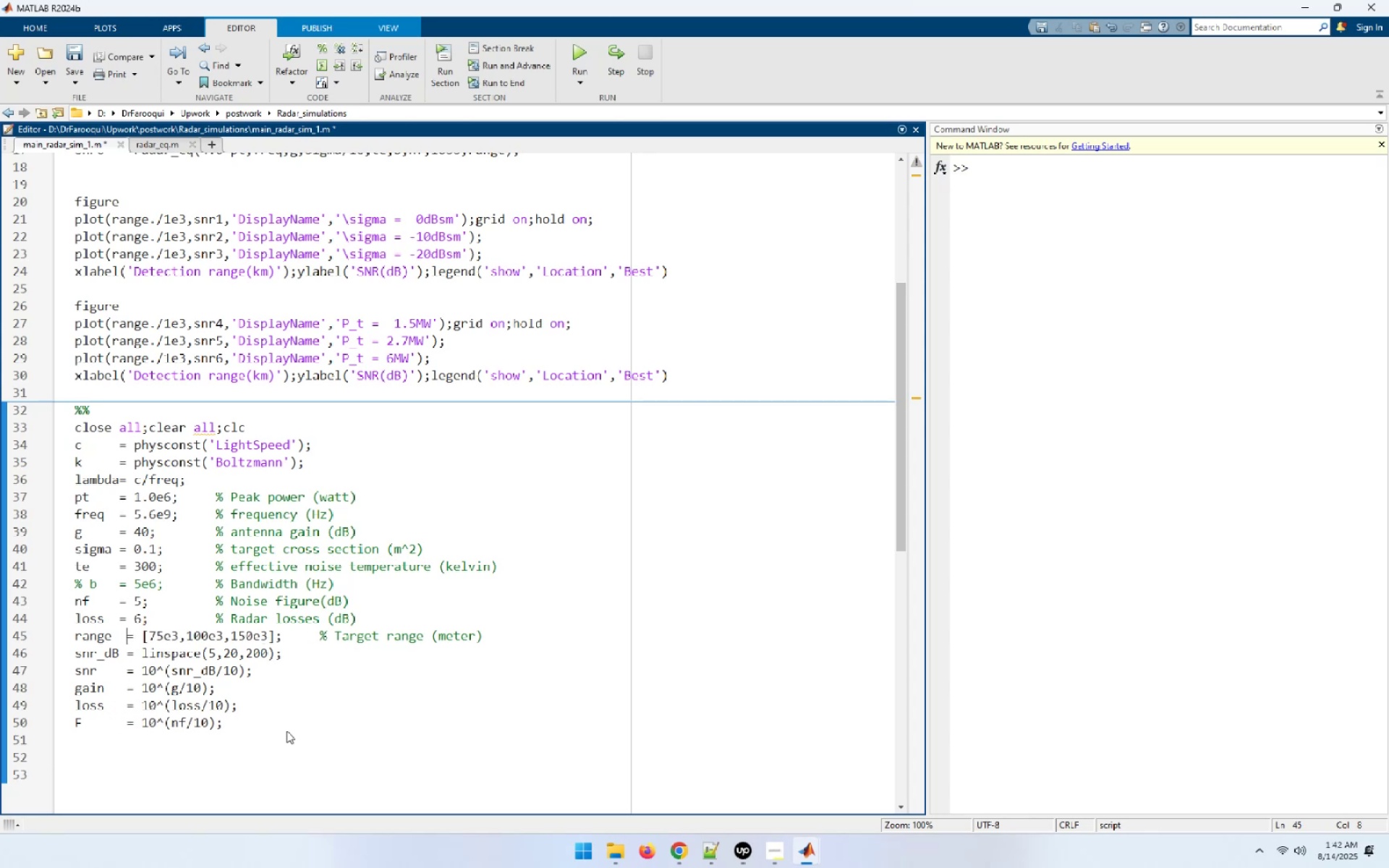 
key(ArrowLeft)
 